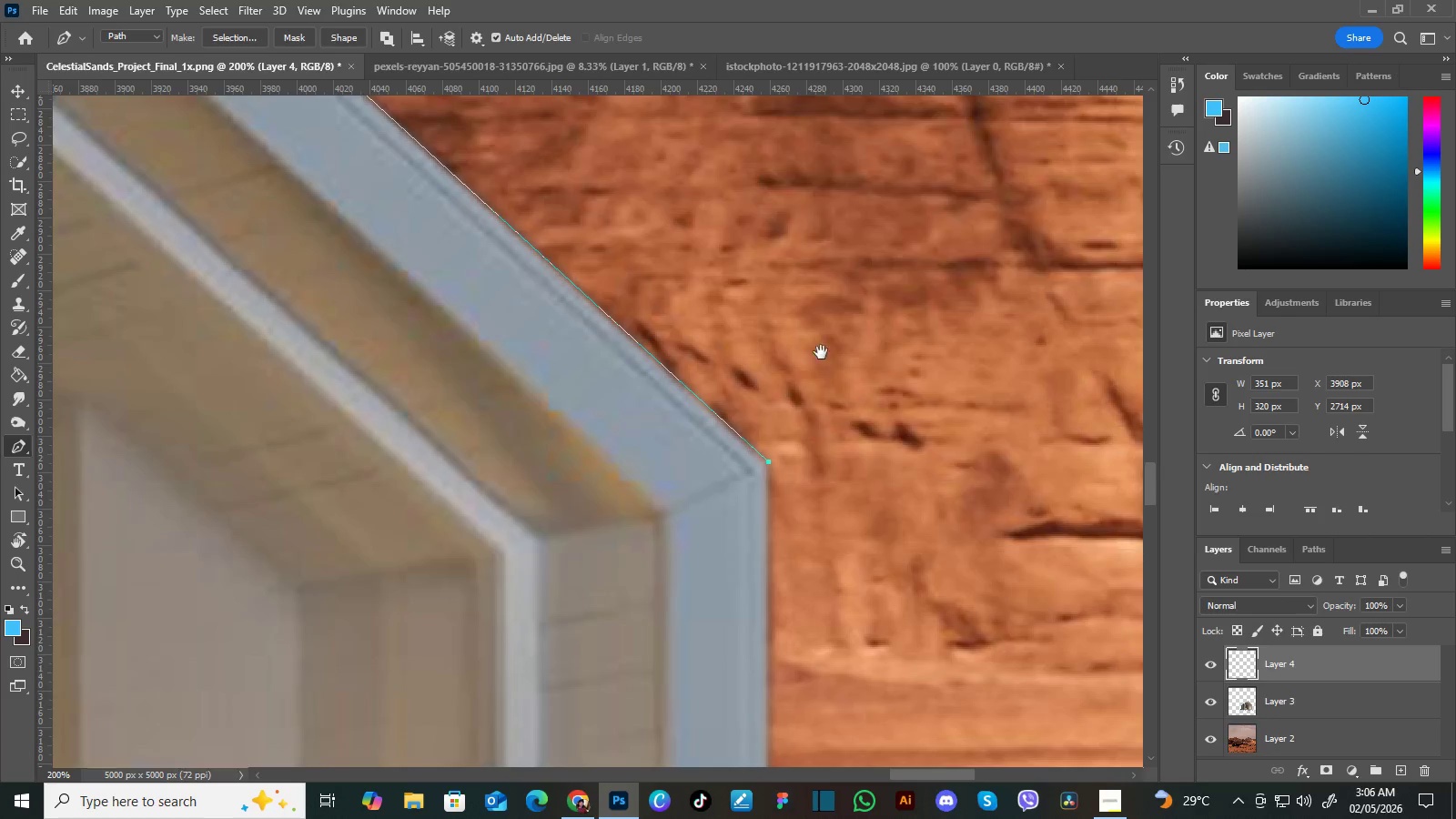 
hold_key(key=Space, duration=1.5)
 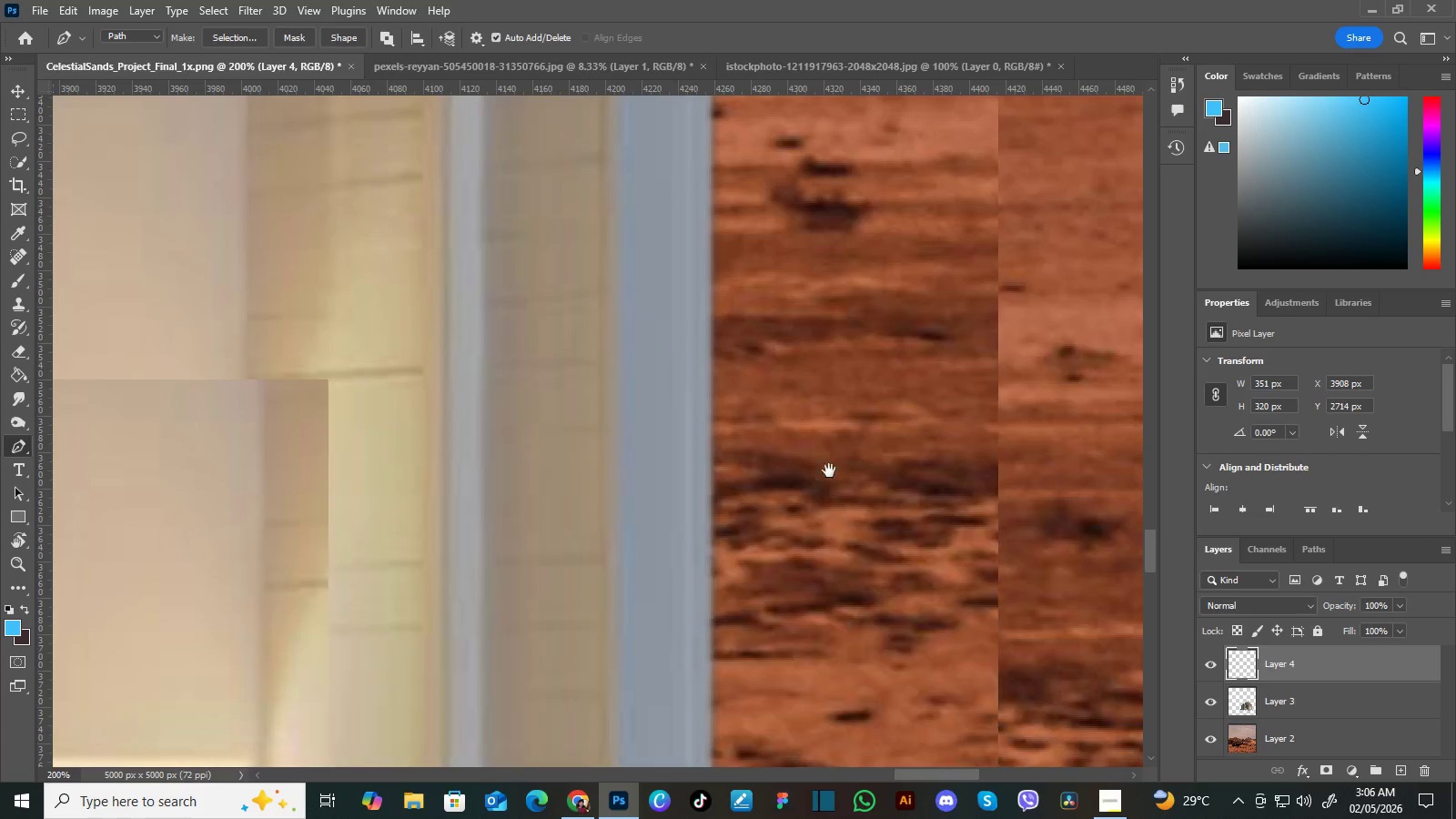 
left_click_drag(start_coordinate=[831, 541], to_coordinate=[826, 308])
 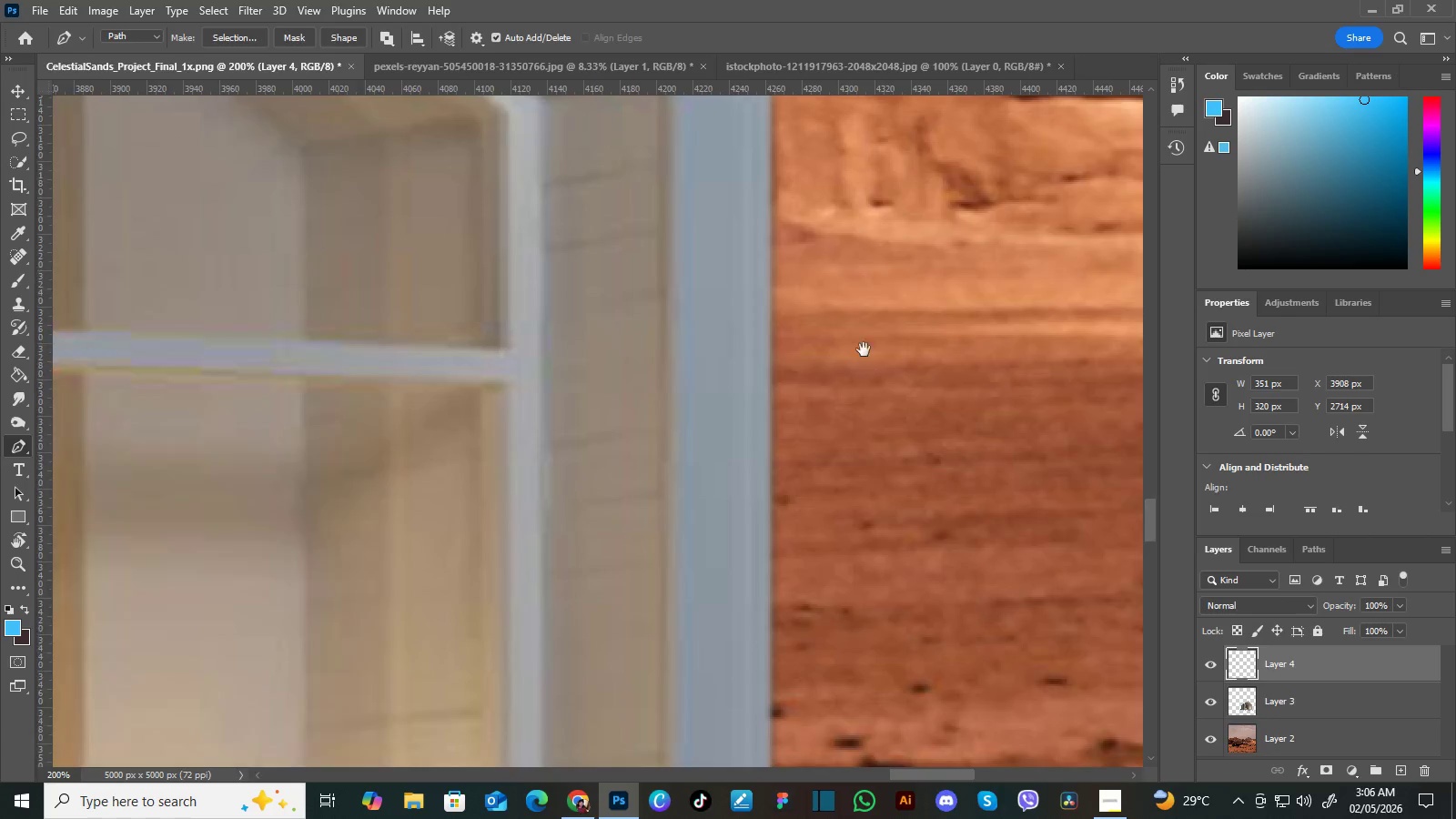 
left_click_drag(start_coordinate=[864, 523], to_coordinate=[873, 316])
 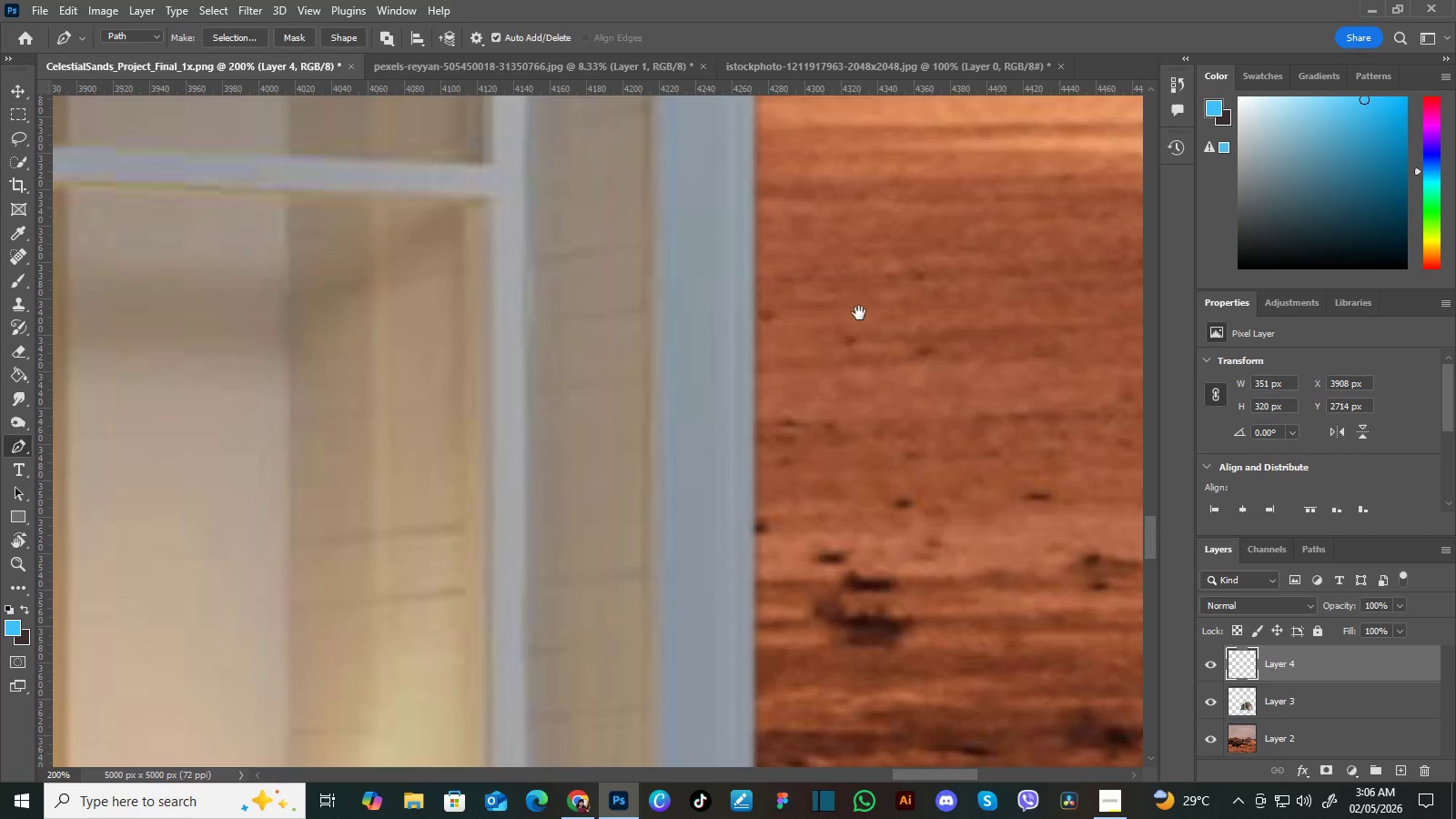 
left_click_drag(start_coordinate=[880, 534], to_coordinate=[864, 349])
 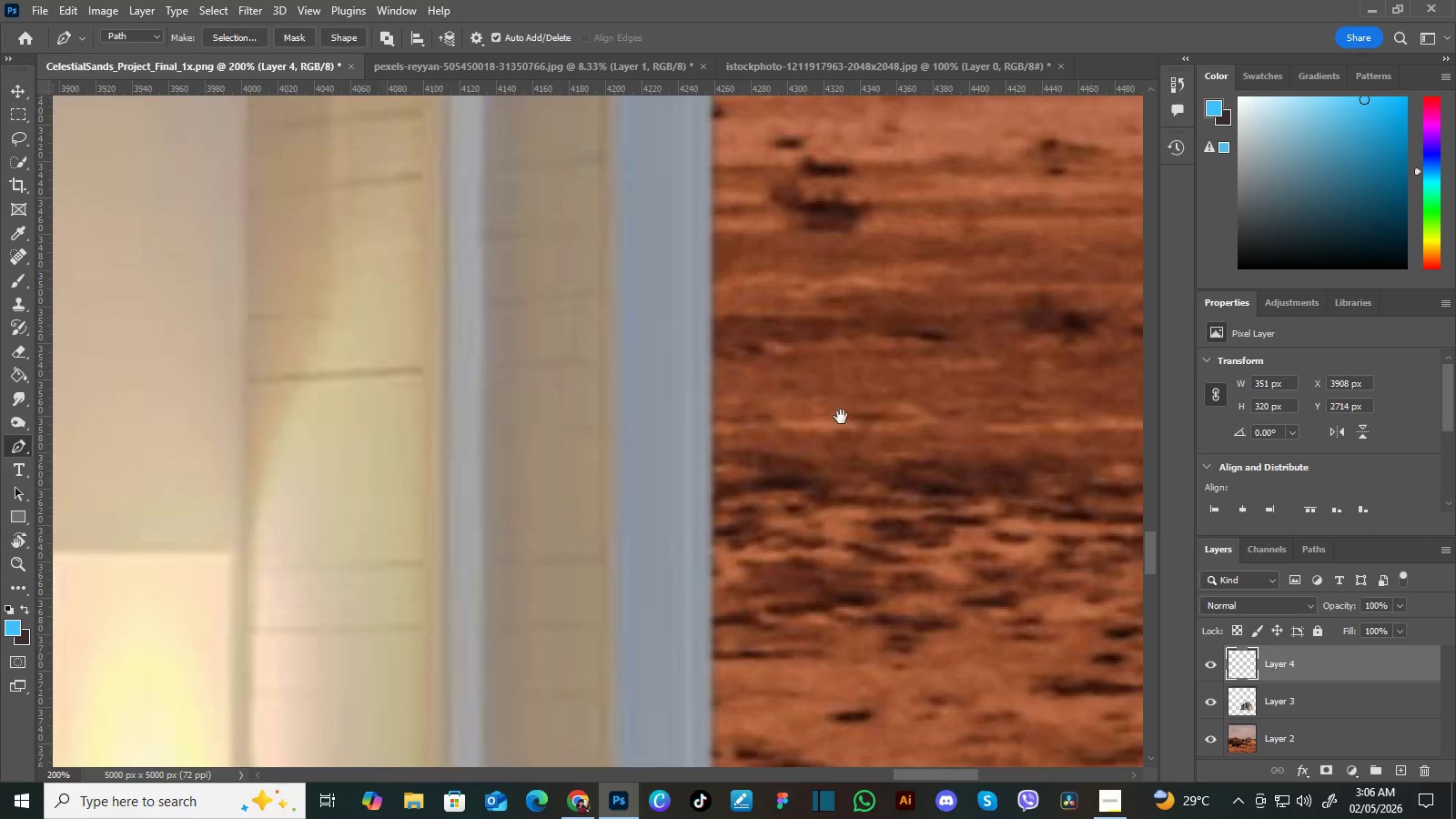 
hold_key(key=Space, duration=1.5)
 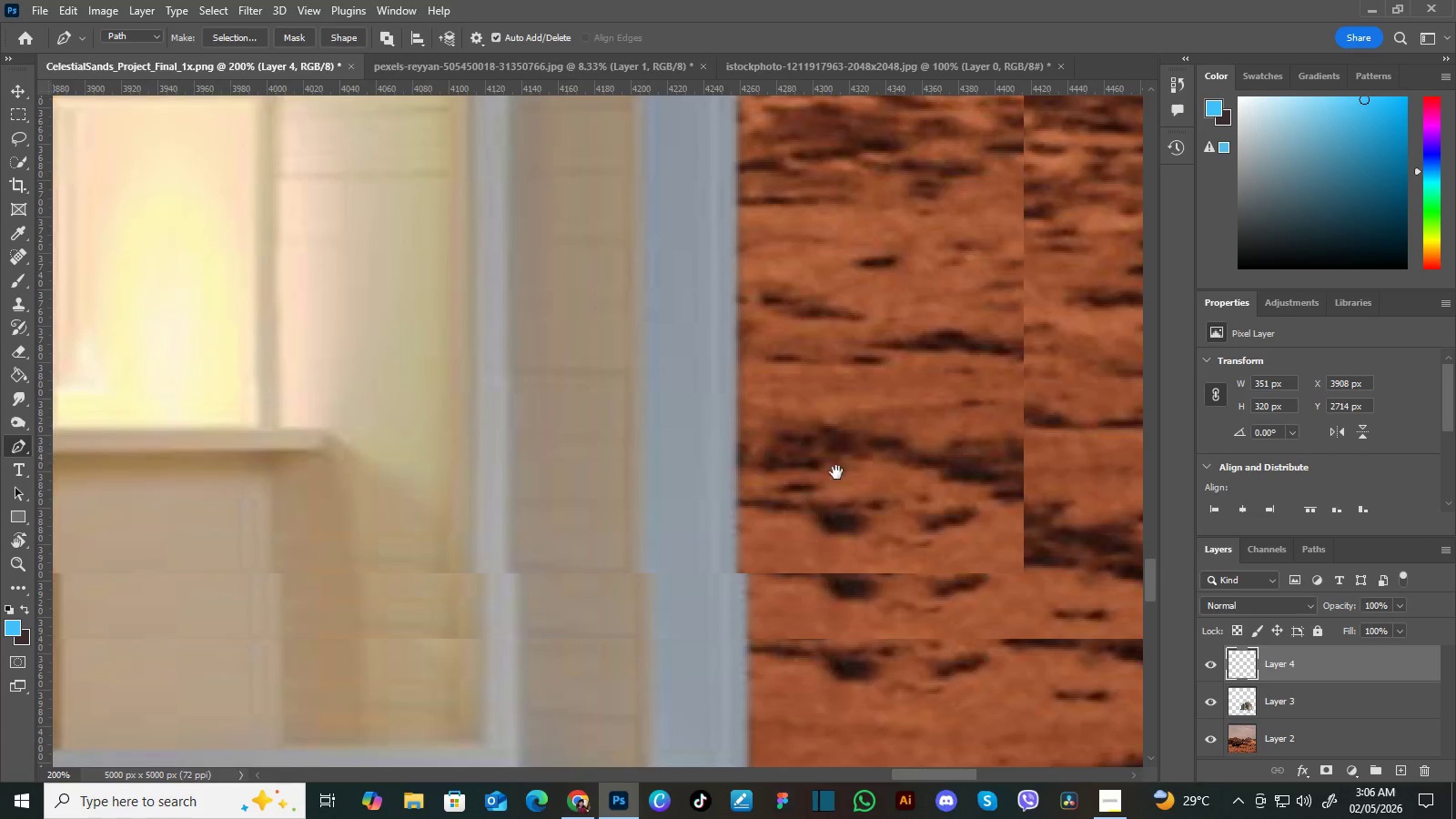 
left_click_drag(start_coordinate=[885, 526], to_coordinate=[860, 318])
 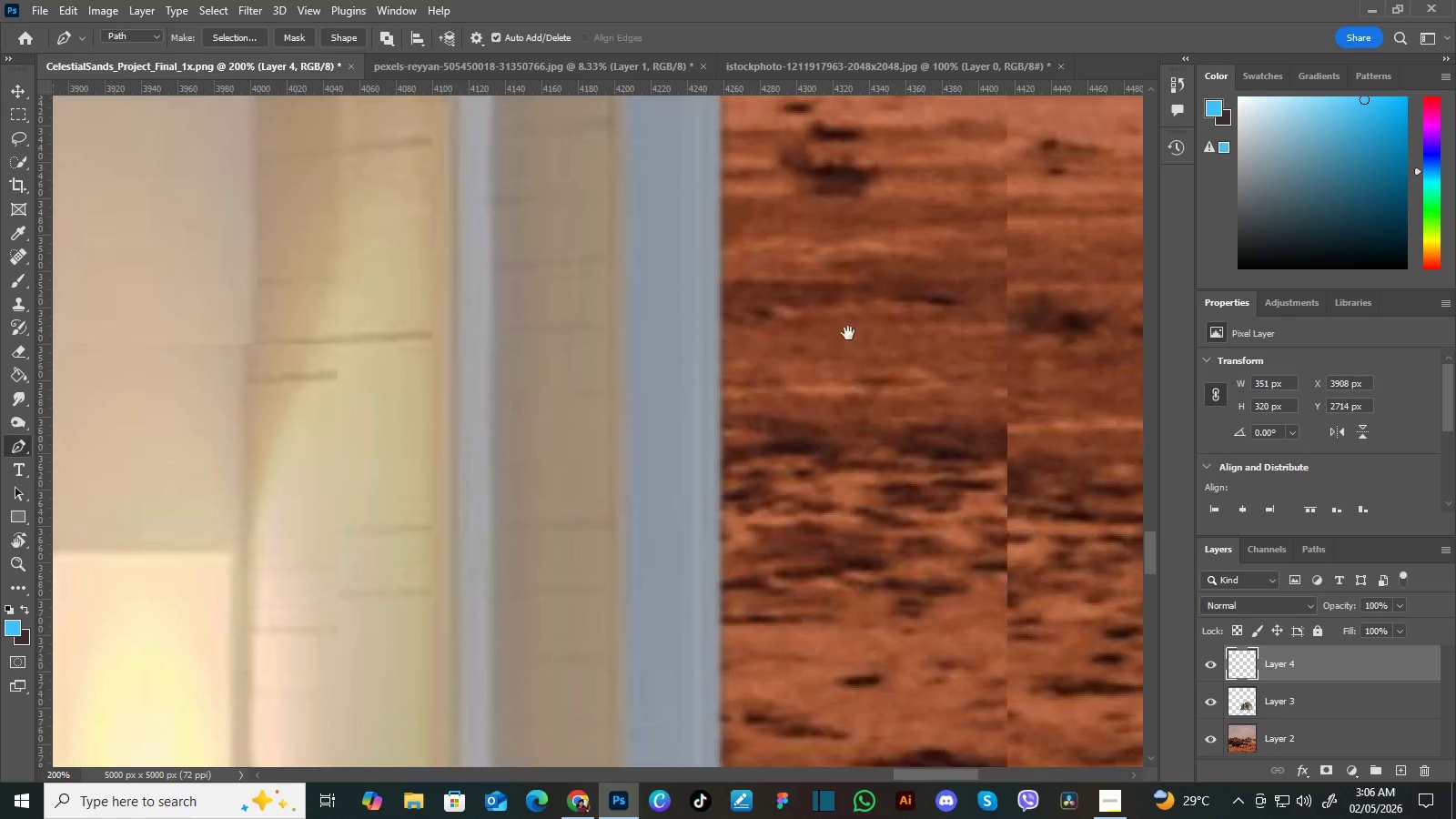 
left_click_drag(start_coordinate=[885, 544], to_coordinate=[867, 338])
 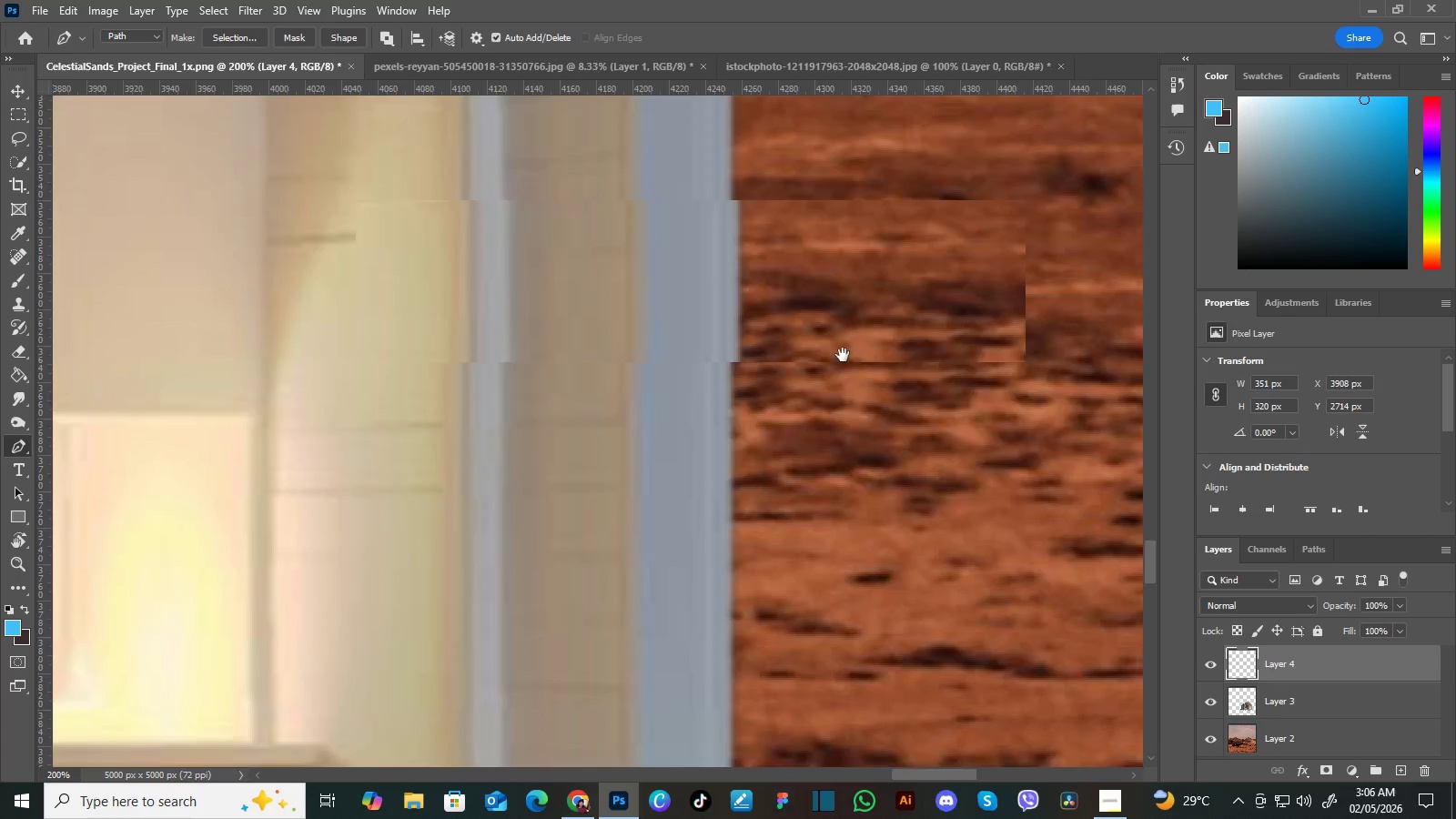 
left_click_drag(start_coordinate=[828, 471], to_coordinate=[848, 333])
 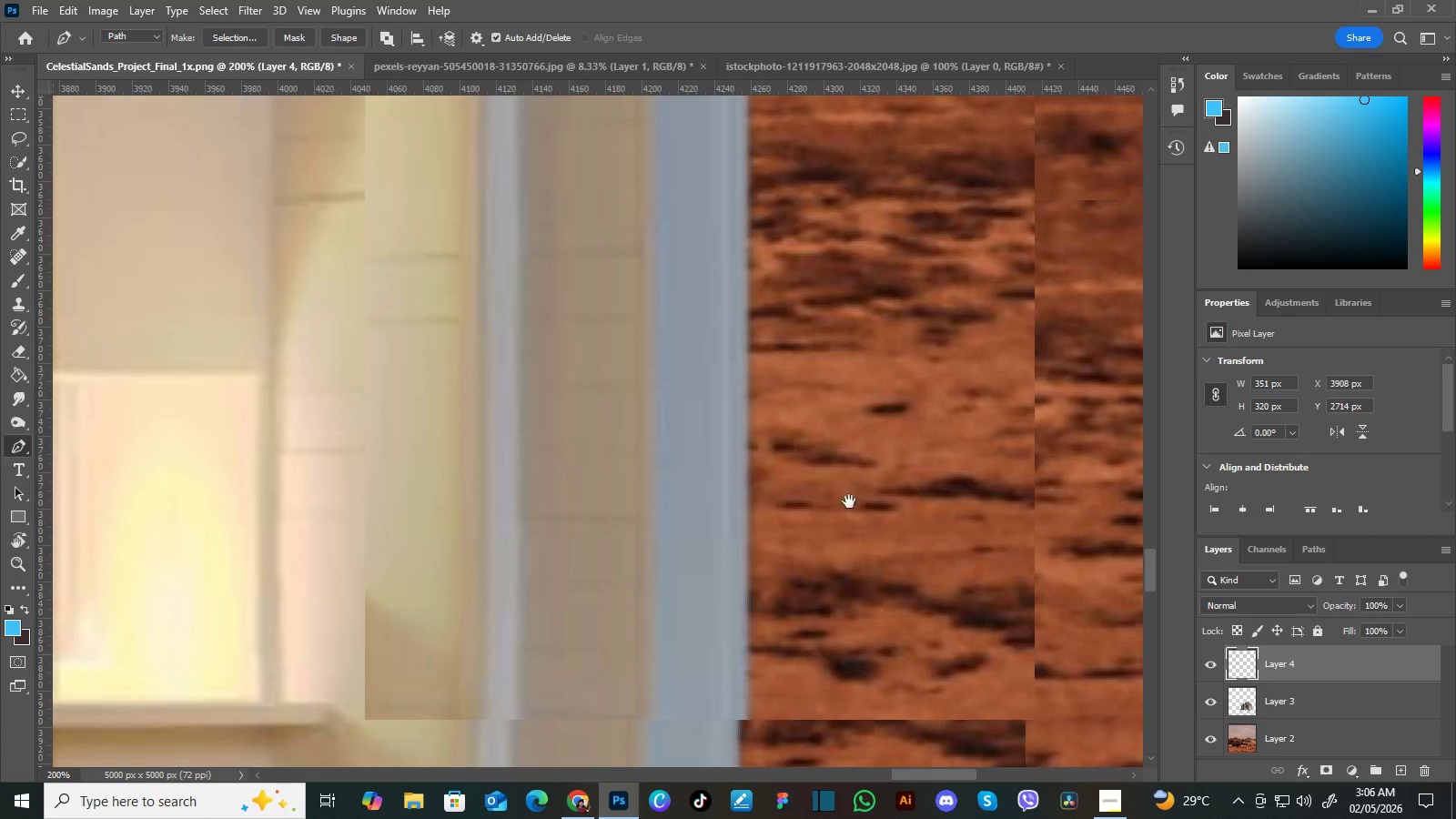 
hold_key(key=Space, duration=1.5)
 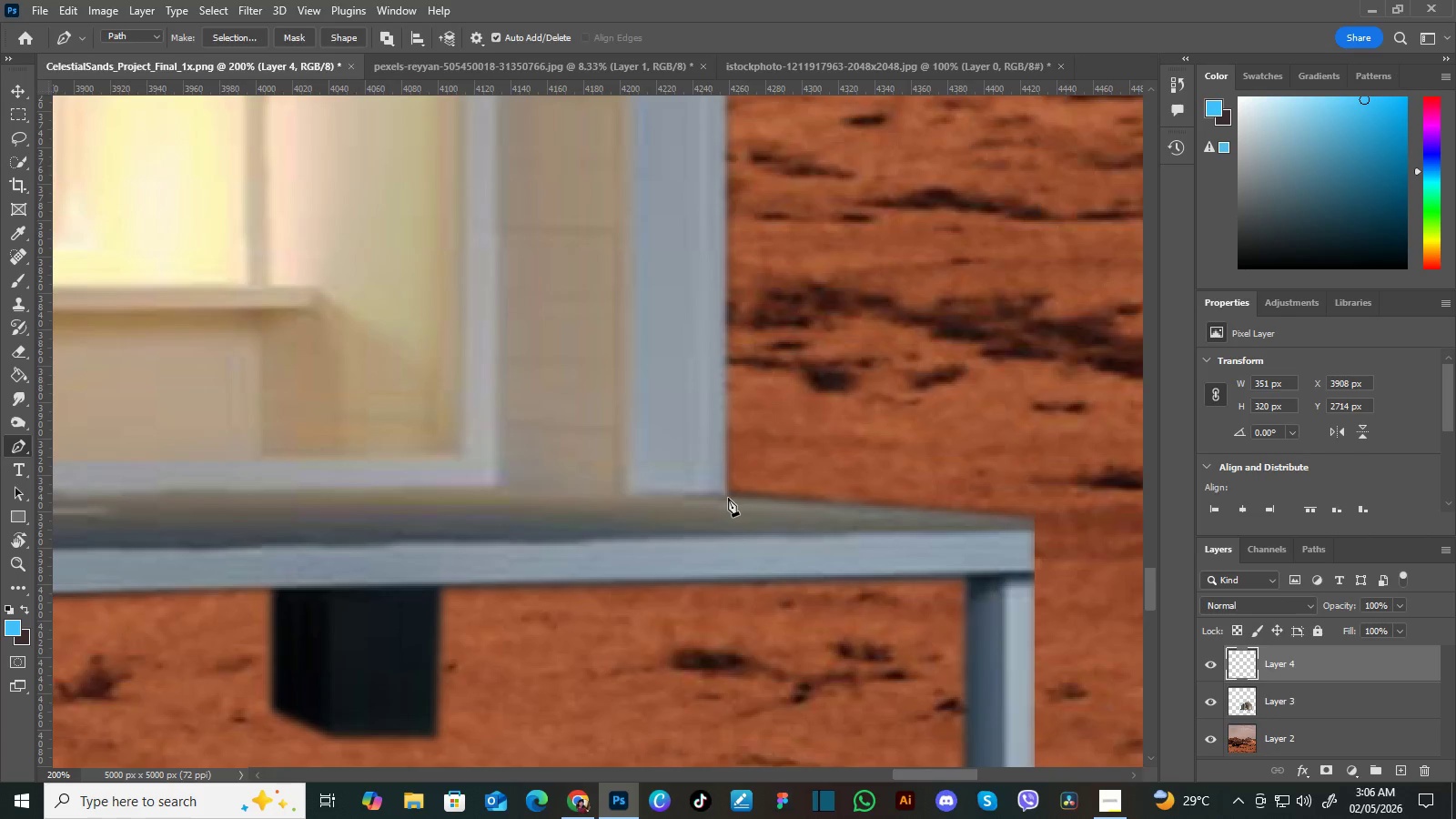 
left_click_drag(start_coordinate=[824, 498], to_coordinate=[841, 329])
 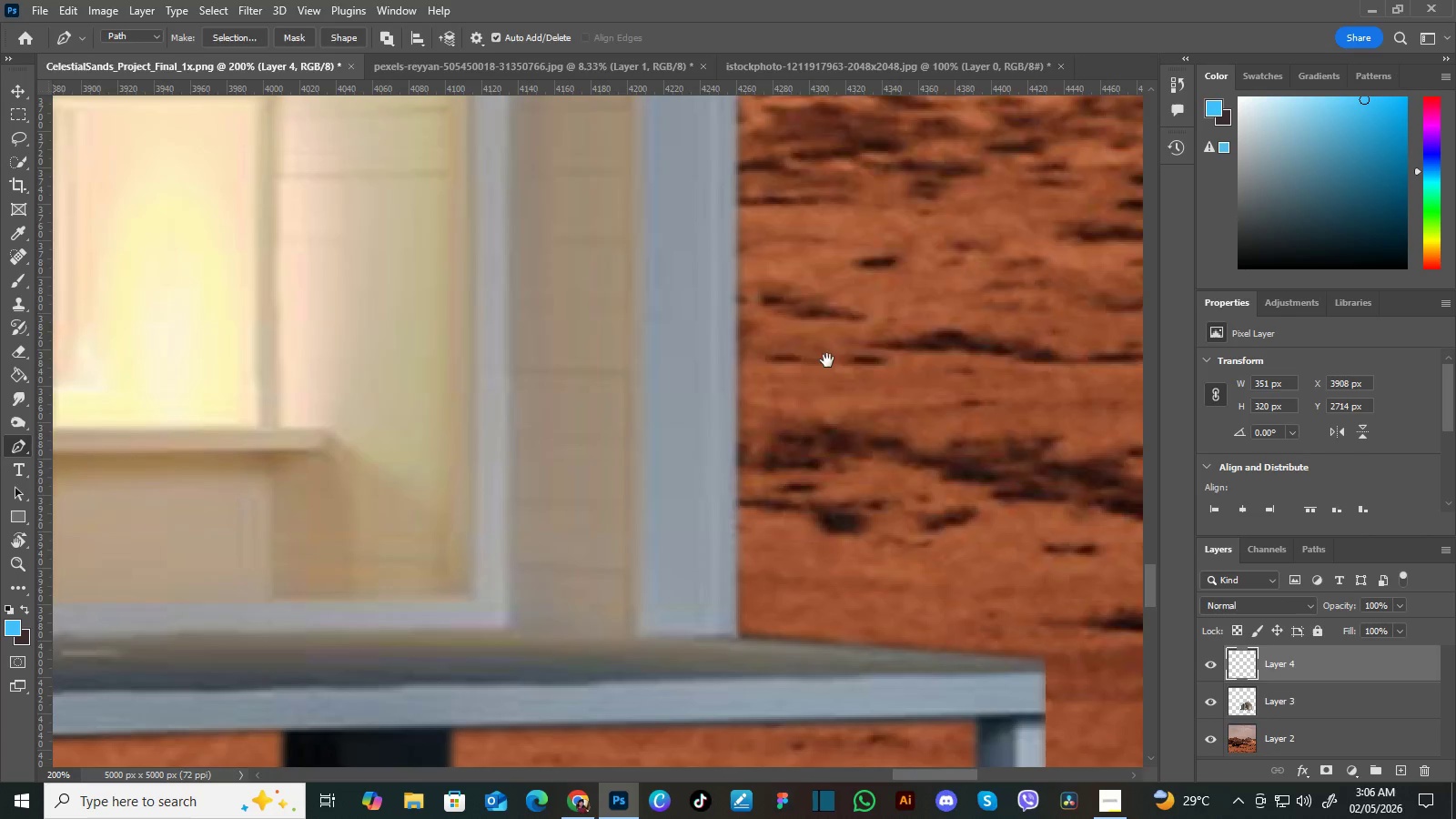 
left_click_drag(start_coordinate=[849, 500], to_coordinate=[838, 353])
 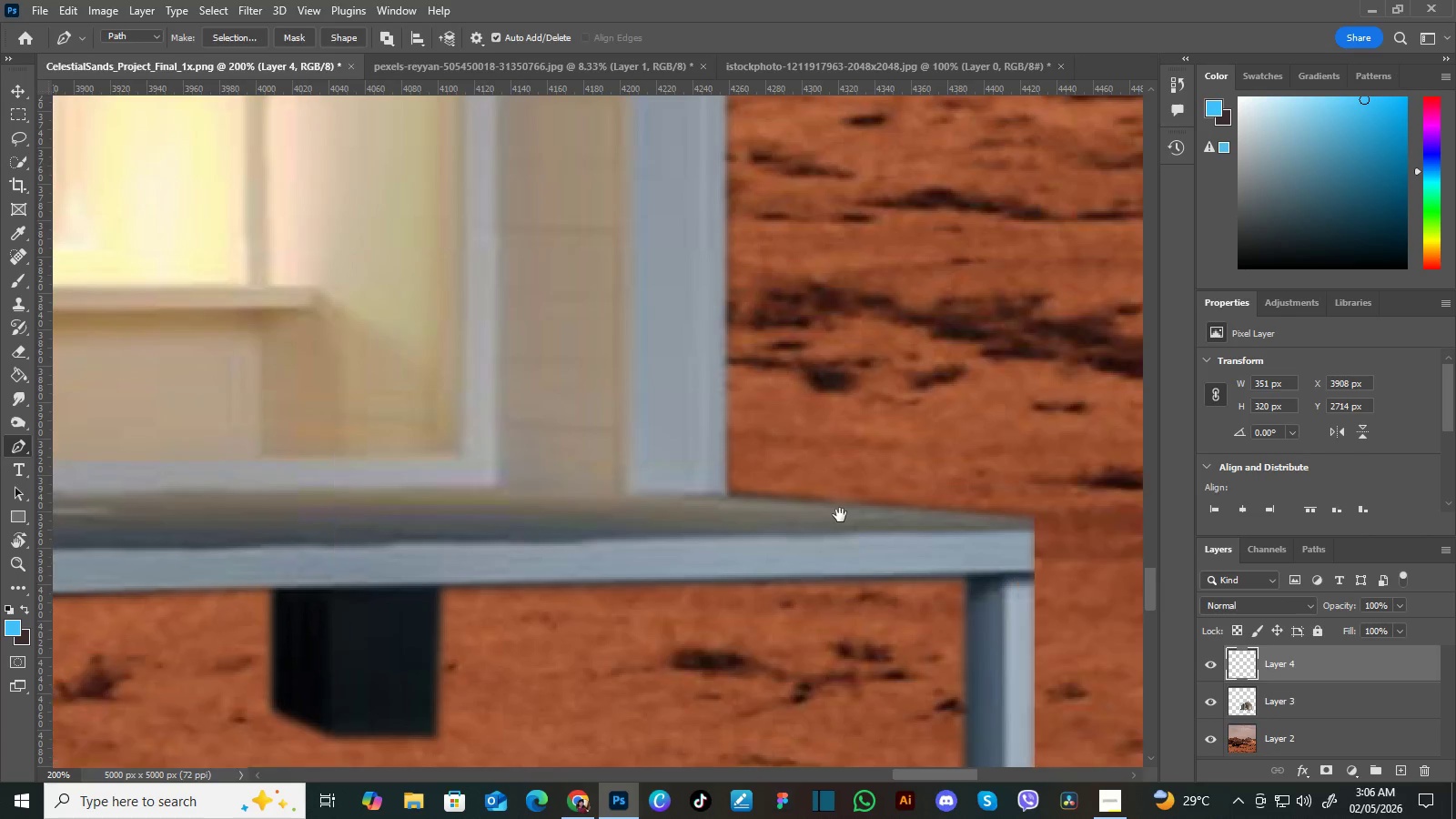 
left_click_drag(start_coordinate=[837, 490], to_coordinate=[826, 349])
 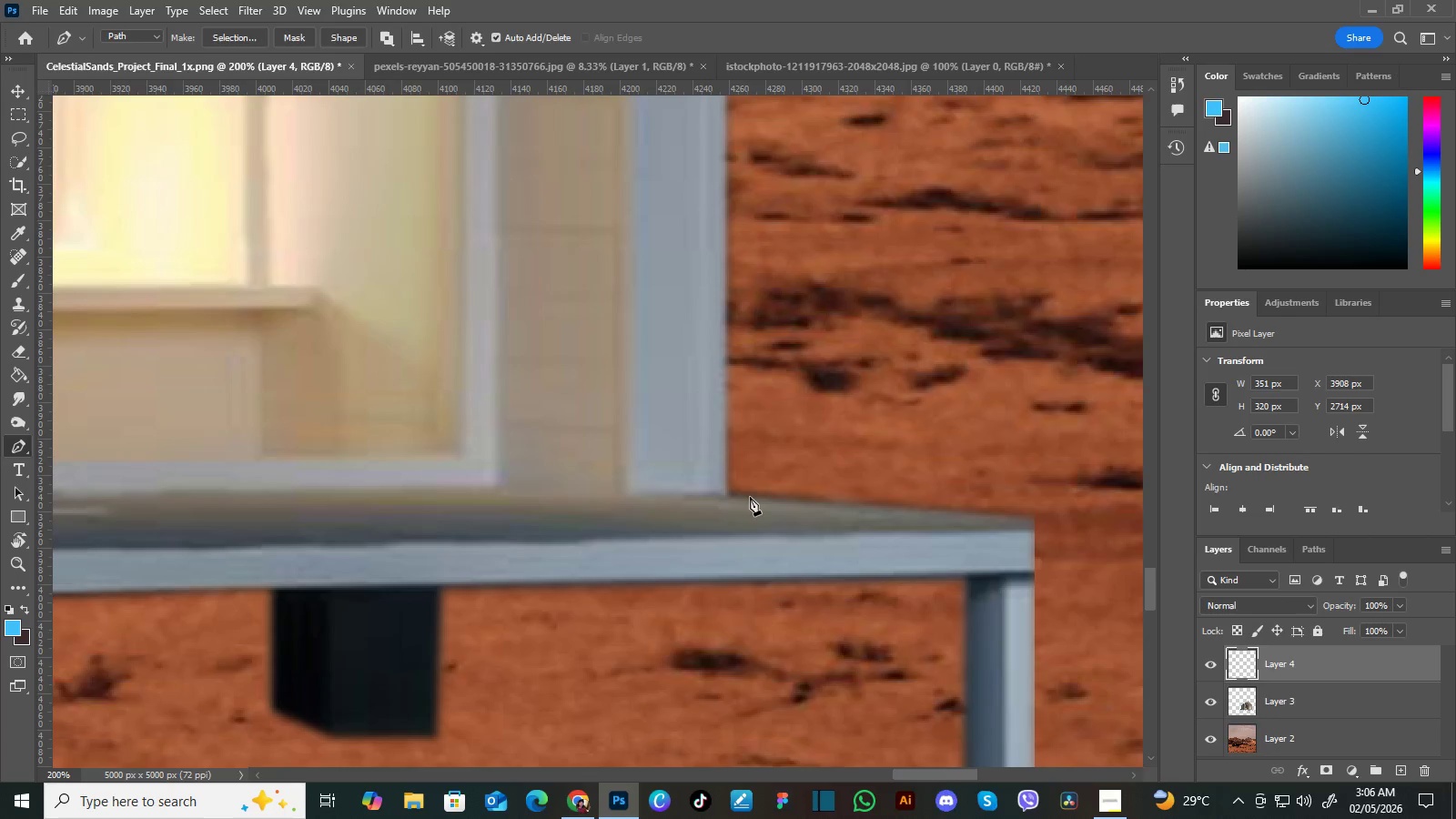 
hold_key(key=Space, duration=0.61)
 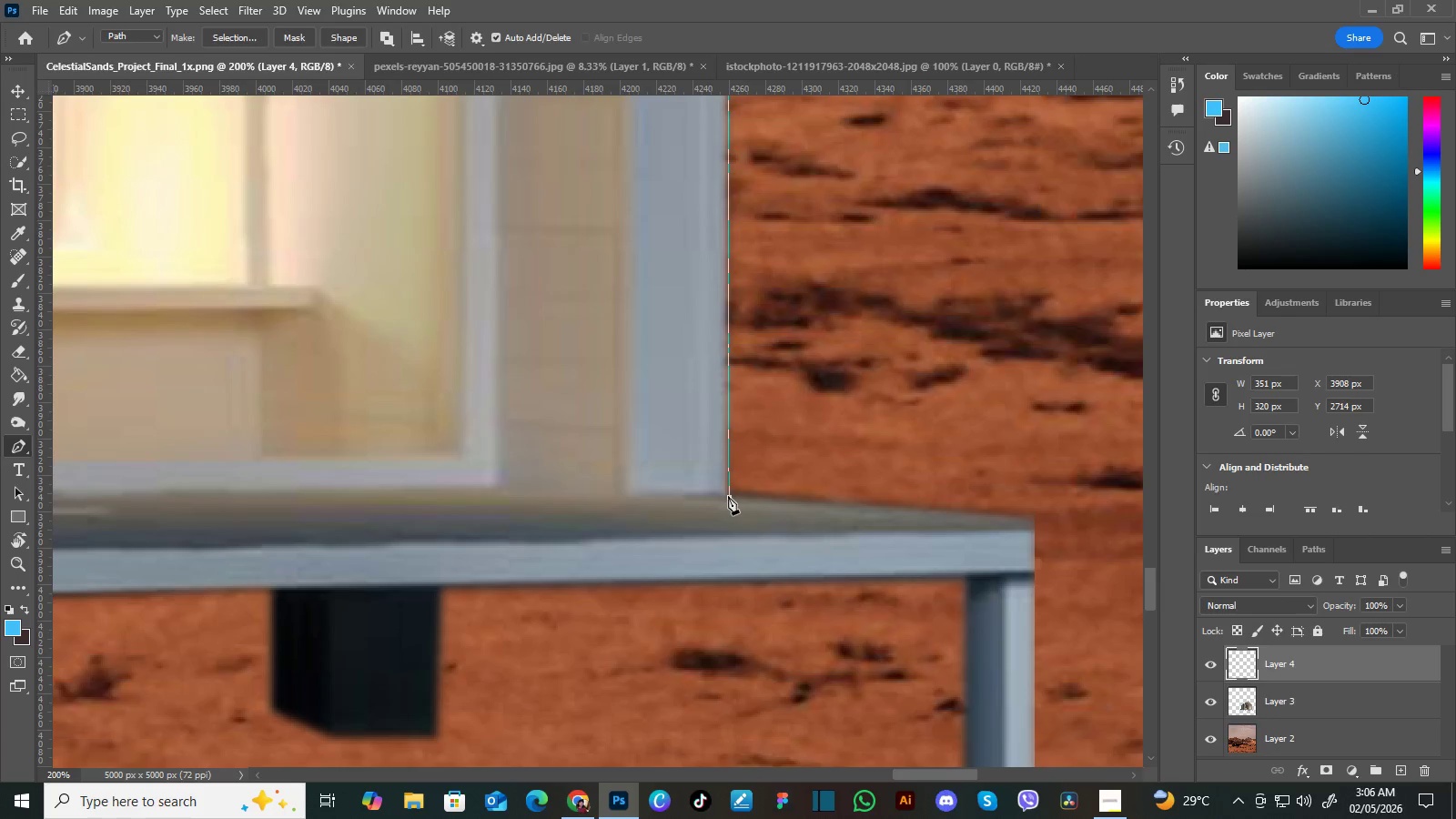 
left_click([728, 496])
 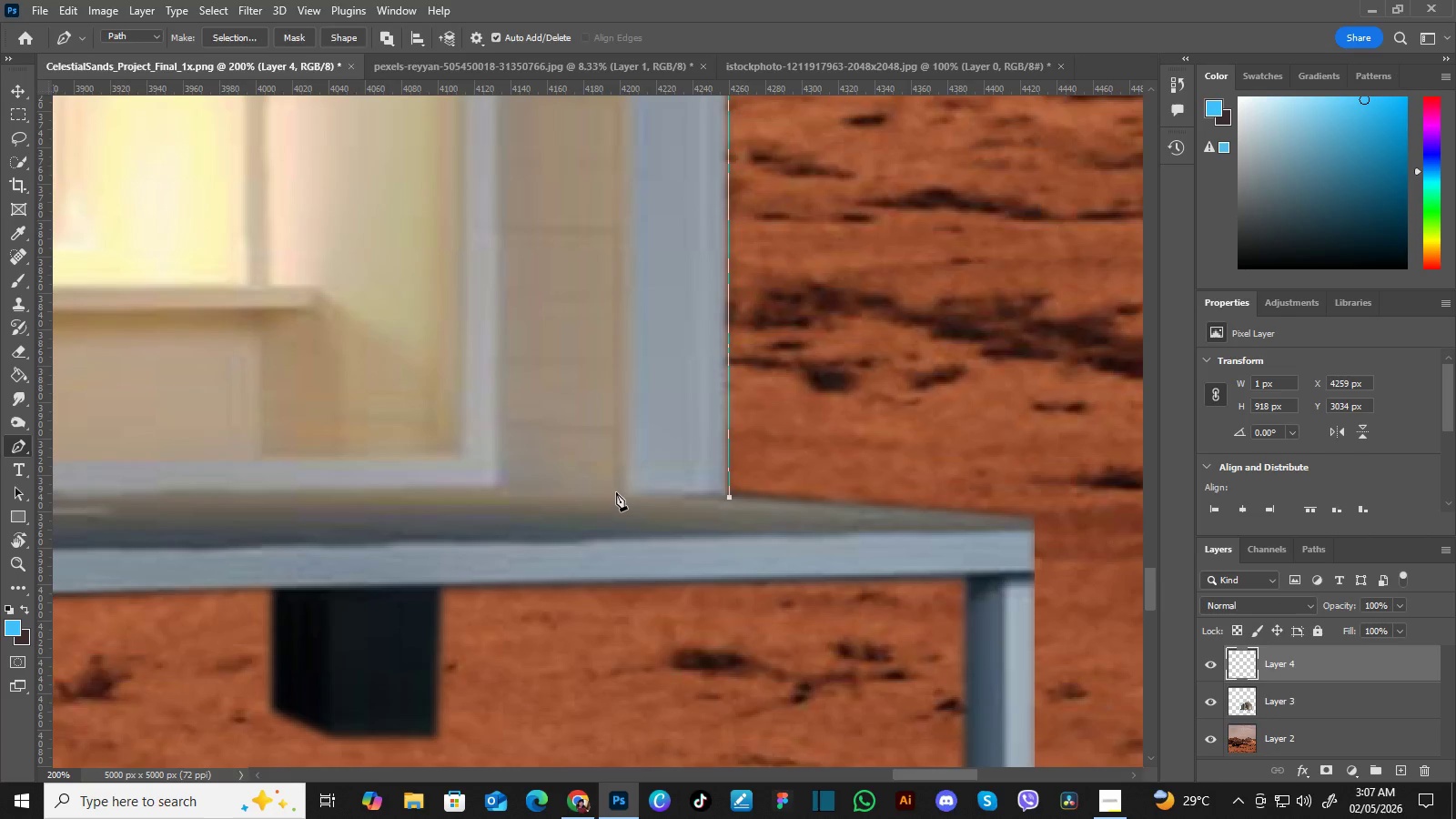 
left_click([616, 492])
 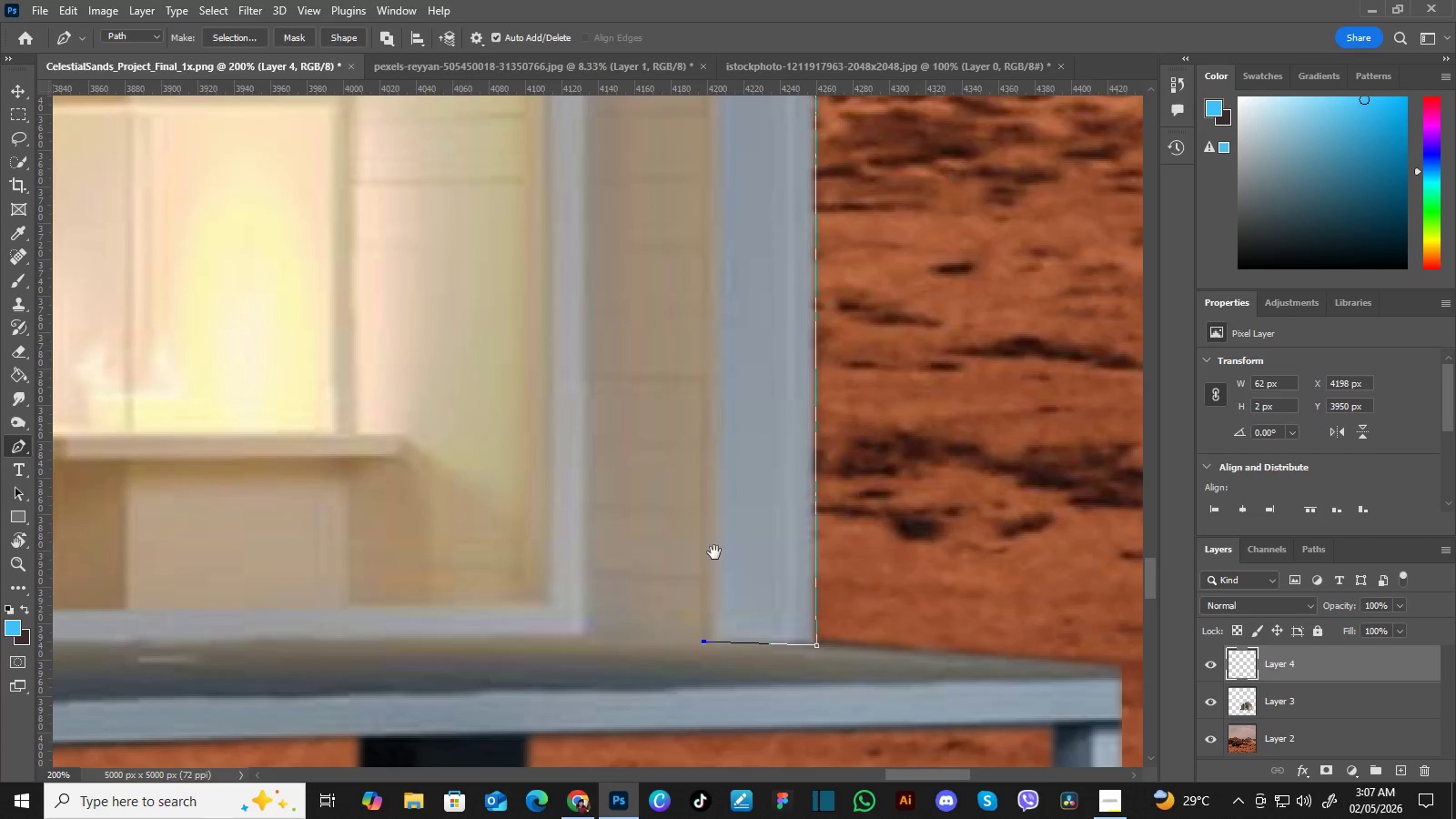 
hold_key(key=Space, duration=1.25)
 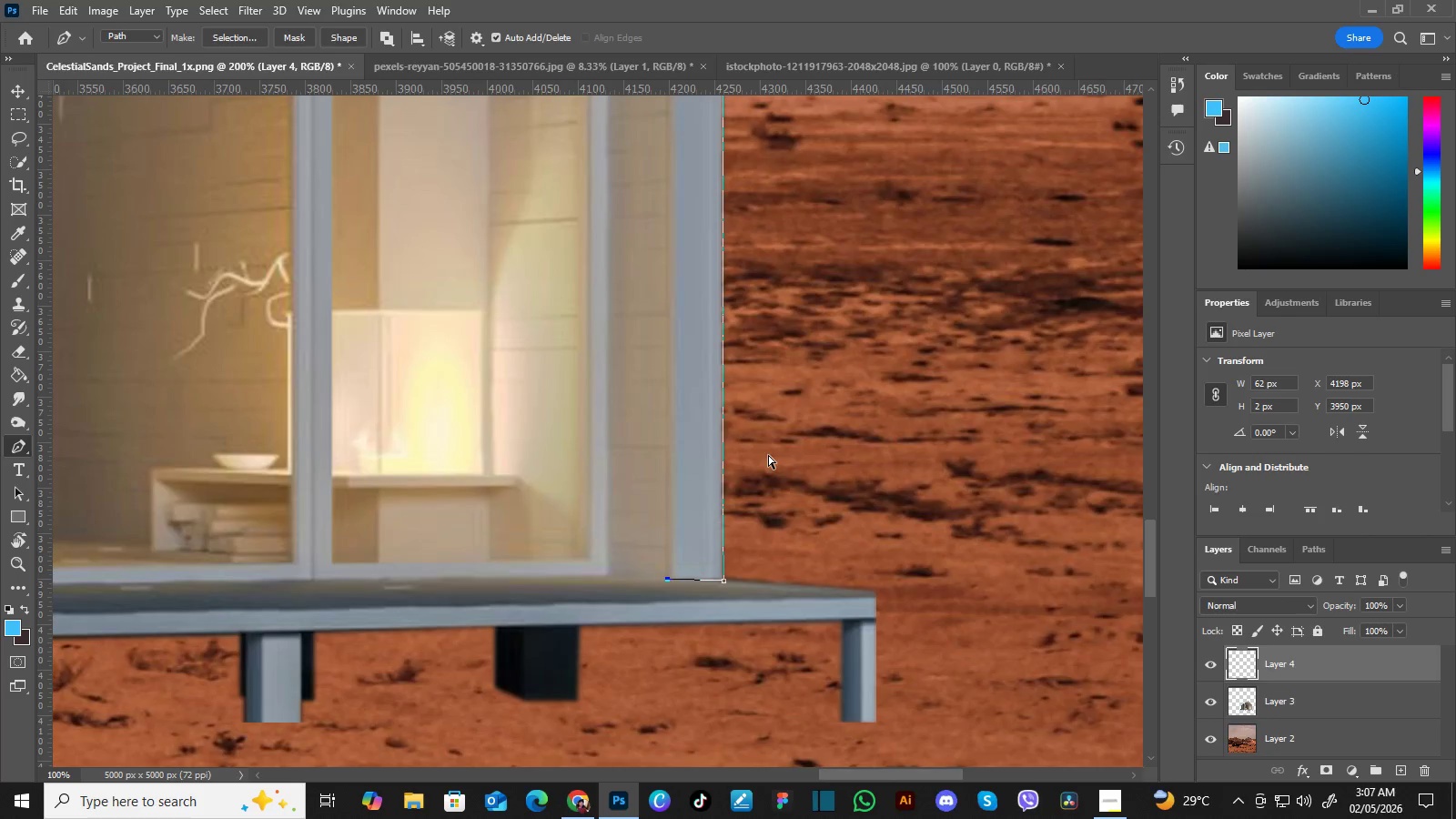 
left_click_drag(start_coordinate=[612, 375], to_coordinate=[714, 552])
 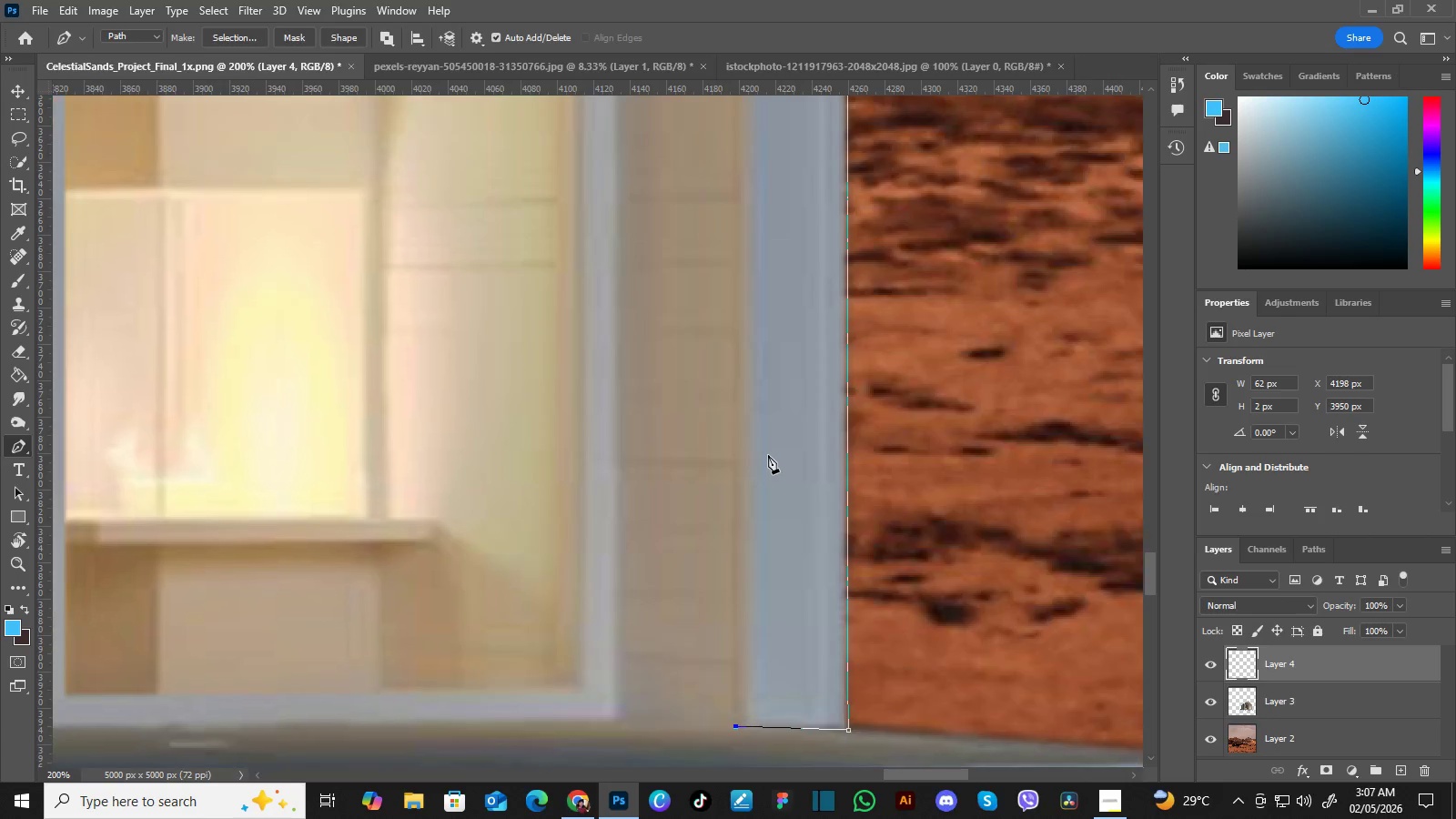 
left_click_drag(start_coordinate=[690, 455], to_coordinate=[707, 511])
 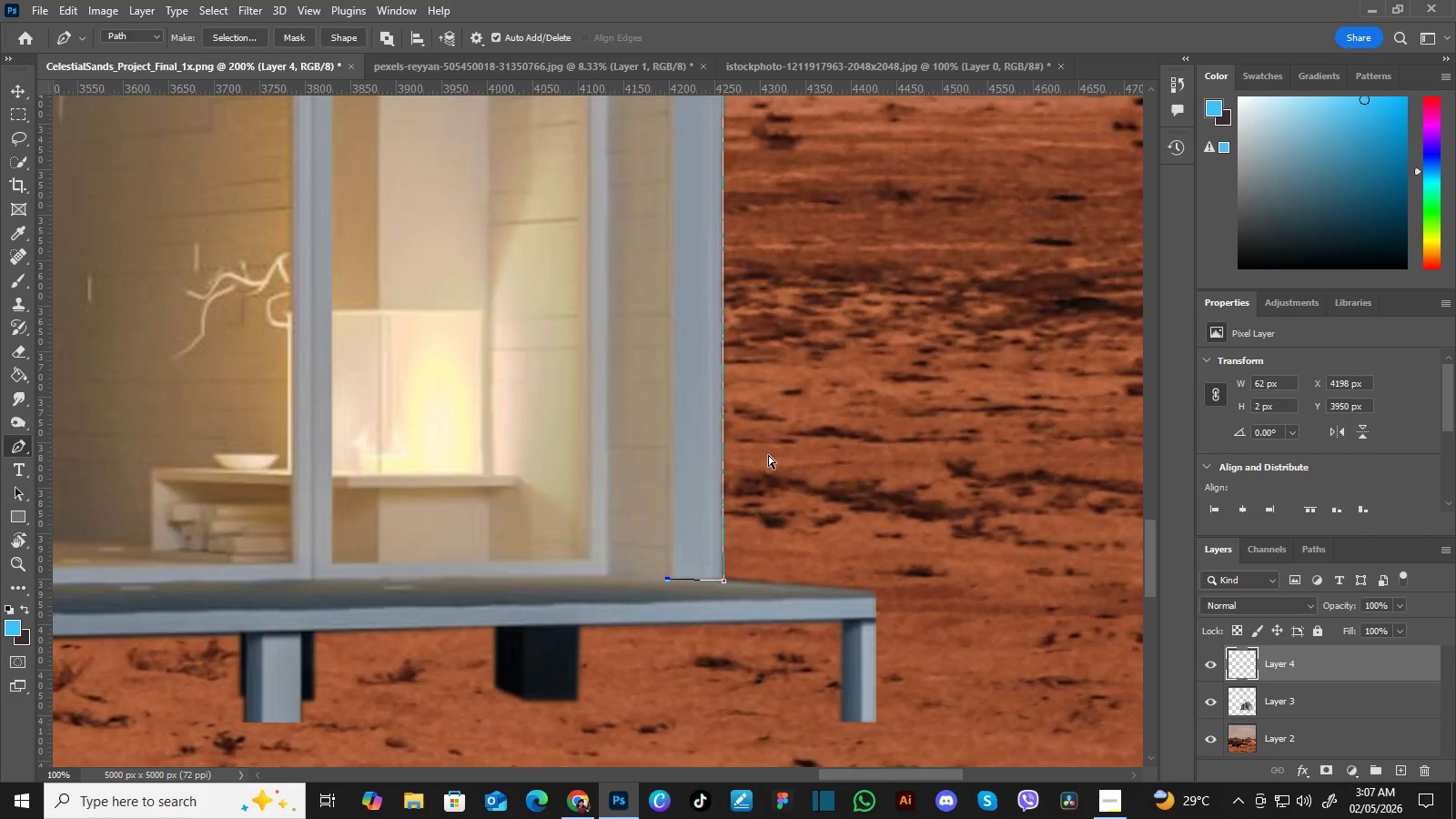 
key(Control+Minus)
 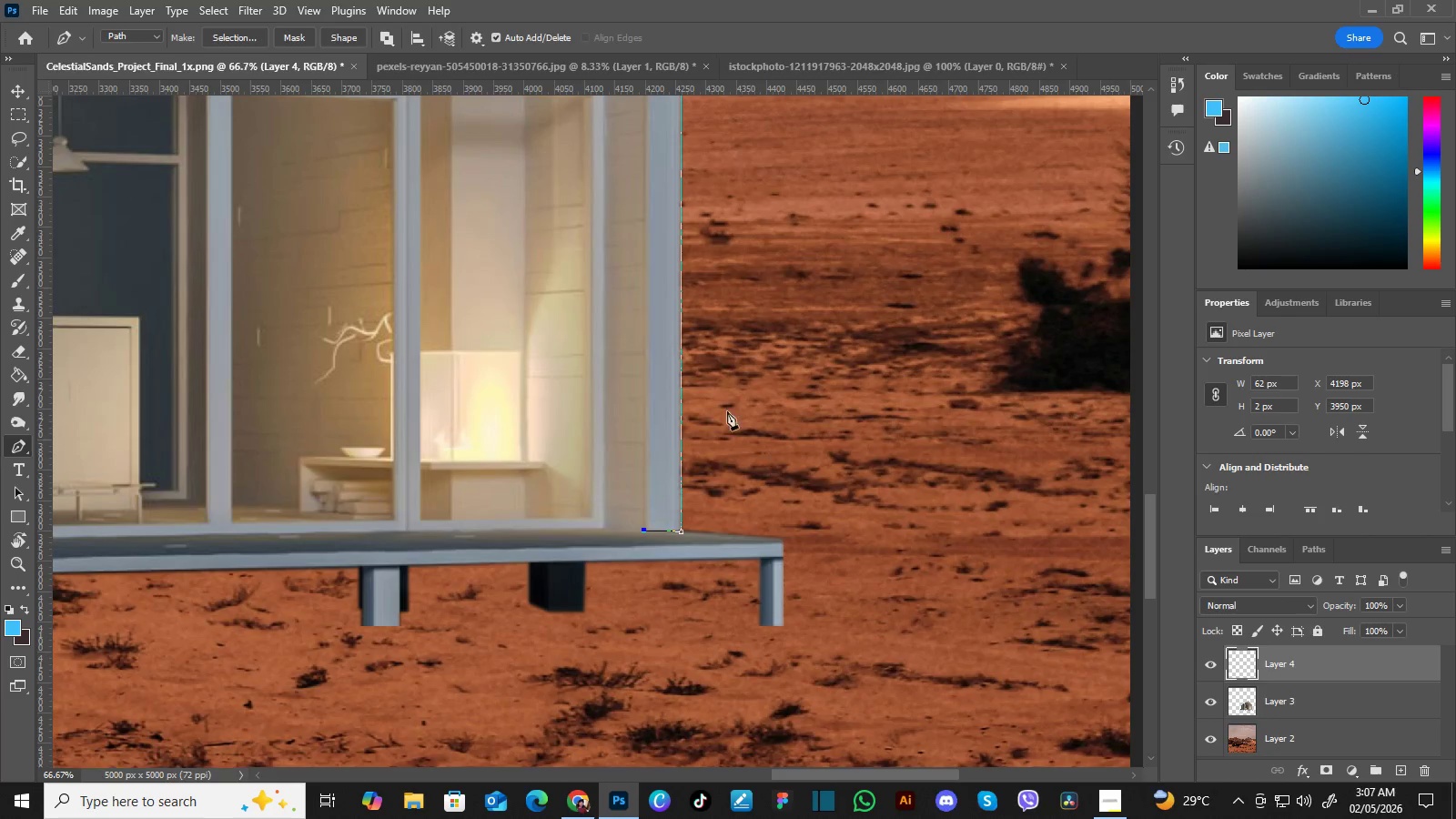 
key(Control+Minus)
 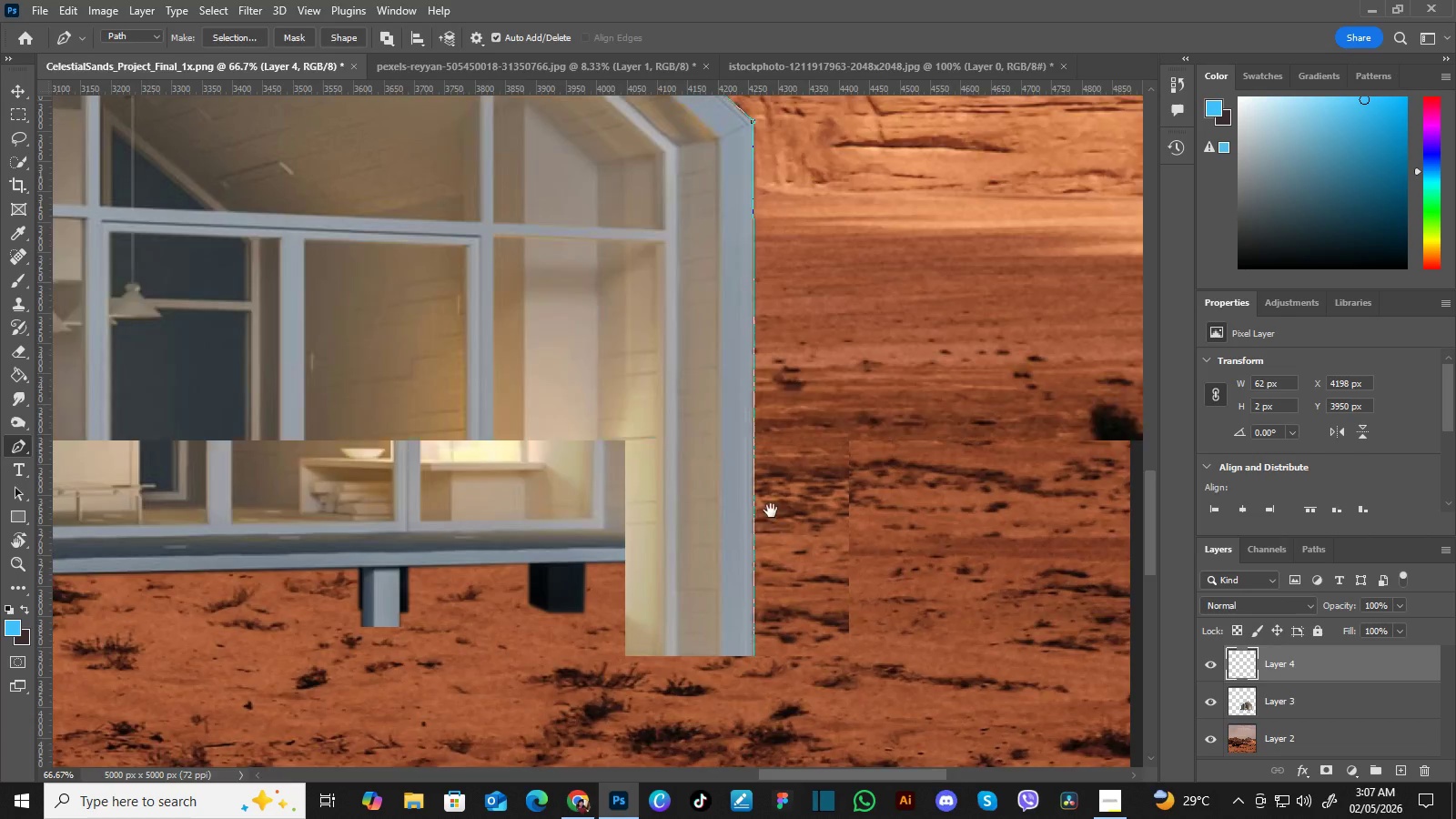 
hold_key(key=Space, duration=1.28)
 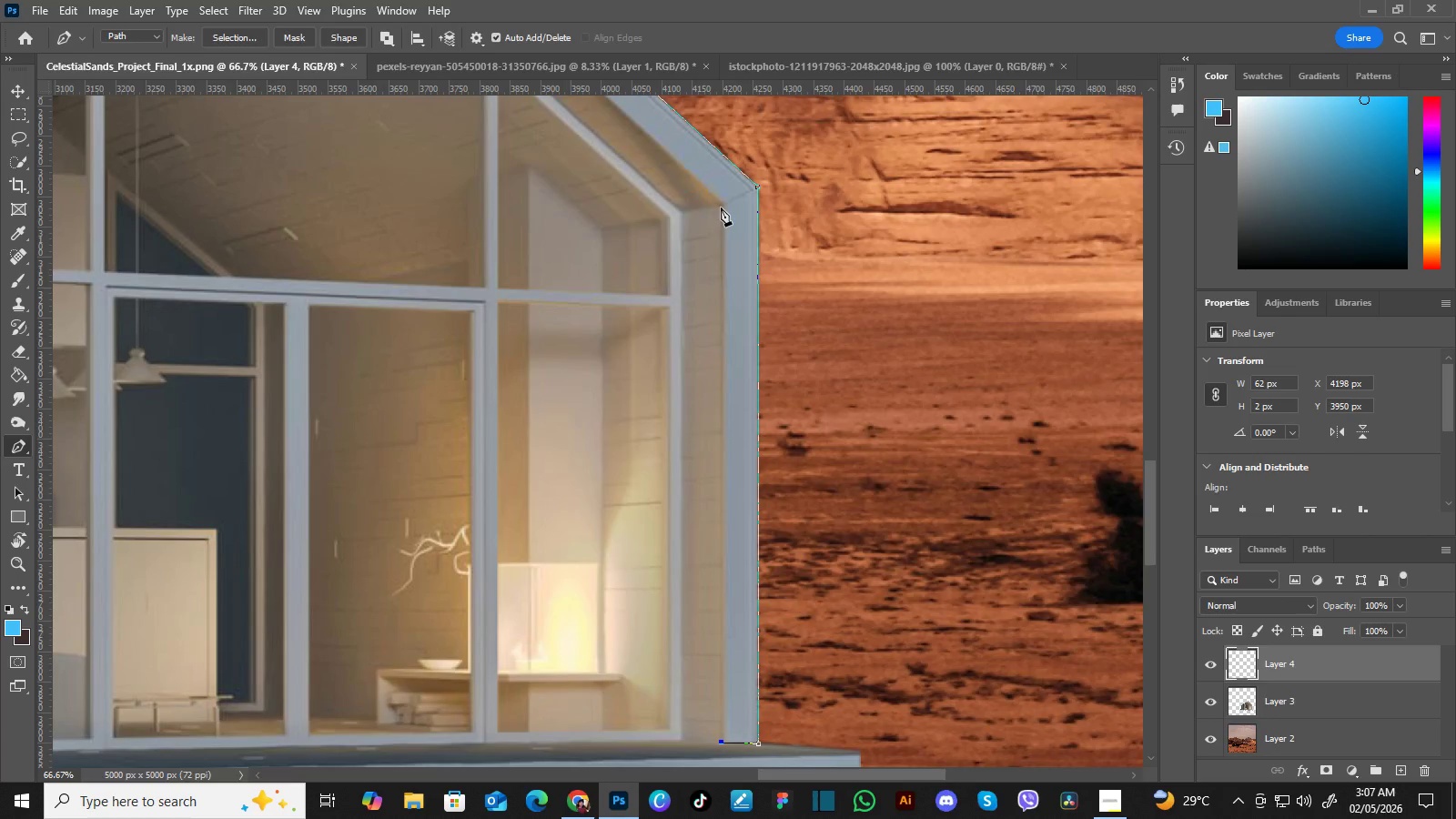 
left_click_drag(start_coordinate=[693, 368], to_coordinate=[769, 522])
 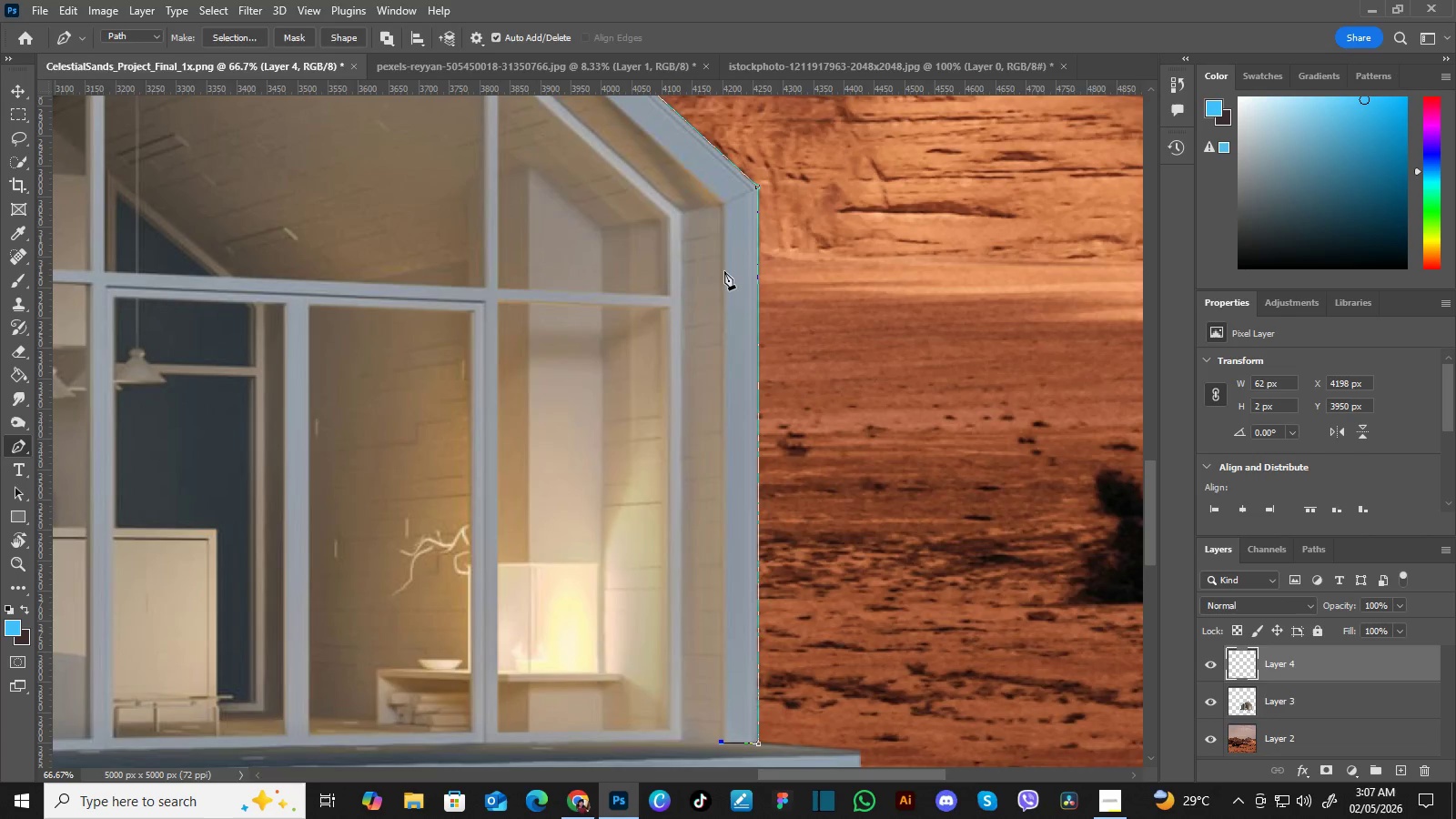 
left_click_drag(start_coordinate=[752, 402], to_coordinate=[753, 460])
 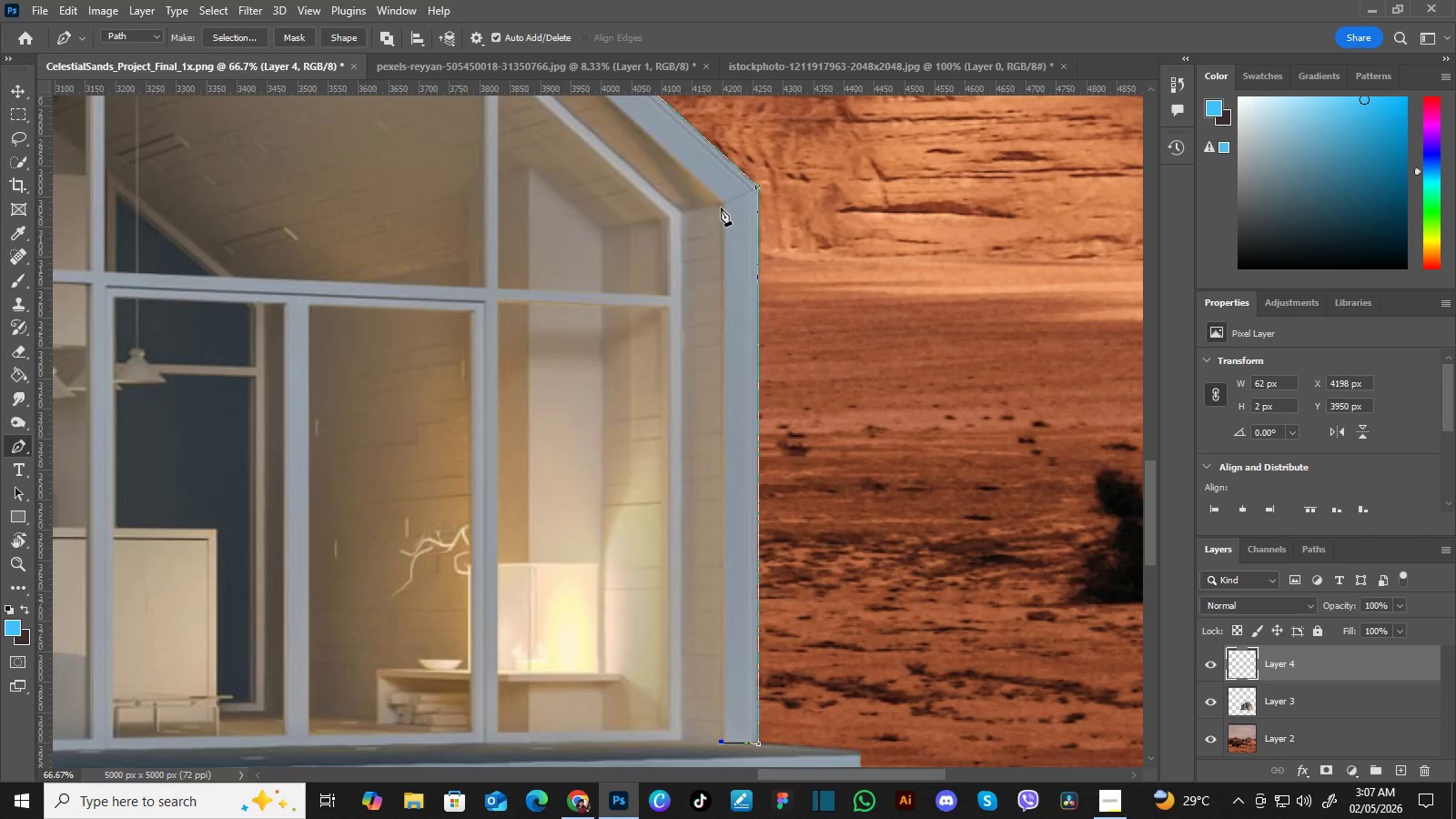 
hold_key(key=Space, duration=4.26)
 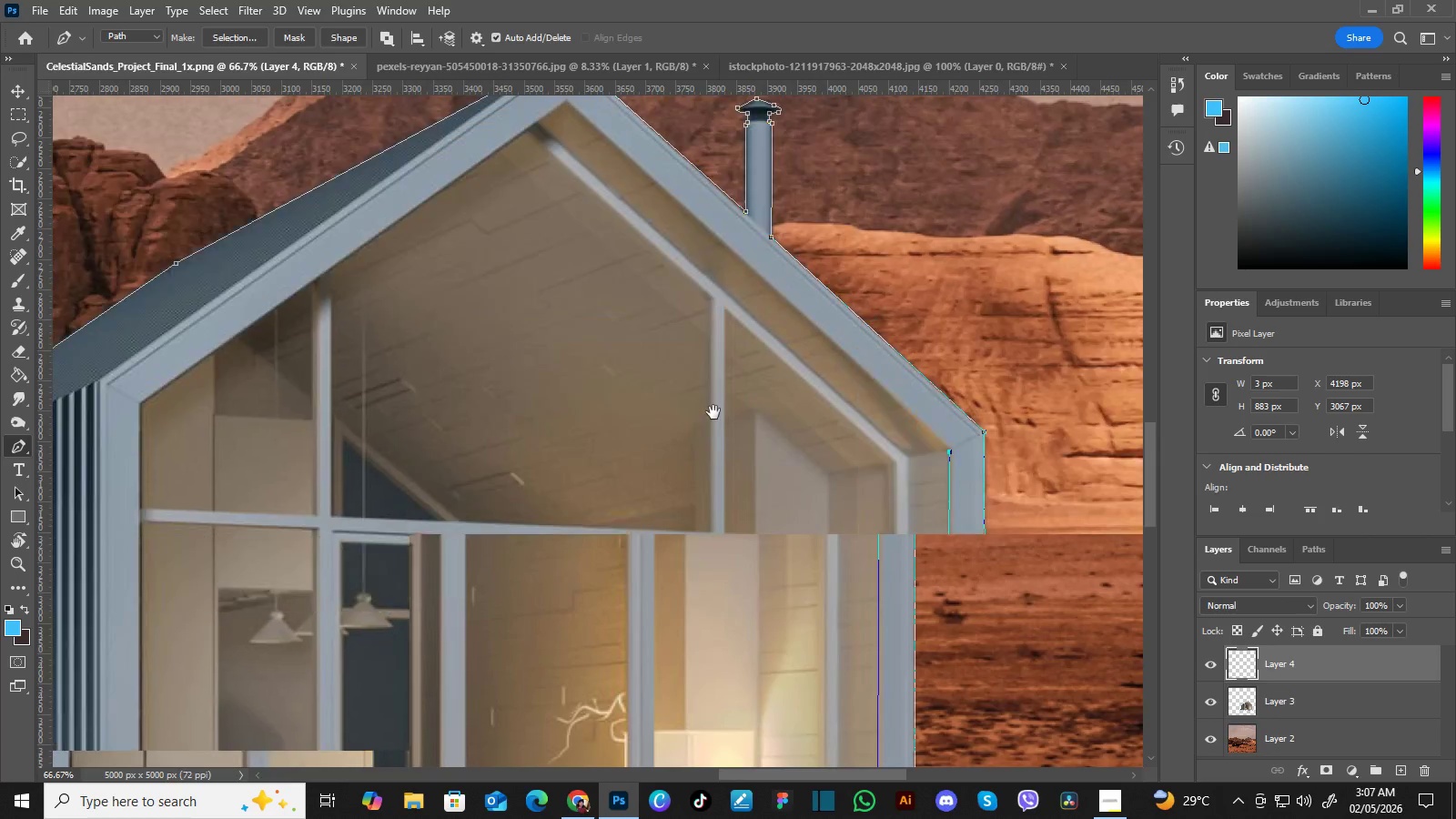 
left_click([723, 206])
 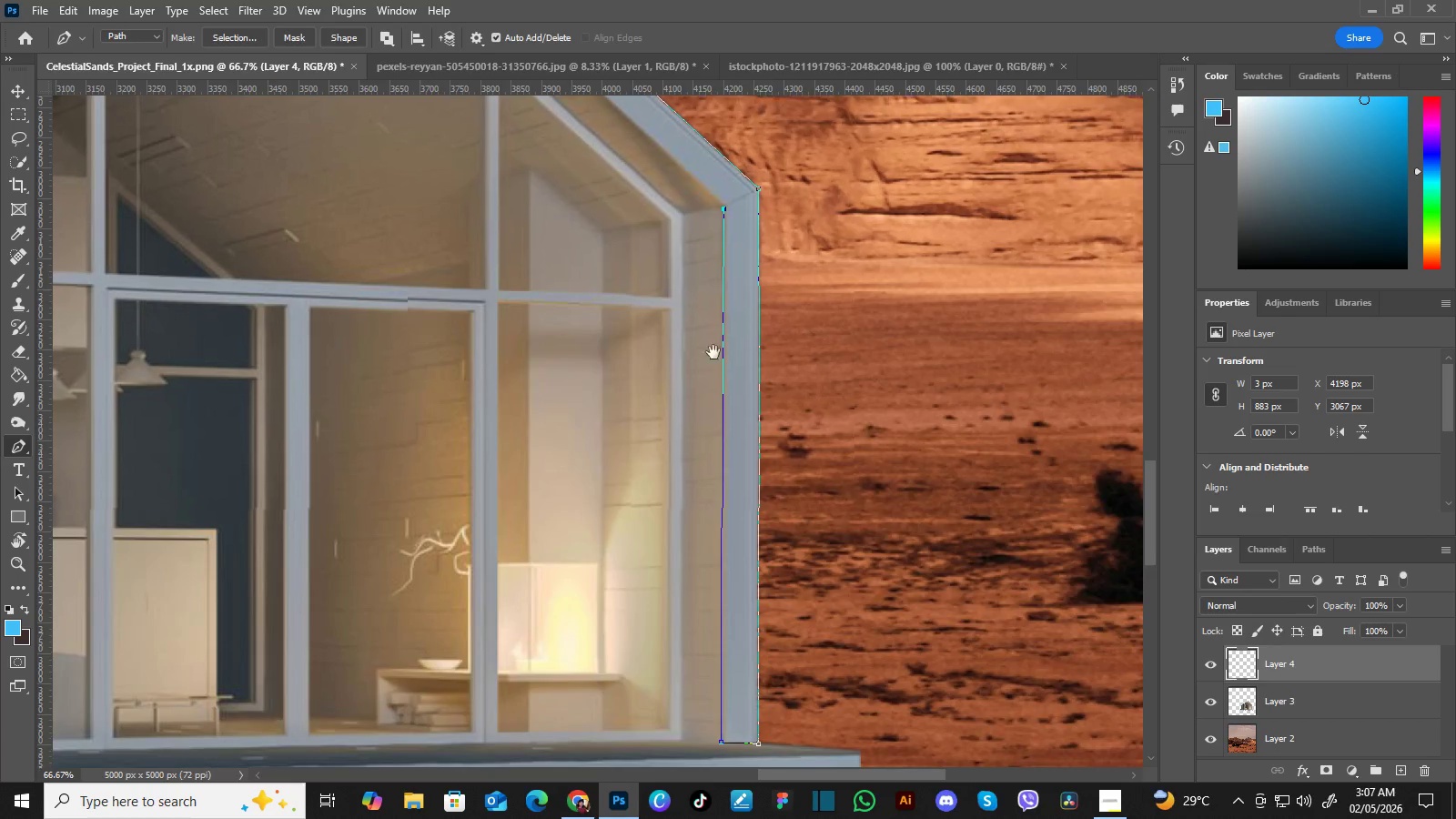 
hold_key(key=Space, duration=1.5)
 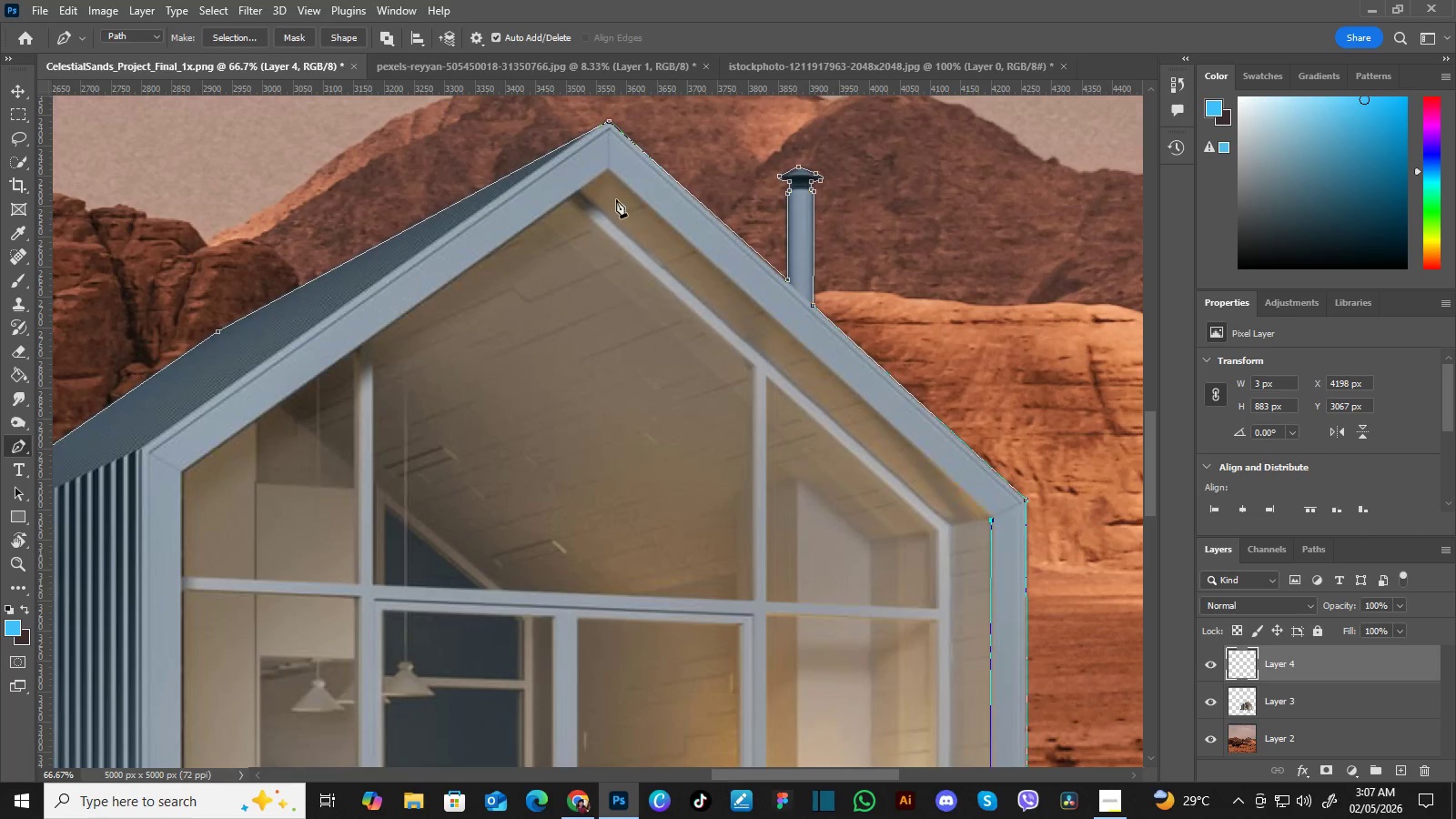 
left_click_drag(start_coordinate=[594, 232], to_coordinate=[751, 399])
 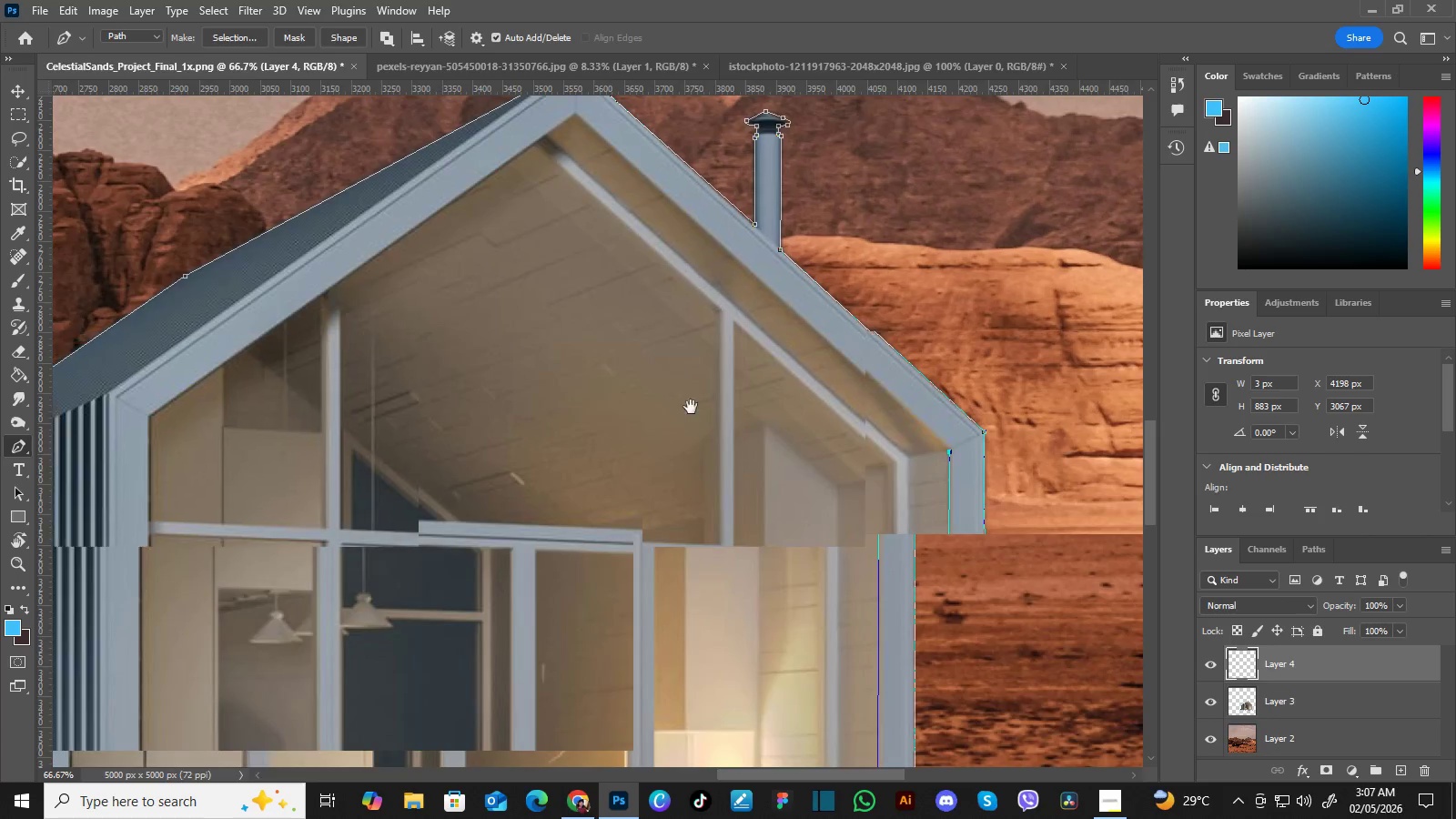 
left_click_drag(start_coordinate=[634, 322], to_coordinate=[713, 412])
 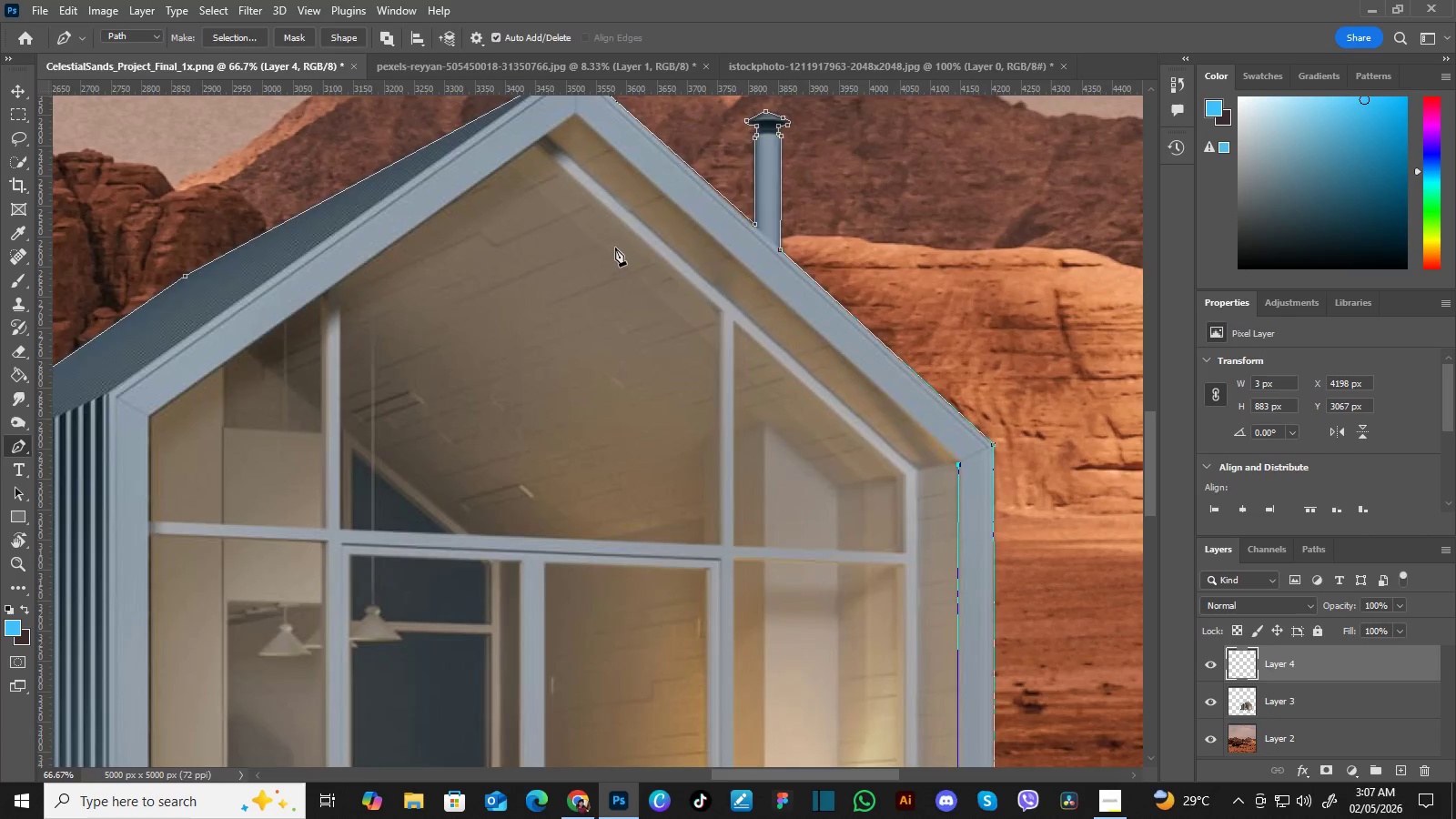 
left_click_drag(start_coordinate=[667, 369], to_coordinate=[700, 425])
 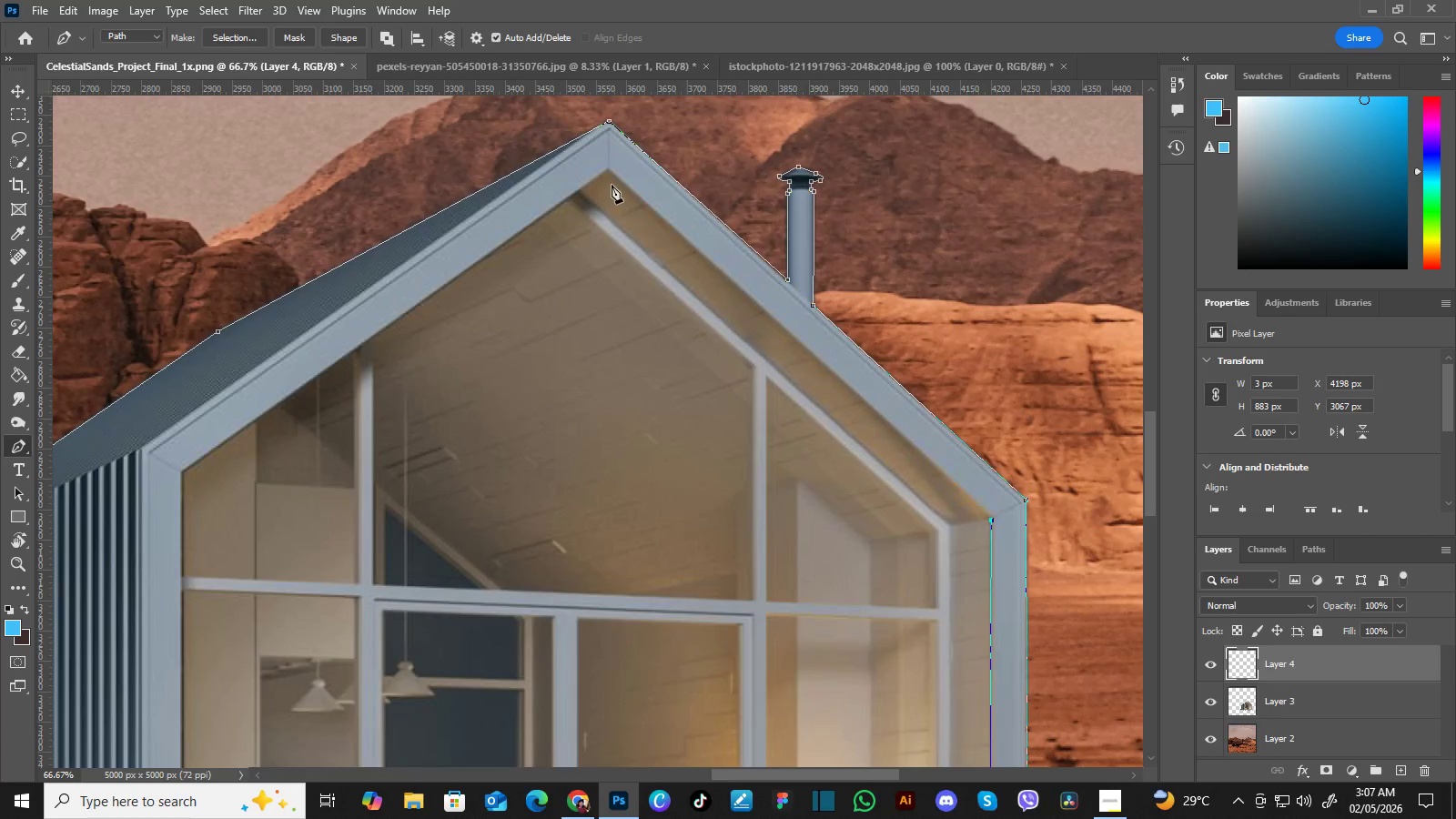 
hold_key(key=Space, duration=0.55)
 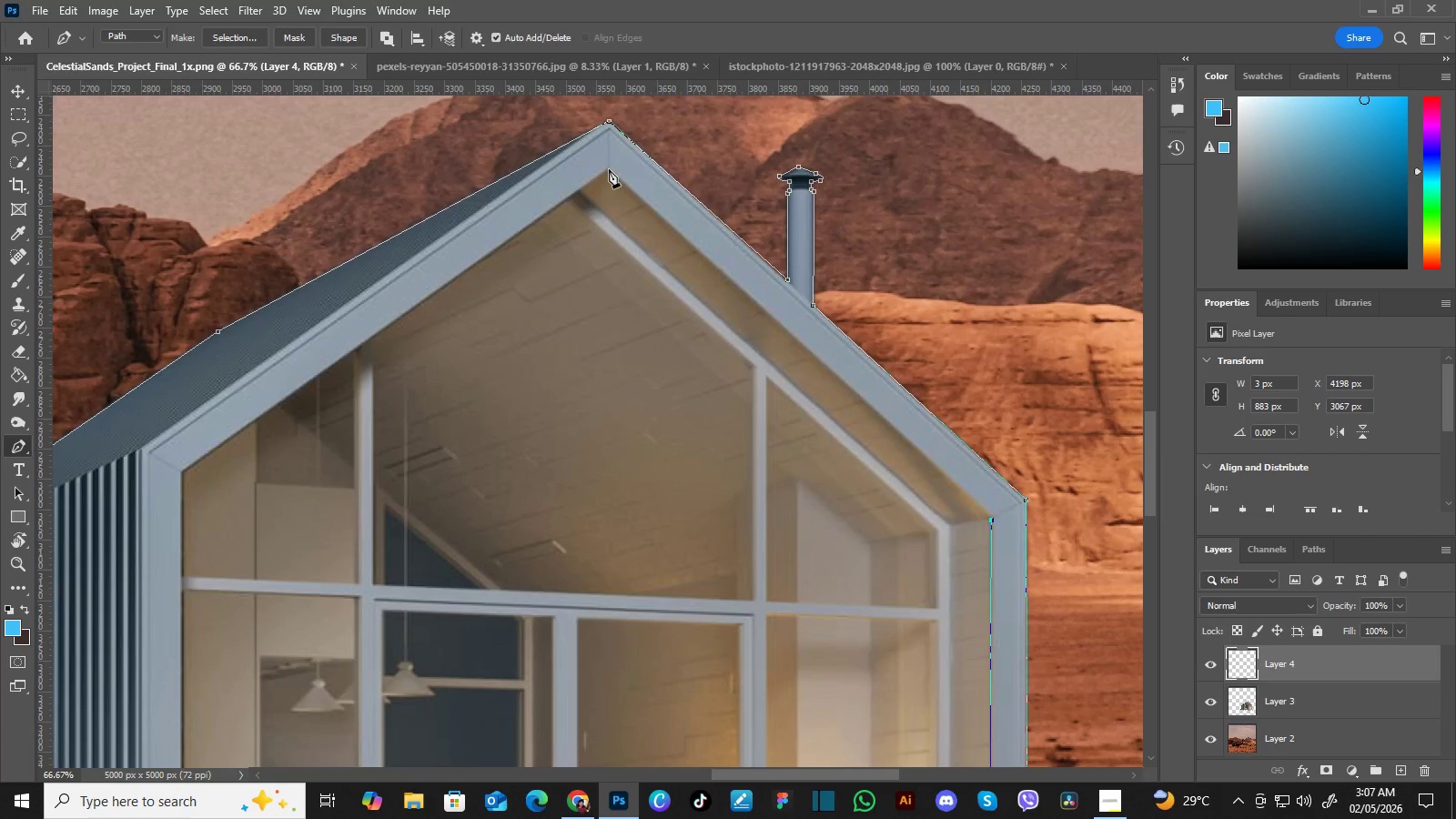 
left_click([609, 170])
 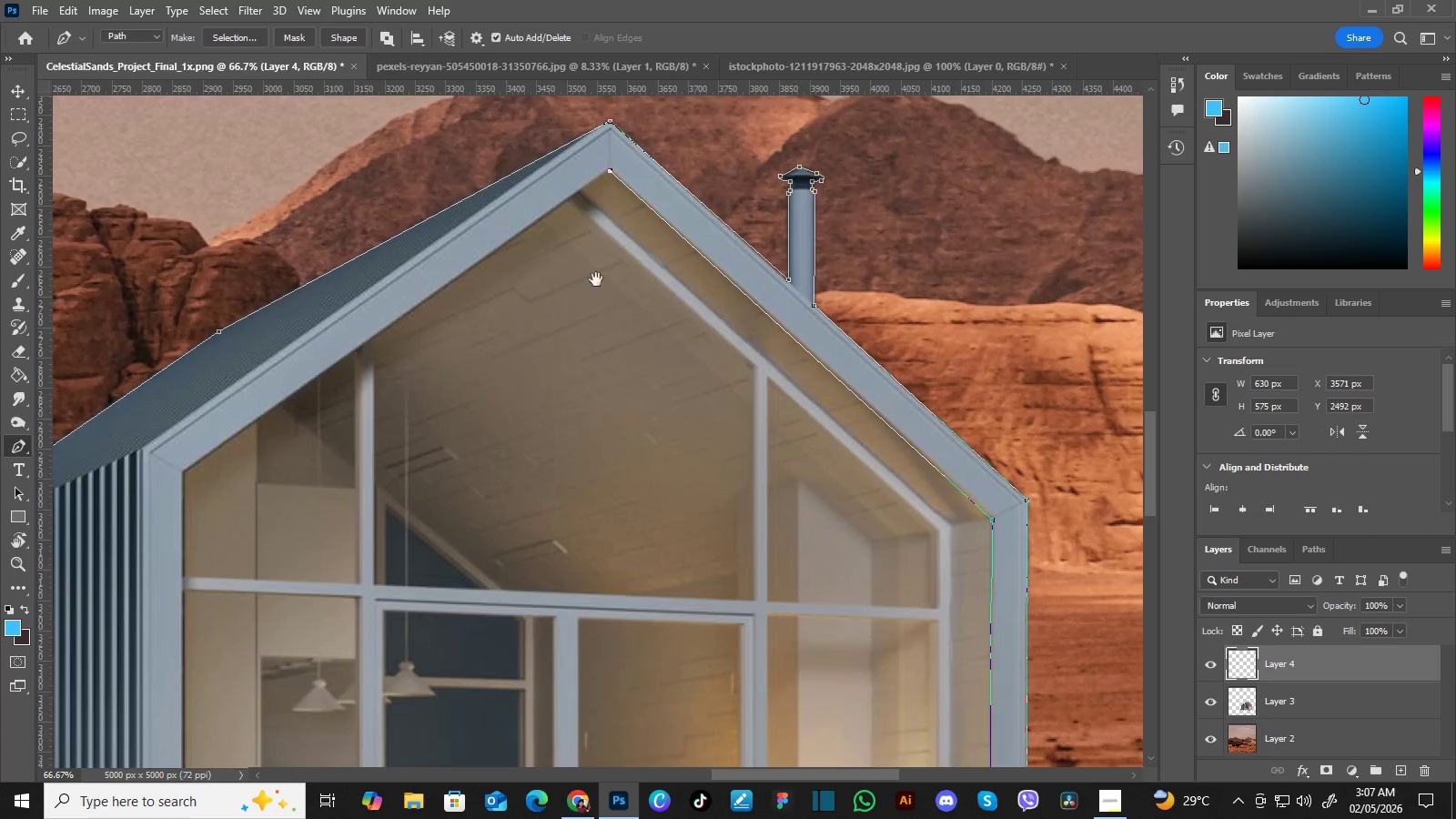 
hold_key(key=Space, duration=1.5)
 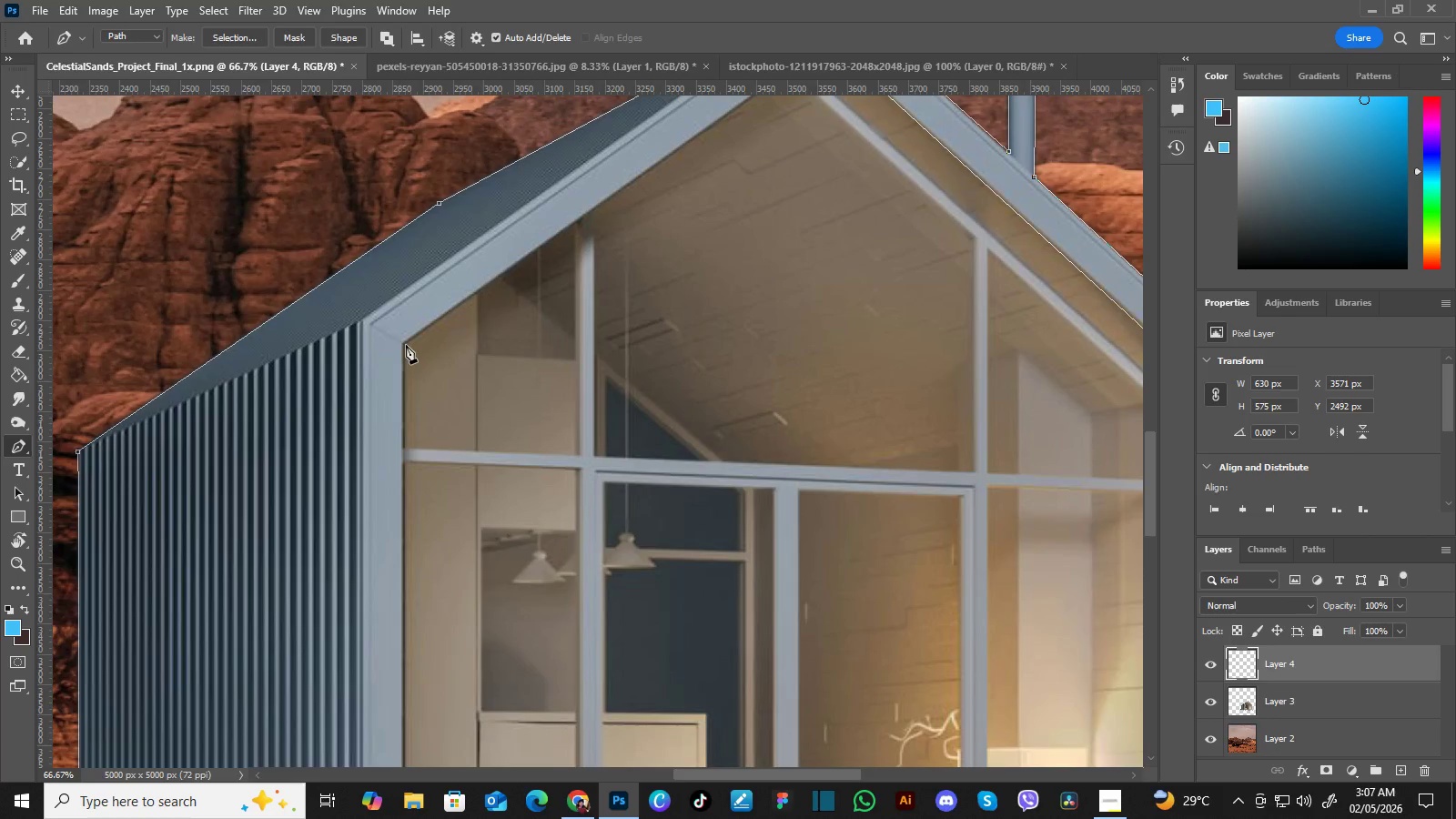 
left_click_drag(start_coordinate=[493, 380], to_coordinate=[606, 269])
 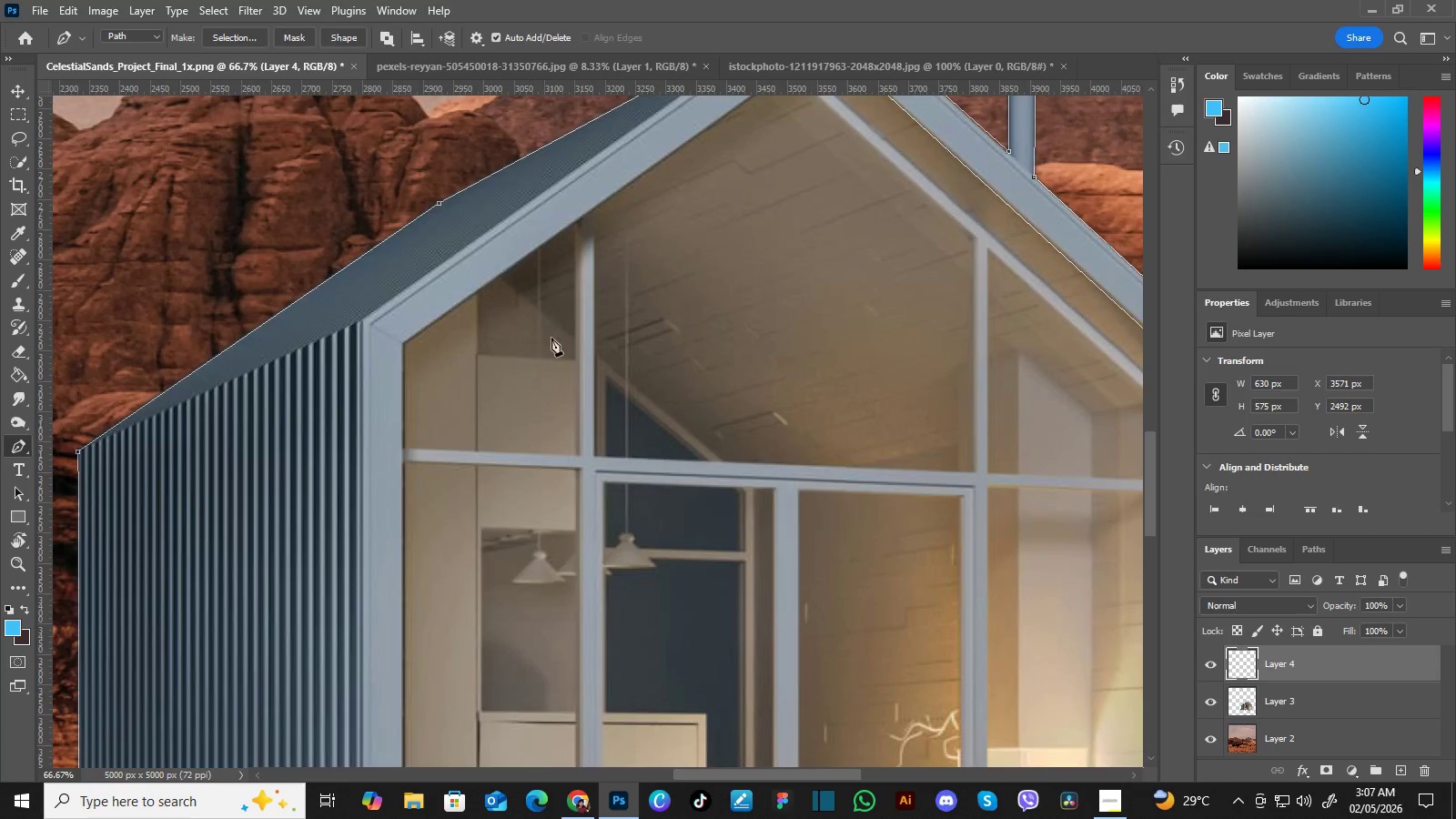 
left_click_drag(start_coordinate=[510, 356], to_coordinate=[618, 339])
 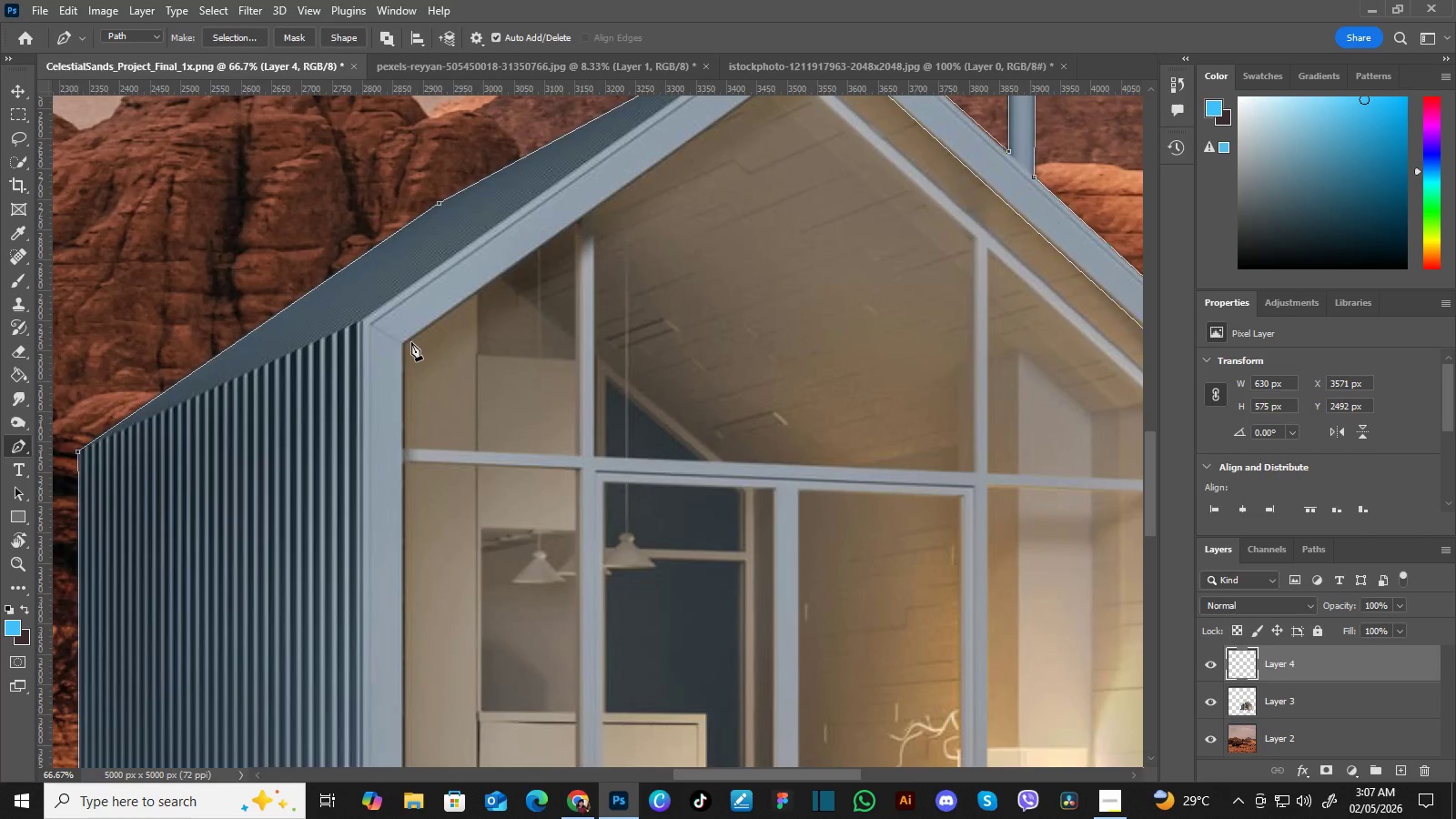 
key(Space)
 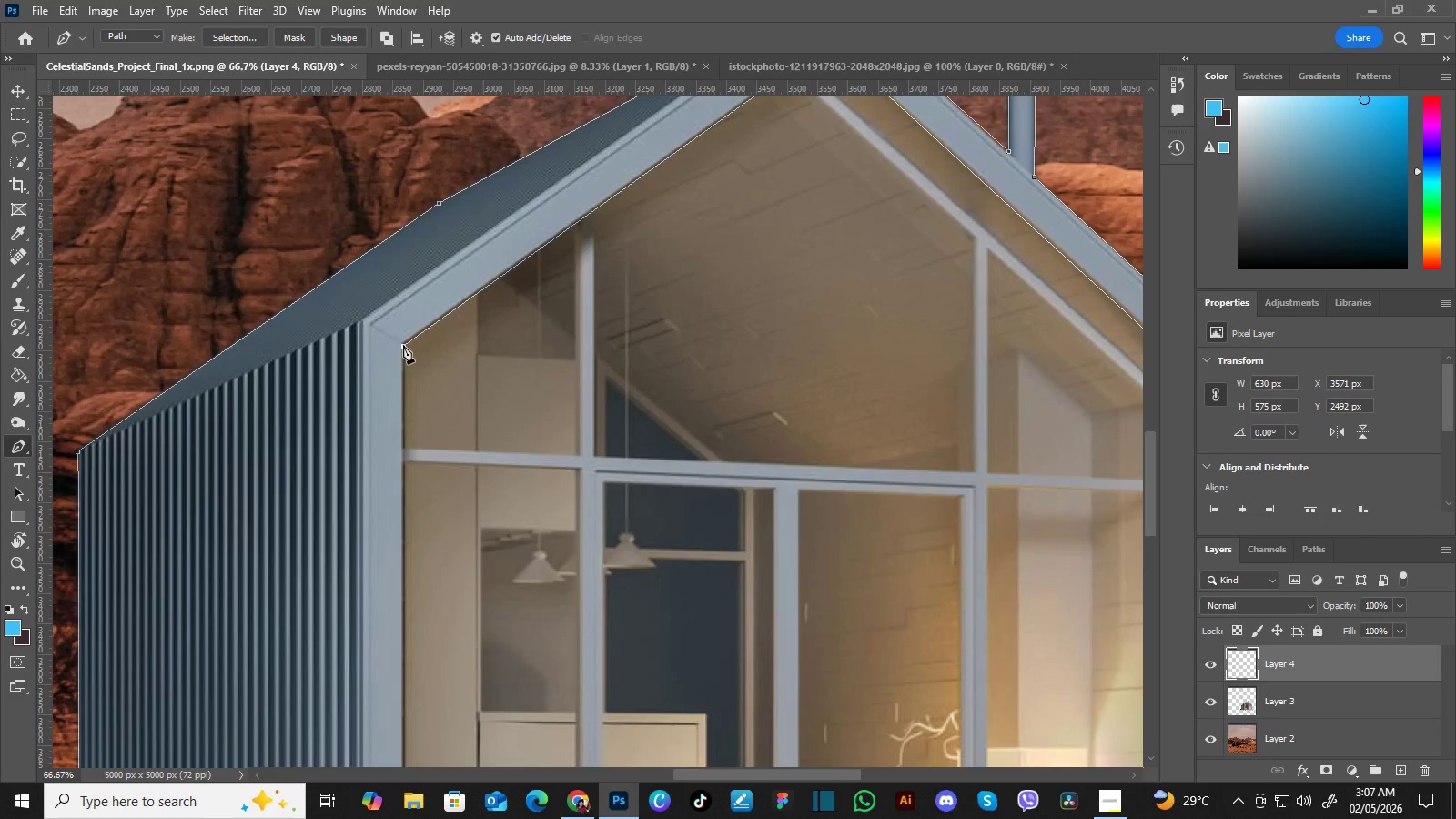 
left_click([403, 345])
 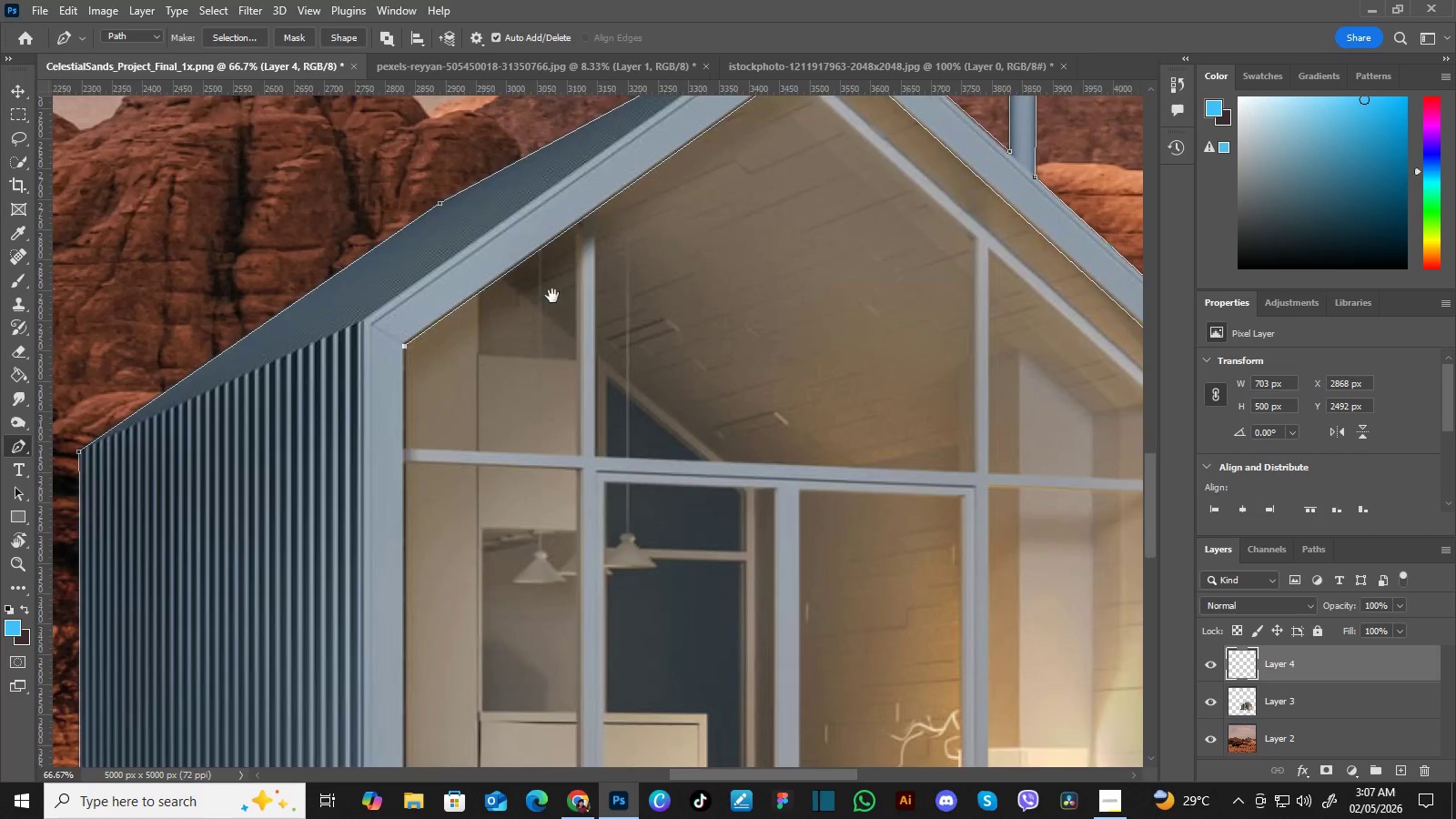 
hold_key(key=Space, duration=1.52)
 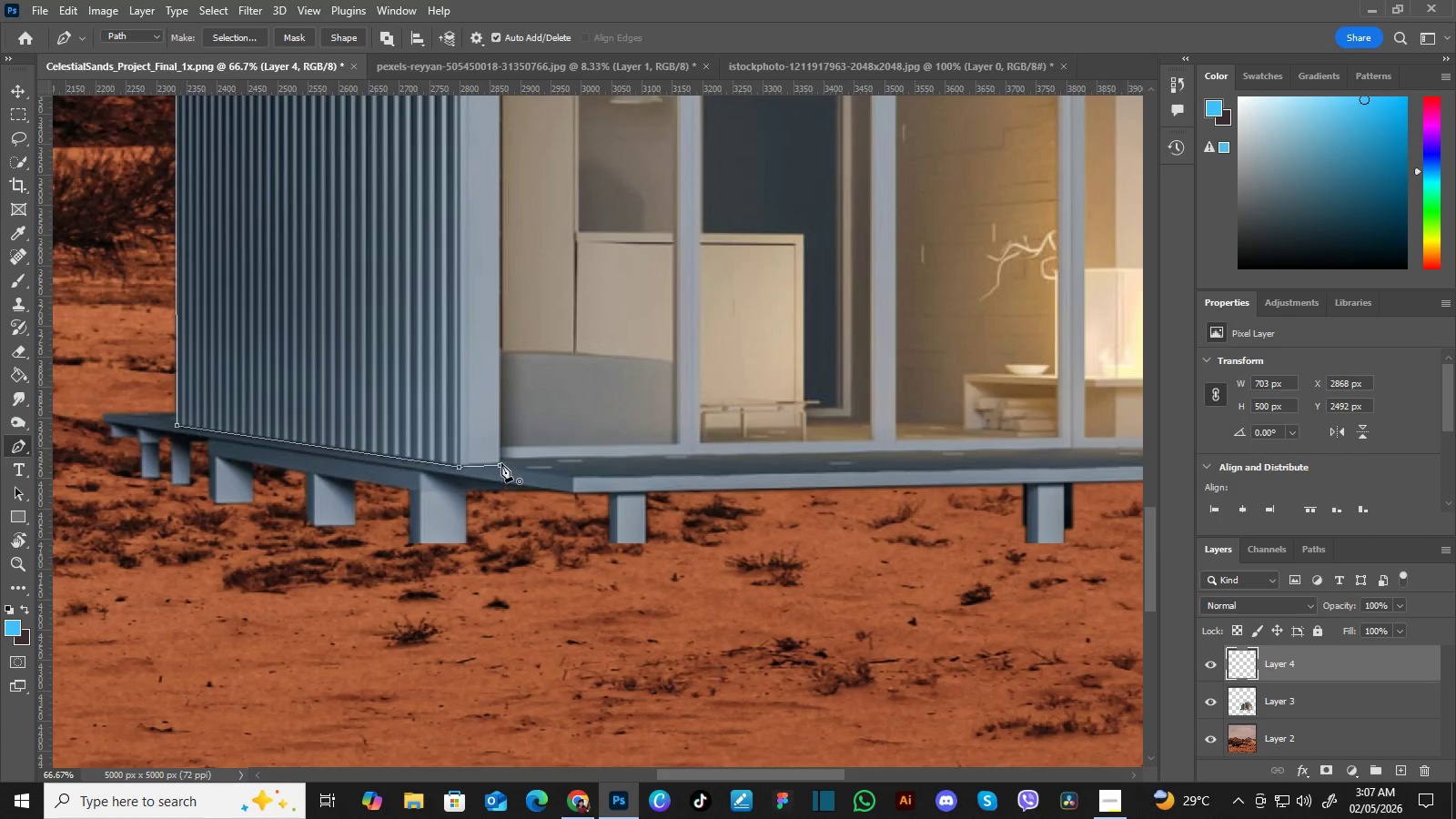 
left_click_drag(start_coordinate=[528, 443], to_coordinate=[553, 291])
 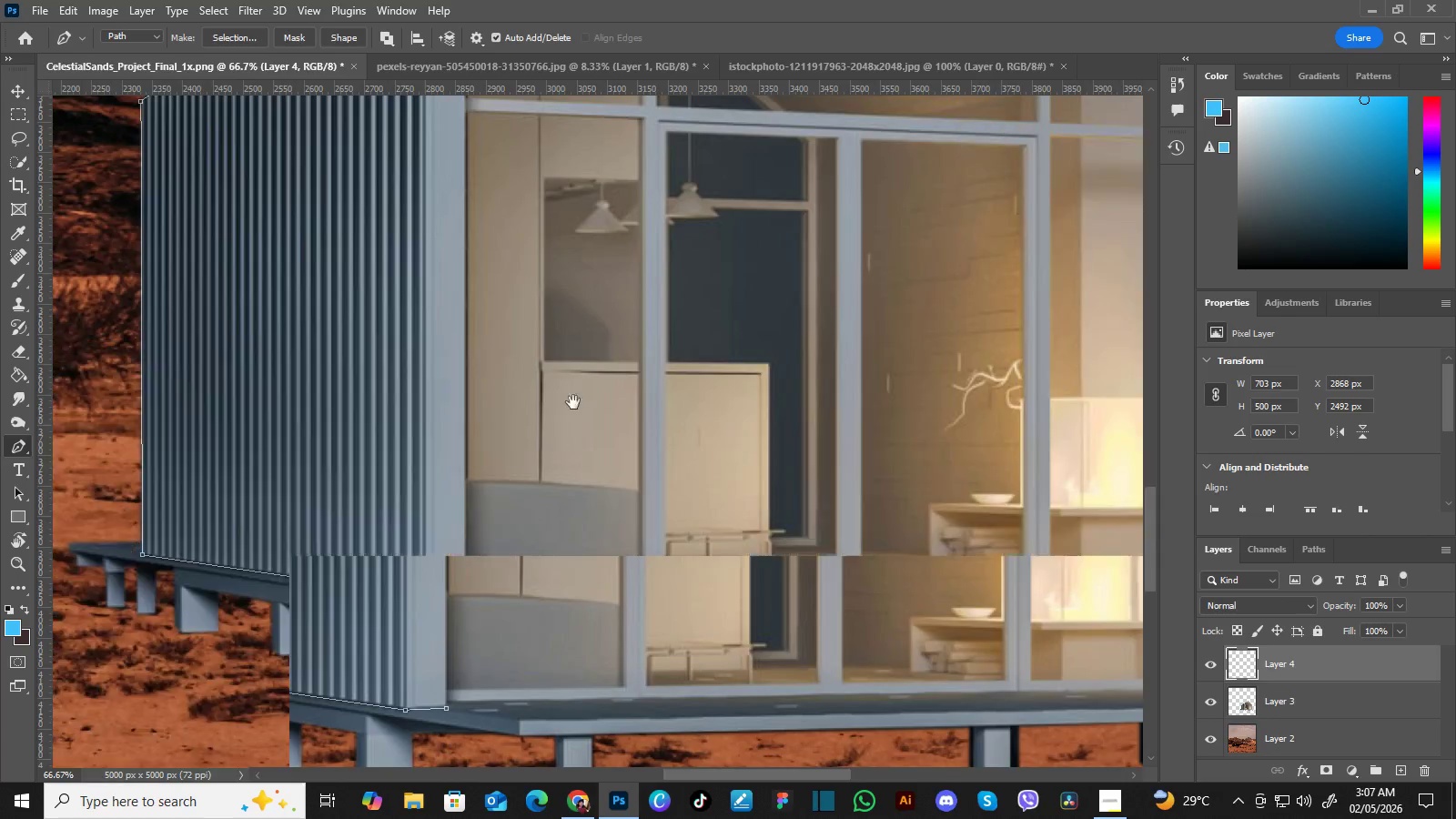 
left_click_drag(start_coordinate=[525, 480], to_coordinate=[562, 282])
 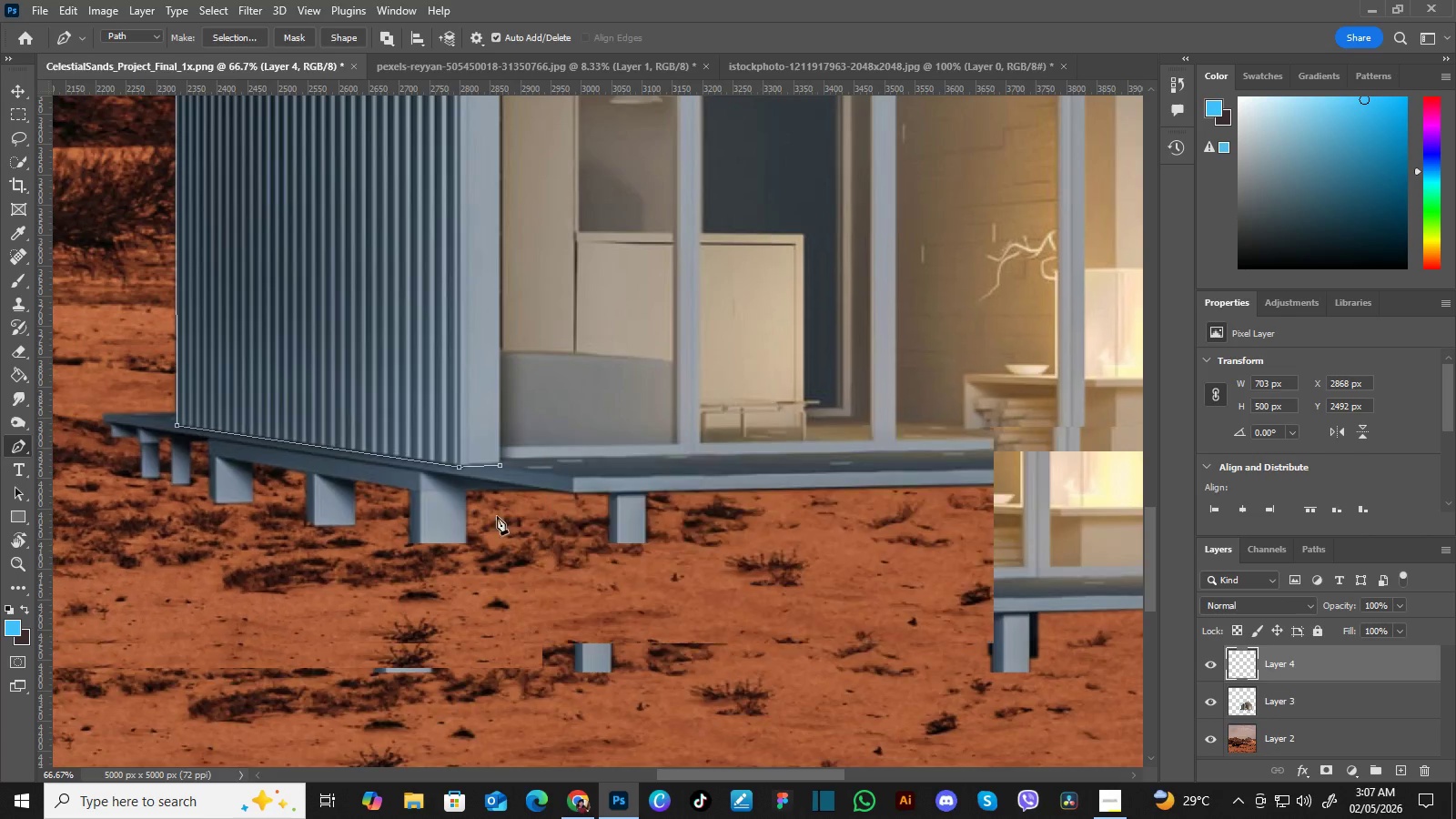 
left_click_drag(start_coordinate=[555, 463], to_coordinate=[590, 334])
 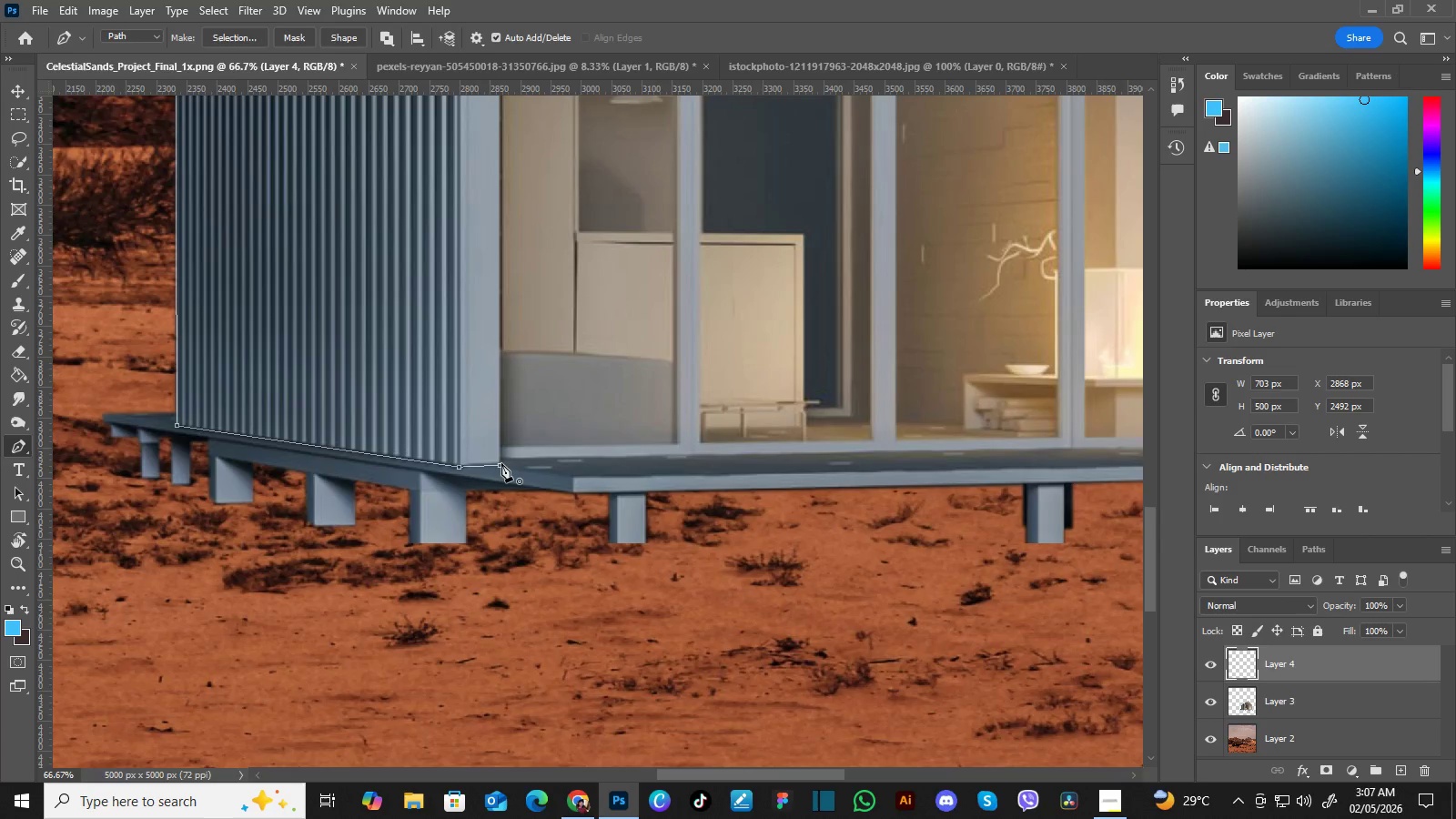 
hold_key(key=Space, duration=0.39)
 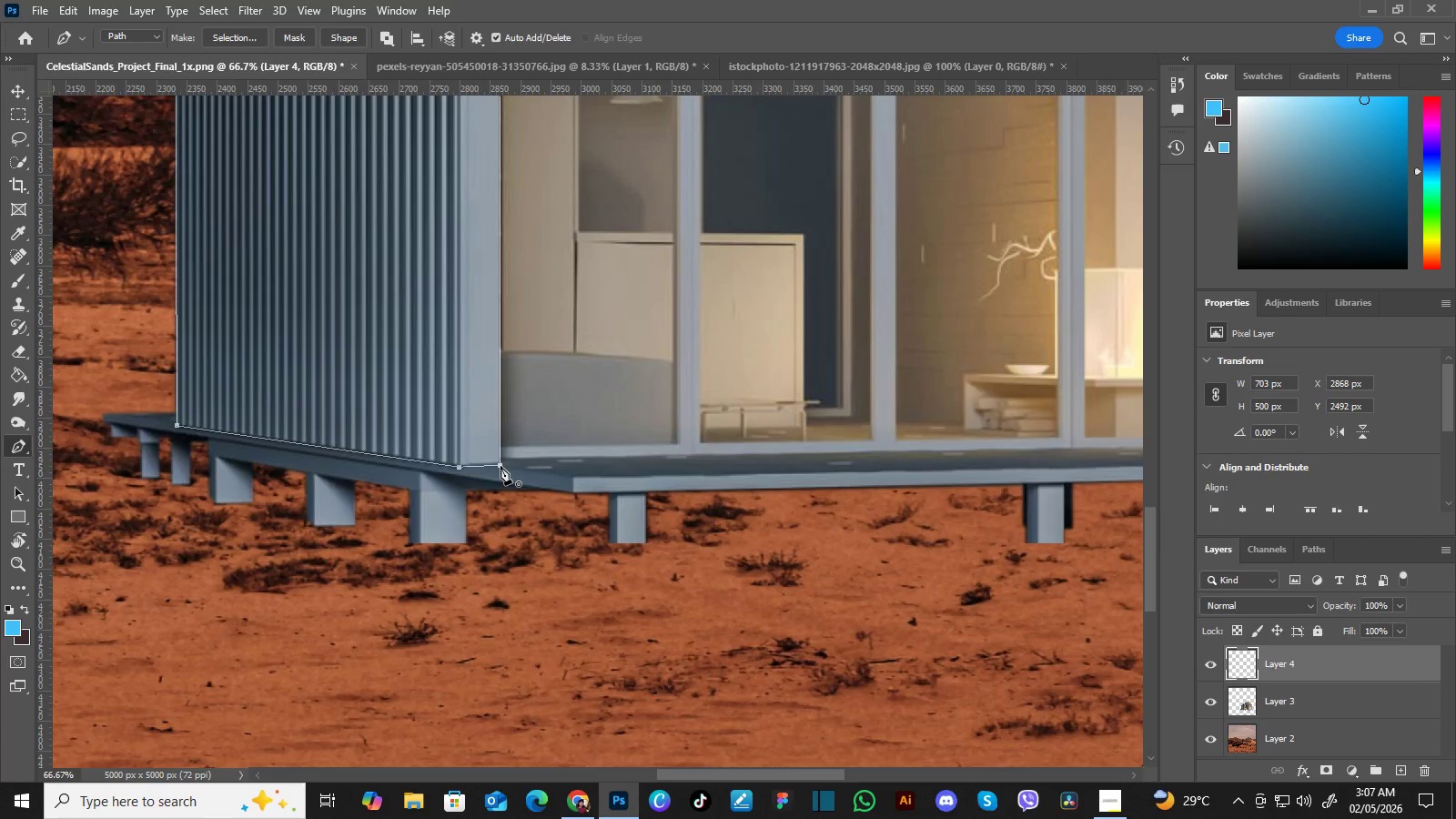 
left_click([500, 466])
 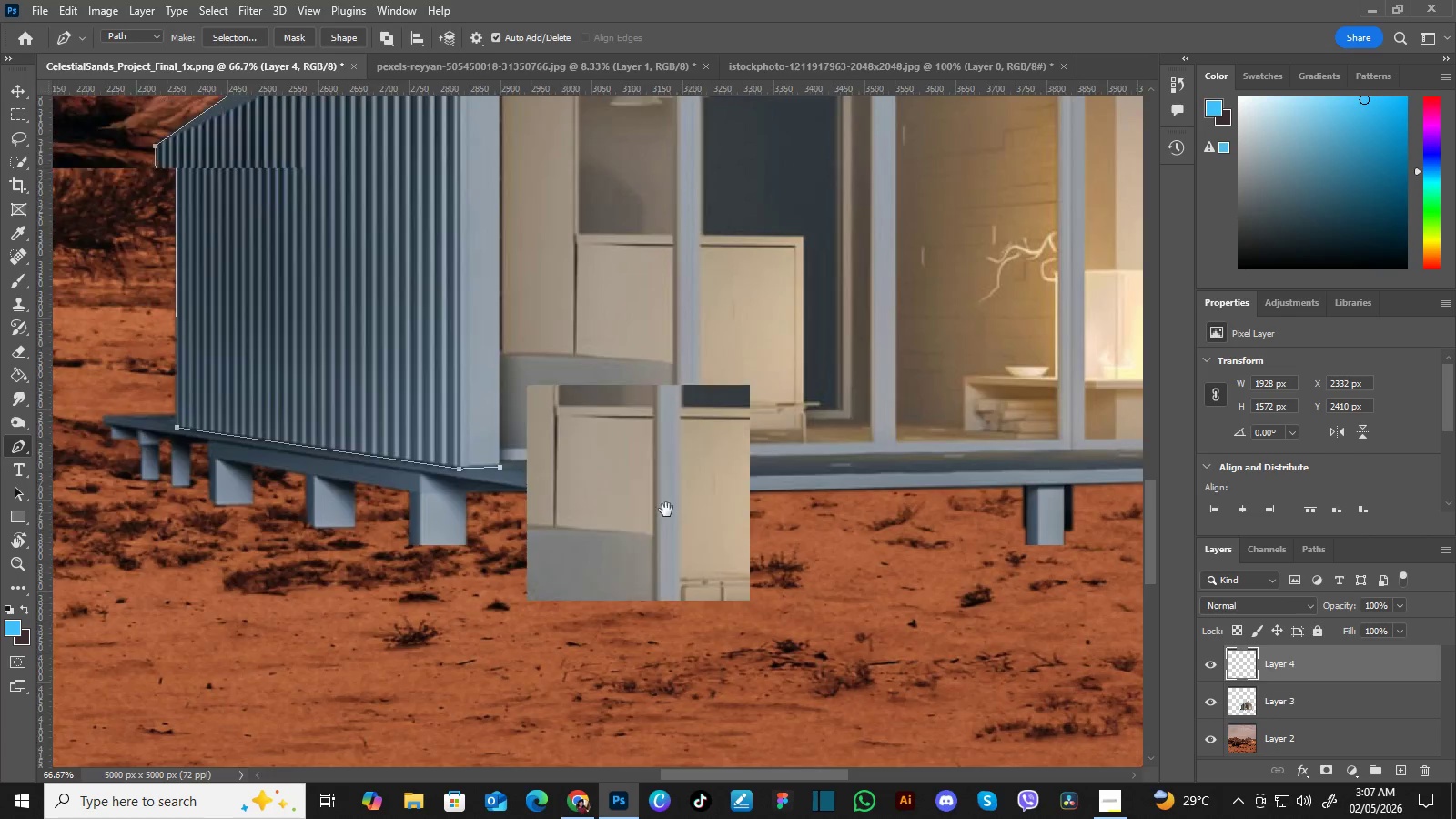 
hold_key(key=Space, duration=1.5)
 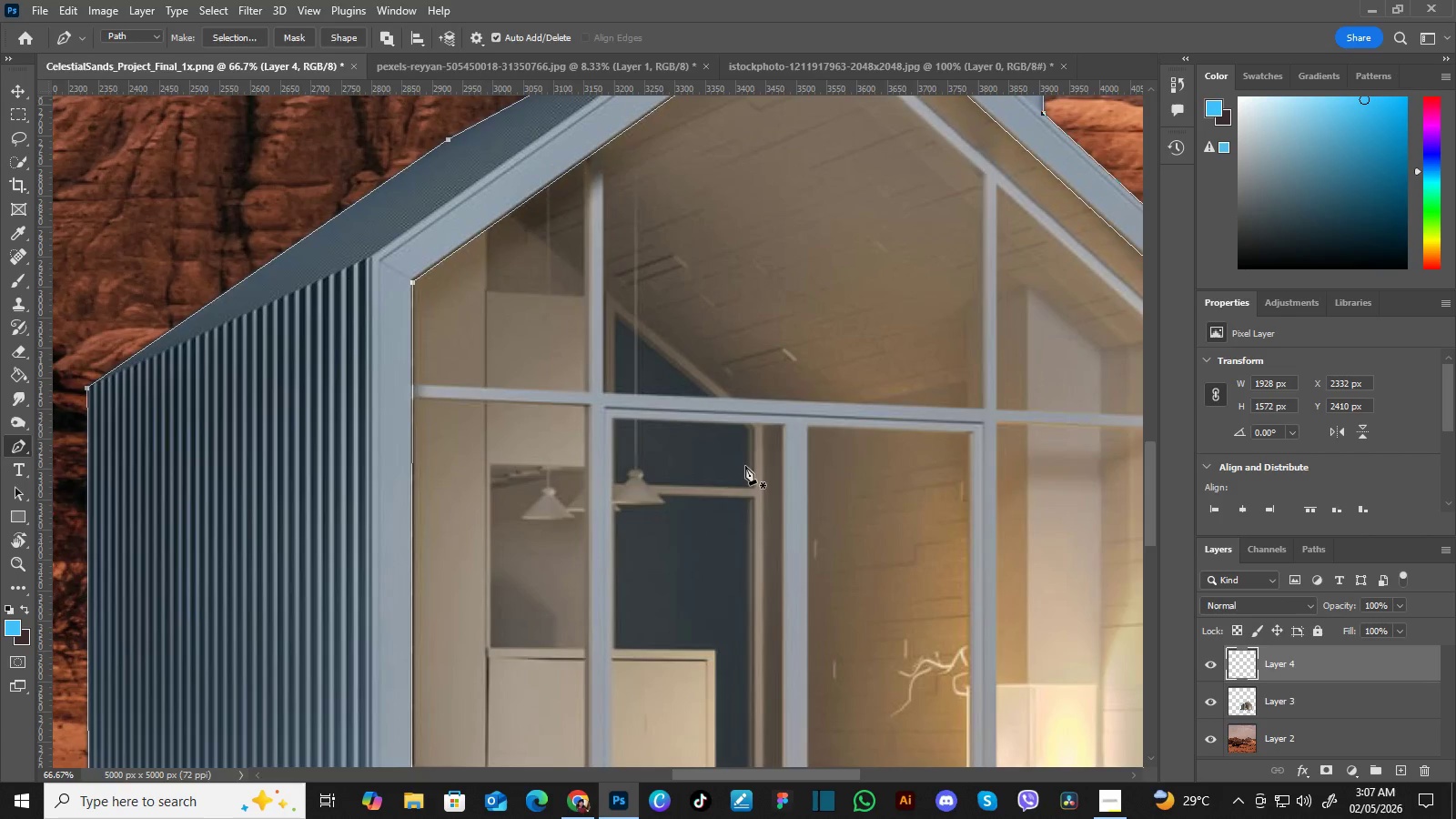 
left_click_drag(start_coordinate=[689, 315], to_coordinate=[665, 513])
 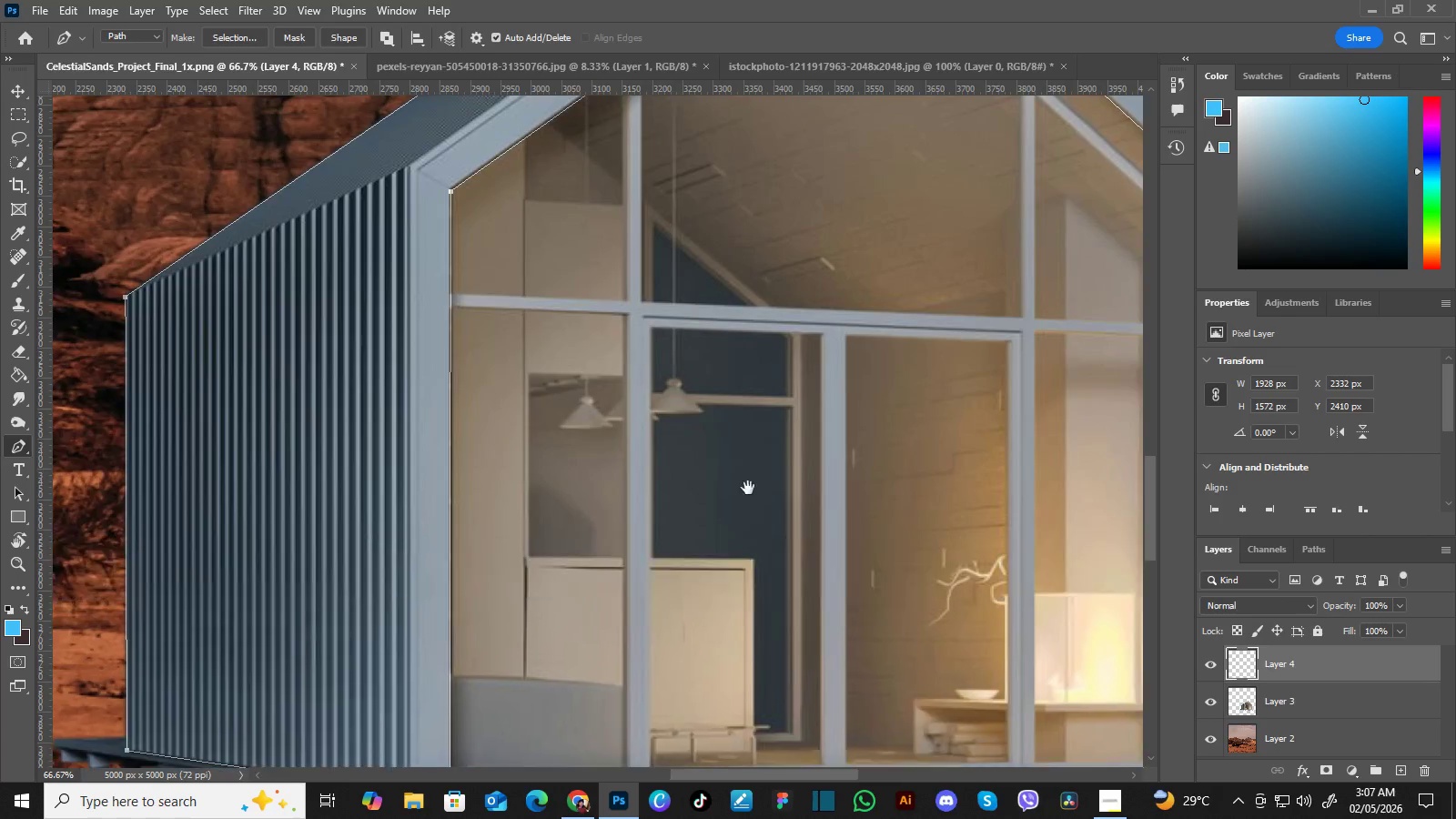 
left_click_drag(start_coordinate=[729, 398], to_coordinate=[703, 524])
 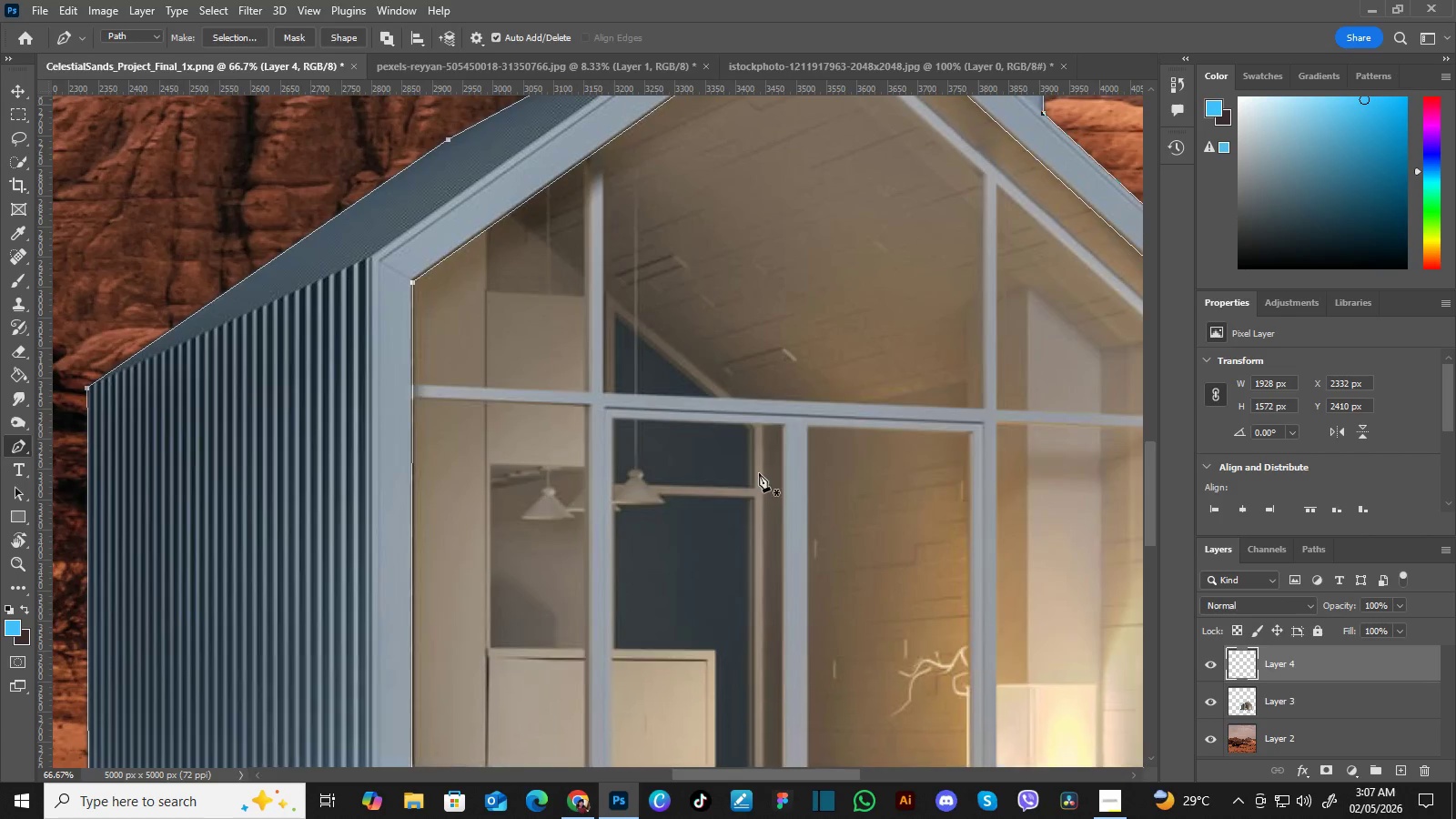 
hold_key(key=Space, duration=0.5)
 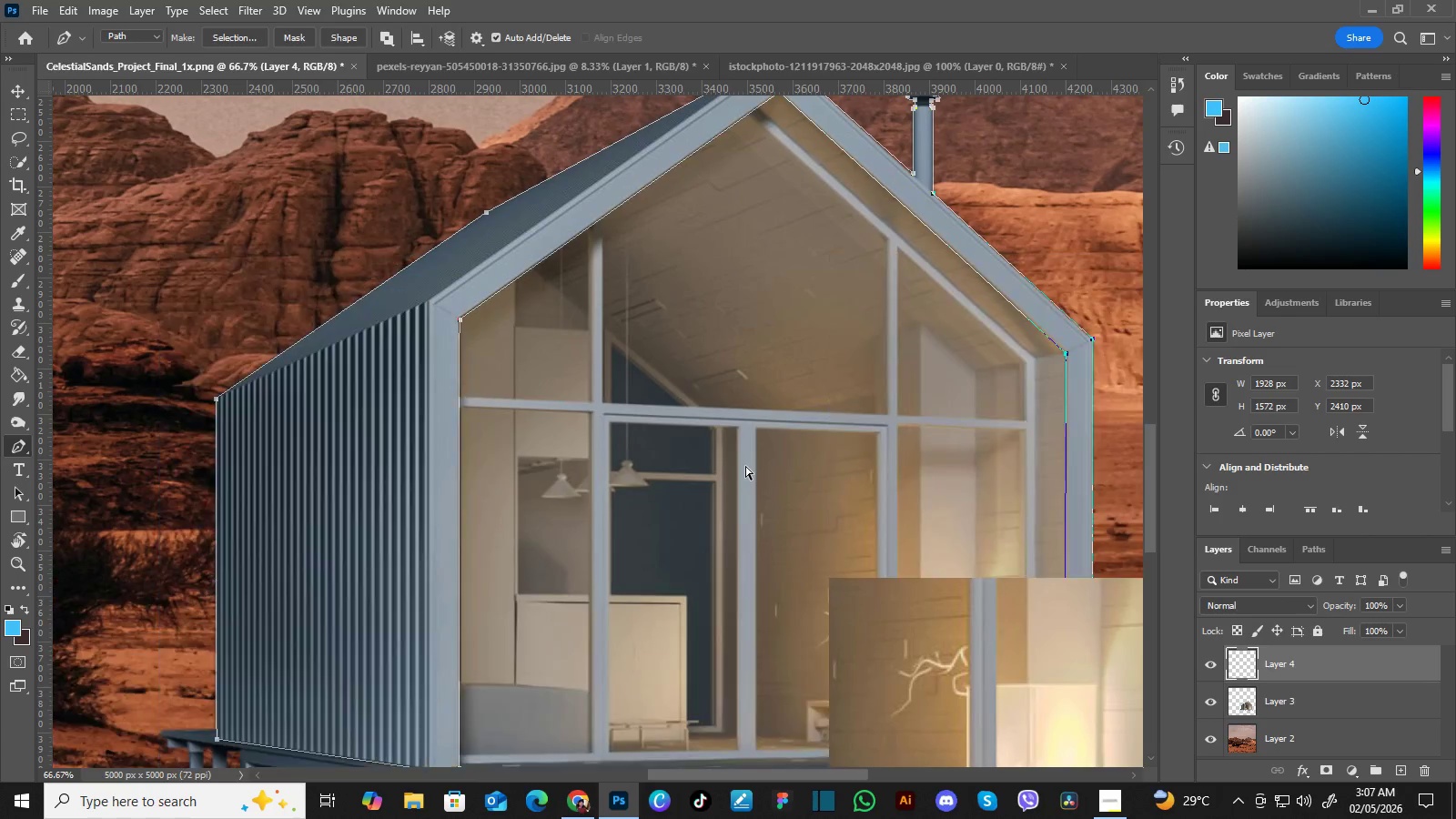 
left_click_drag(start_coordinate=[778, 422], to_coordinate=[740, 513])
 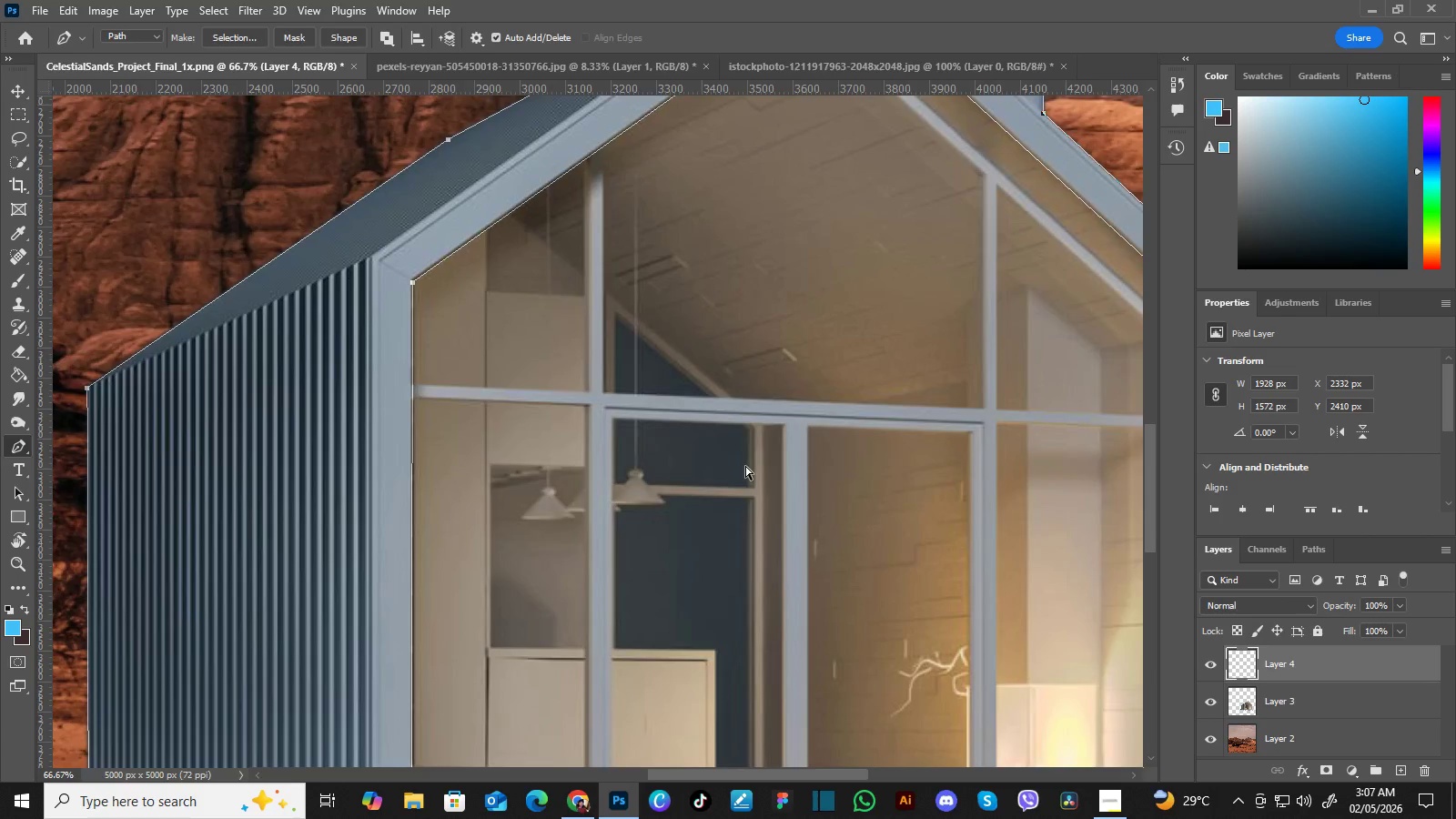 
key(Control+Minus)
 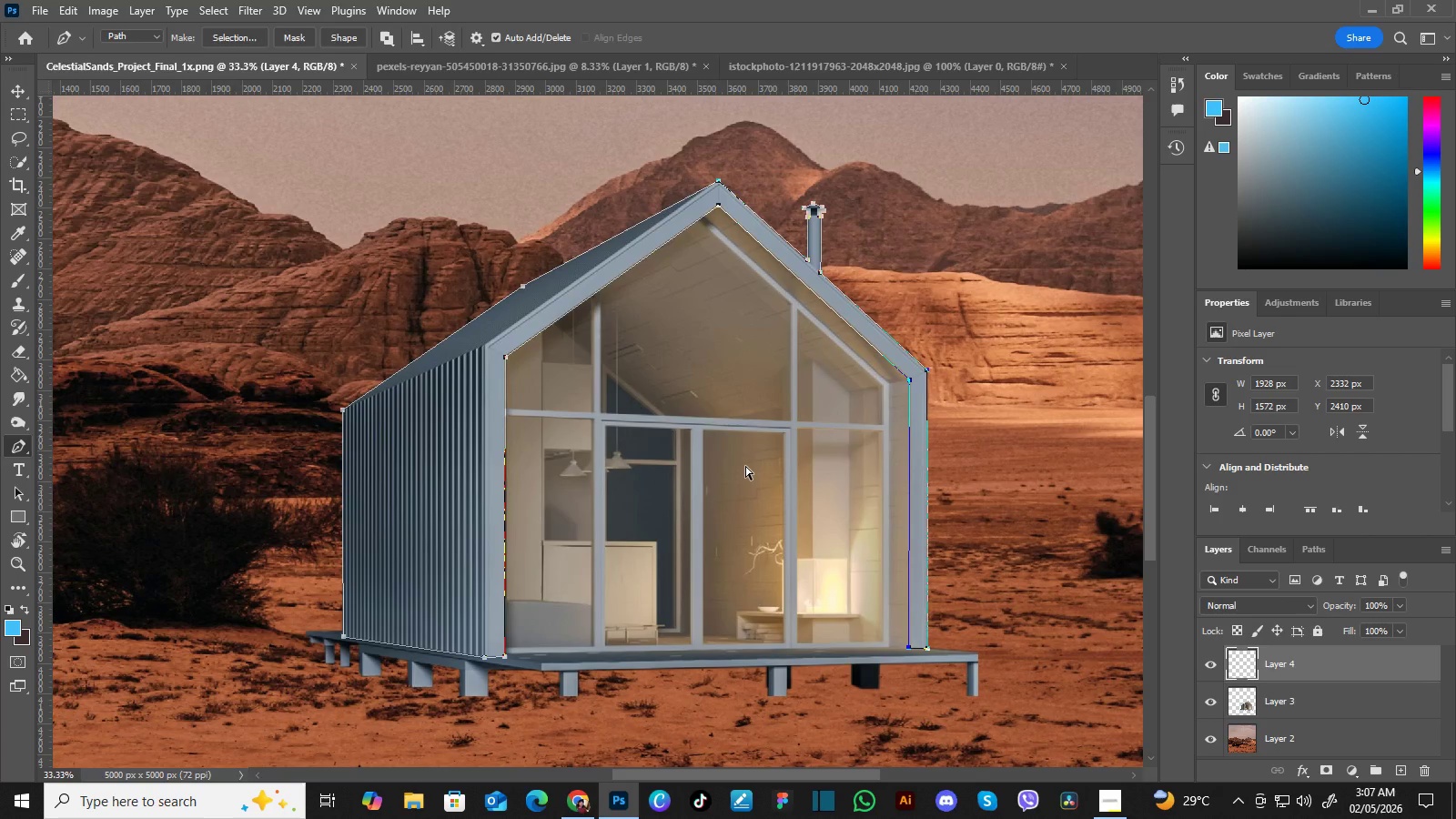 
key(Control+Minus)
 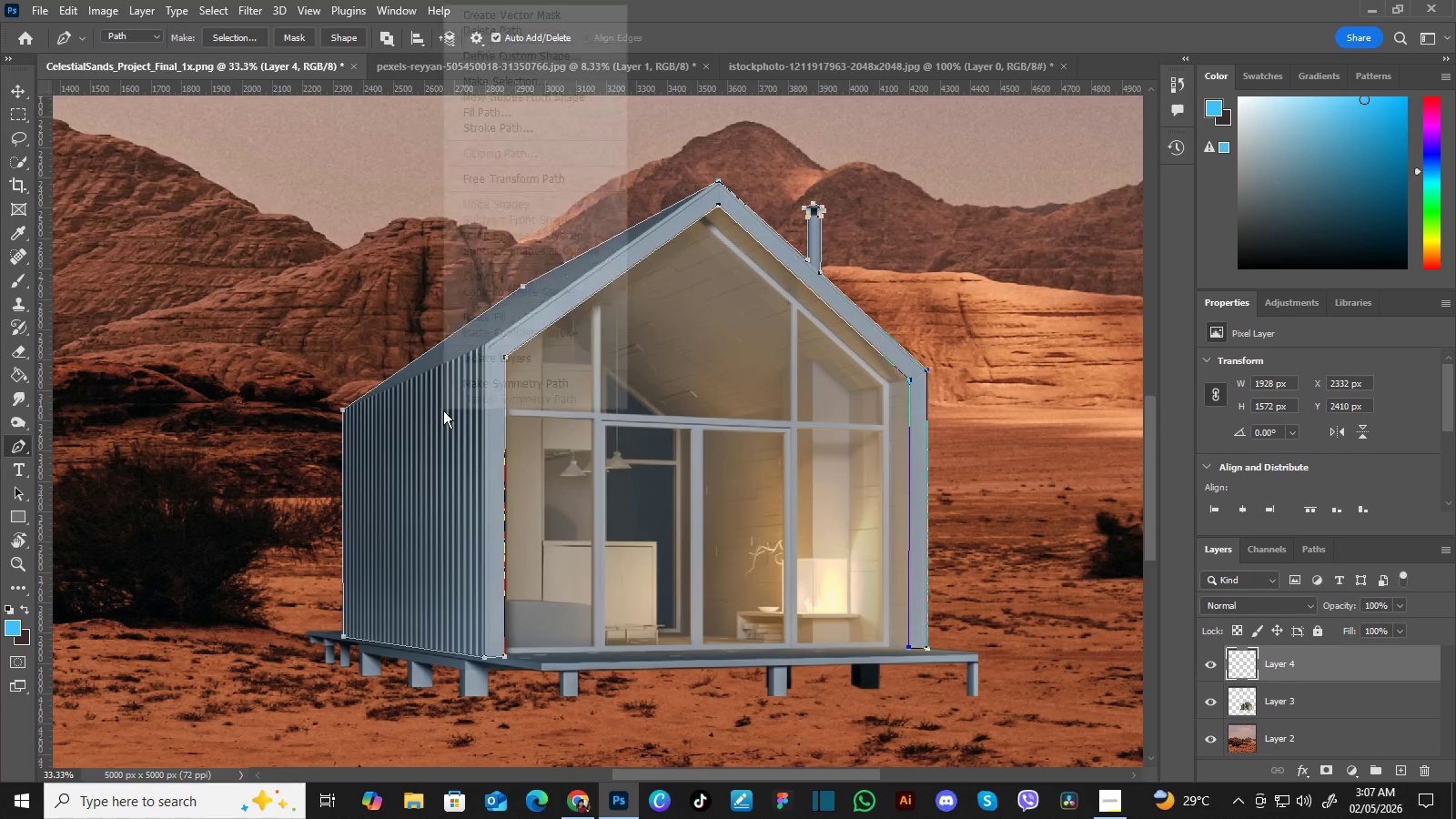 
right_click([443, 410])
 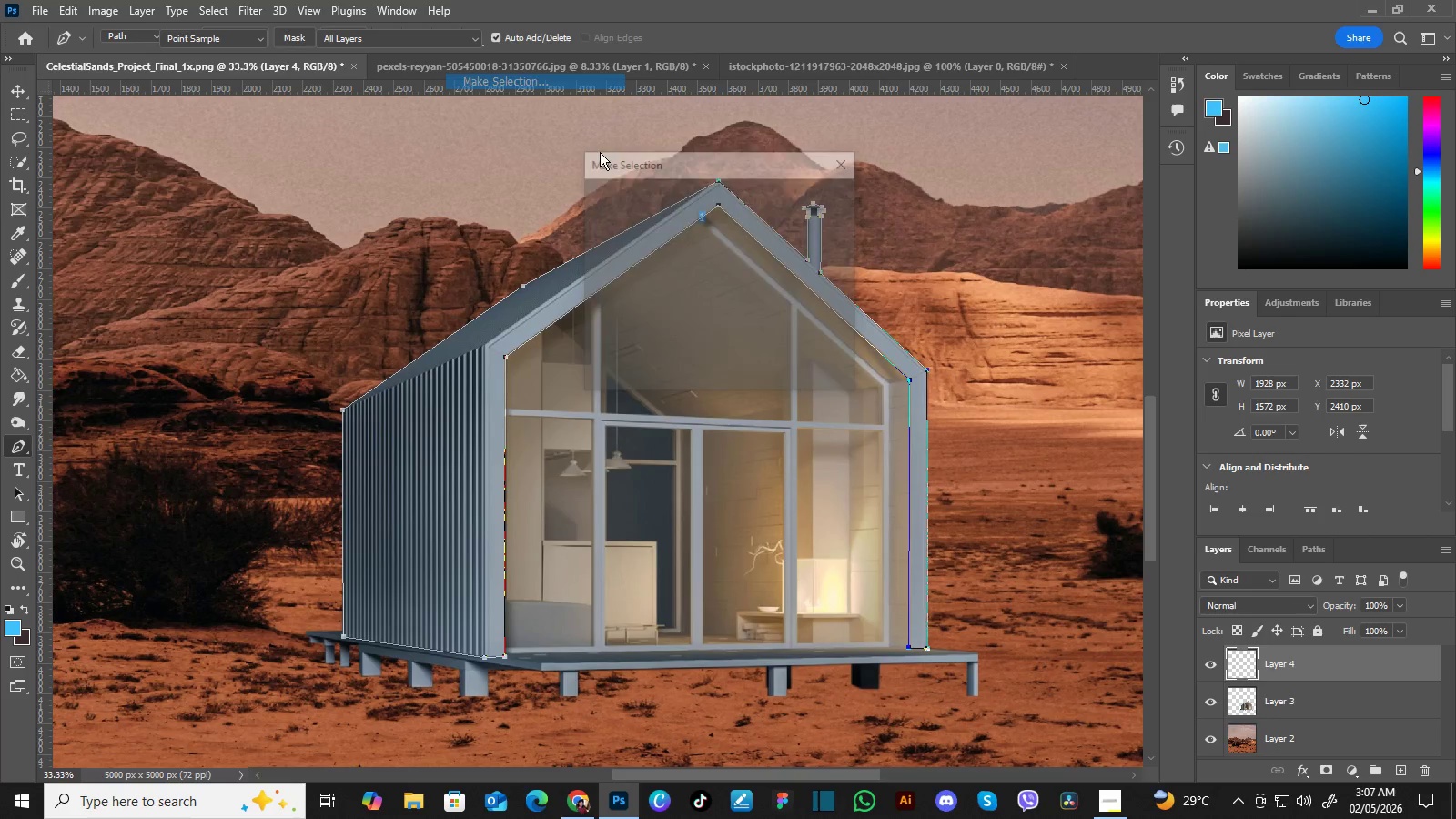 
left_click([525, 86])
 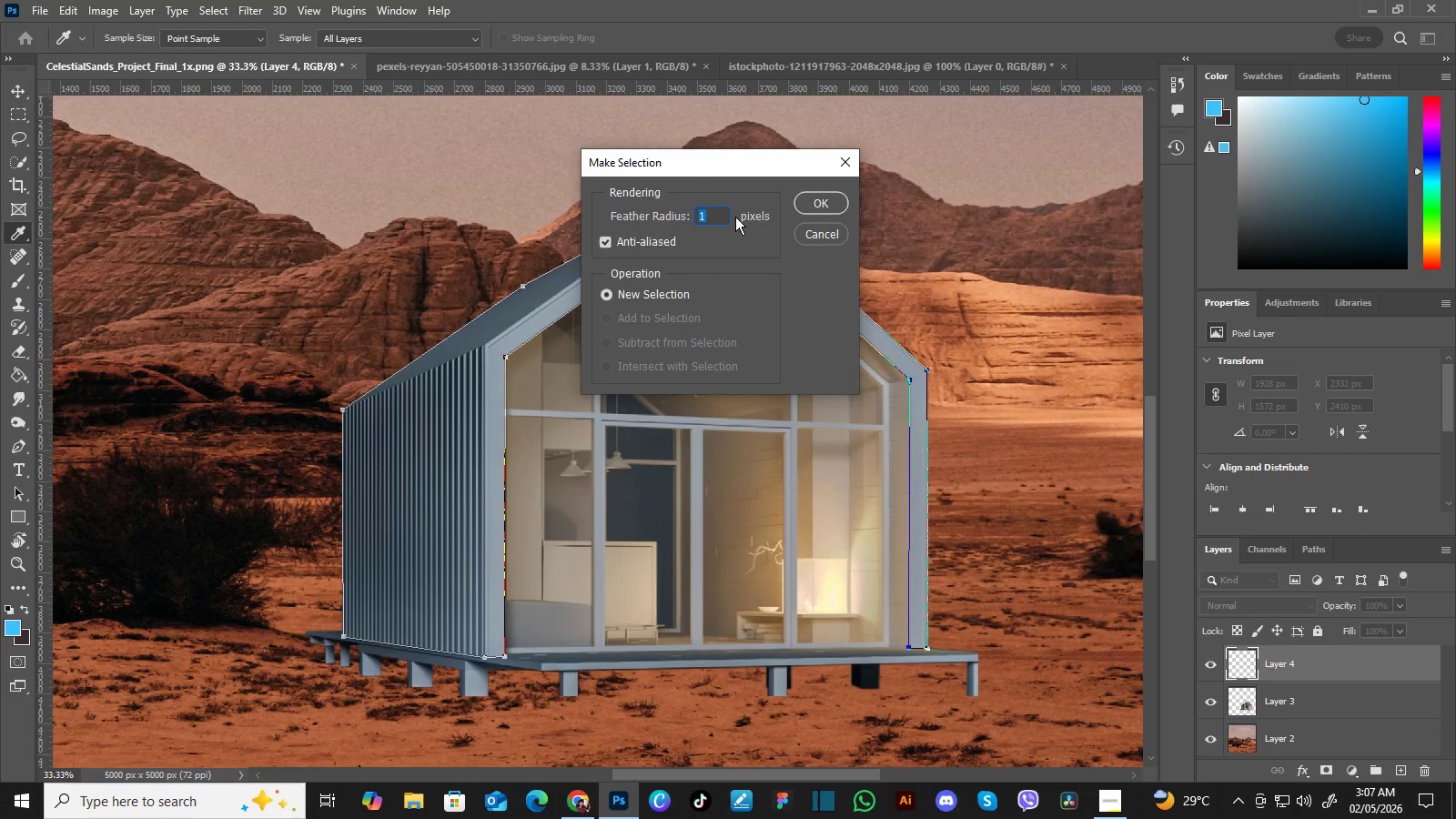 
key(Numpad0)
 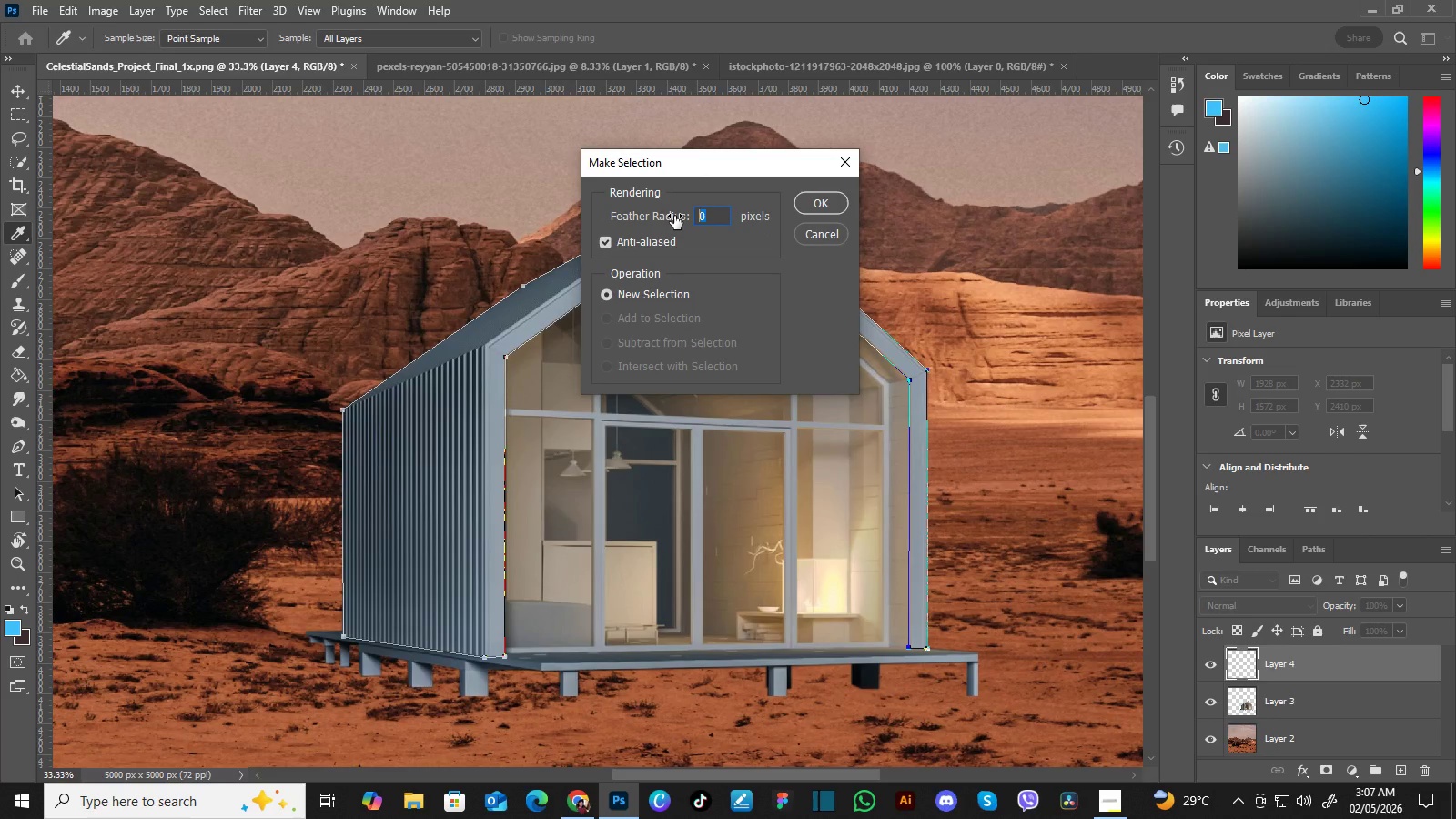 
left_click_drag(start_coordinate=[713, 212], to_coordinate=[675, 216])
 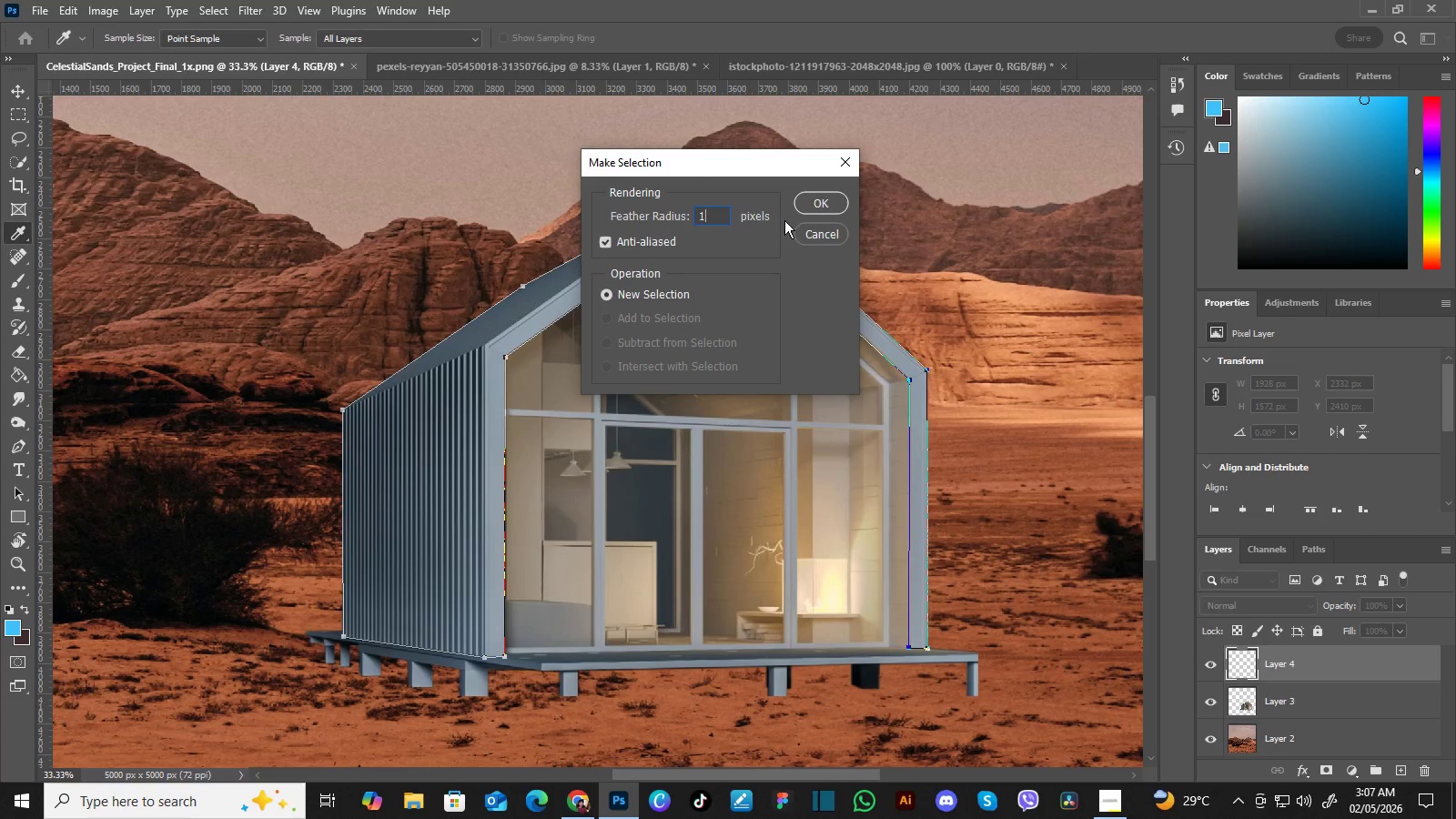 
key(Numpad1)
 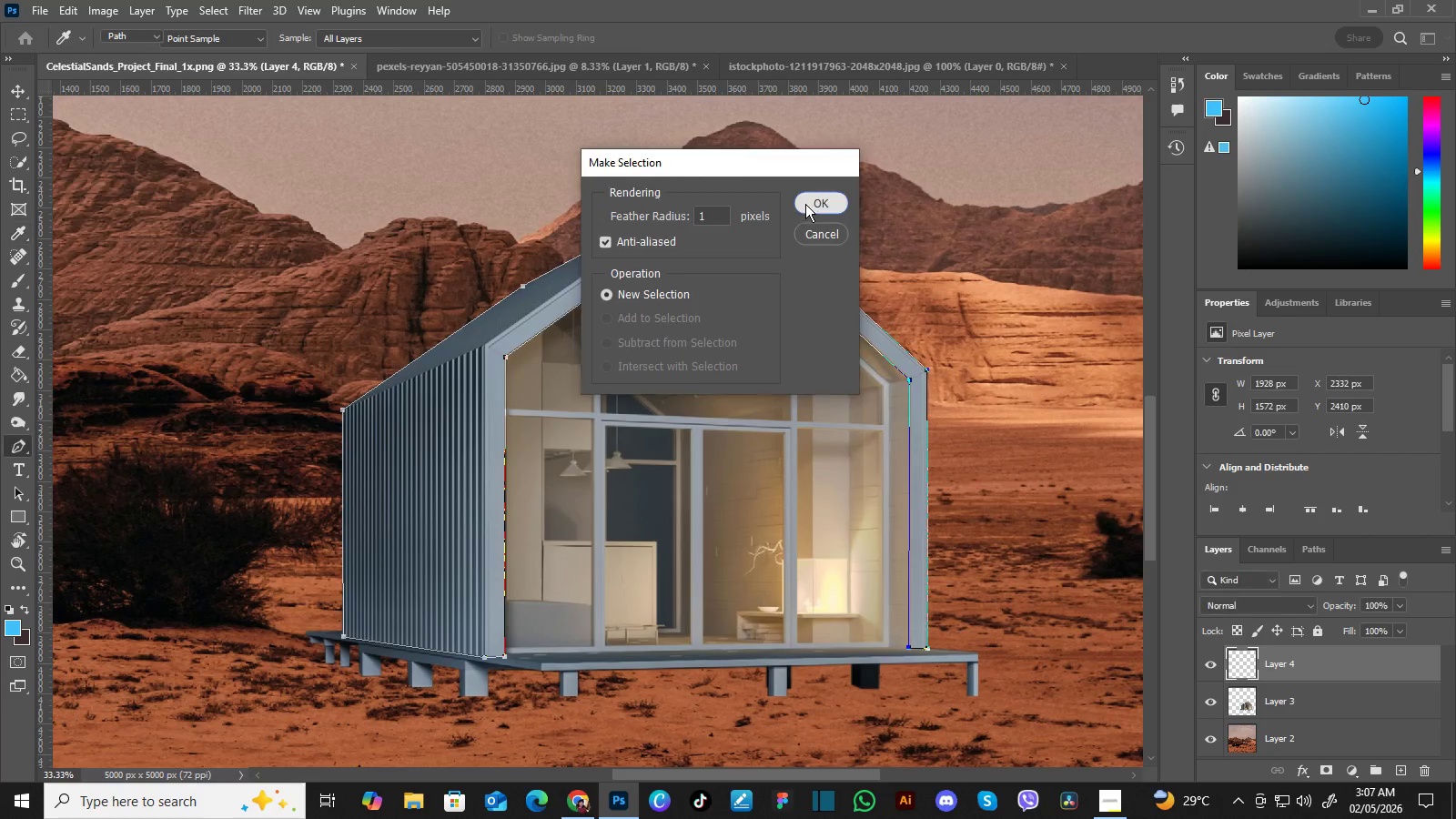 
left_click([813, 205])
 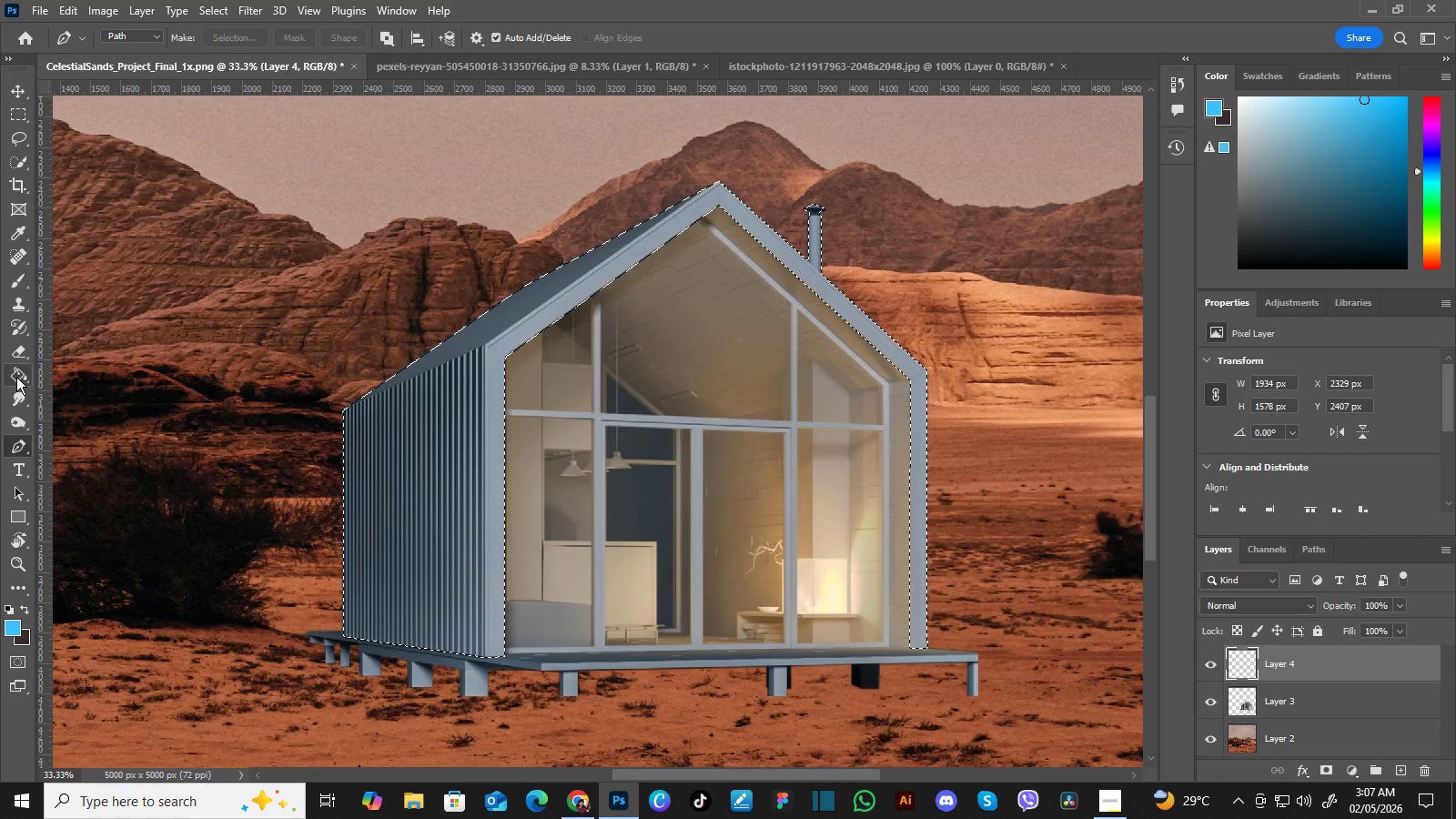 
left_click_drag(start_coordinate=[16, 377], to_coordinate=[70, 375])
 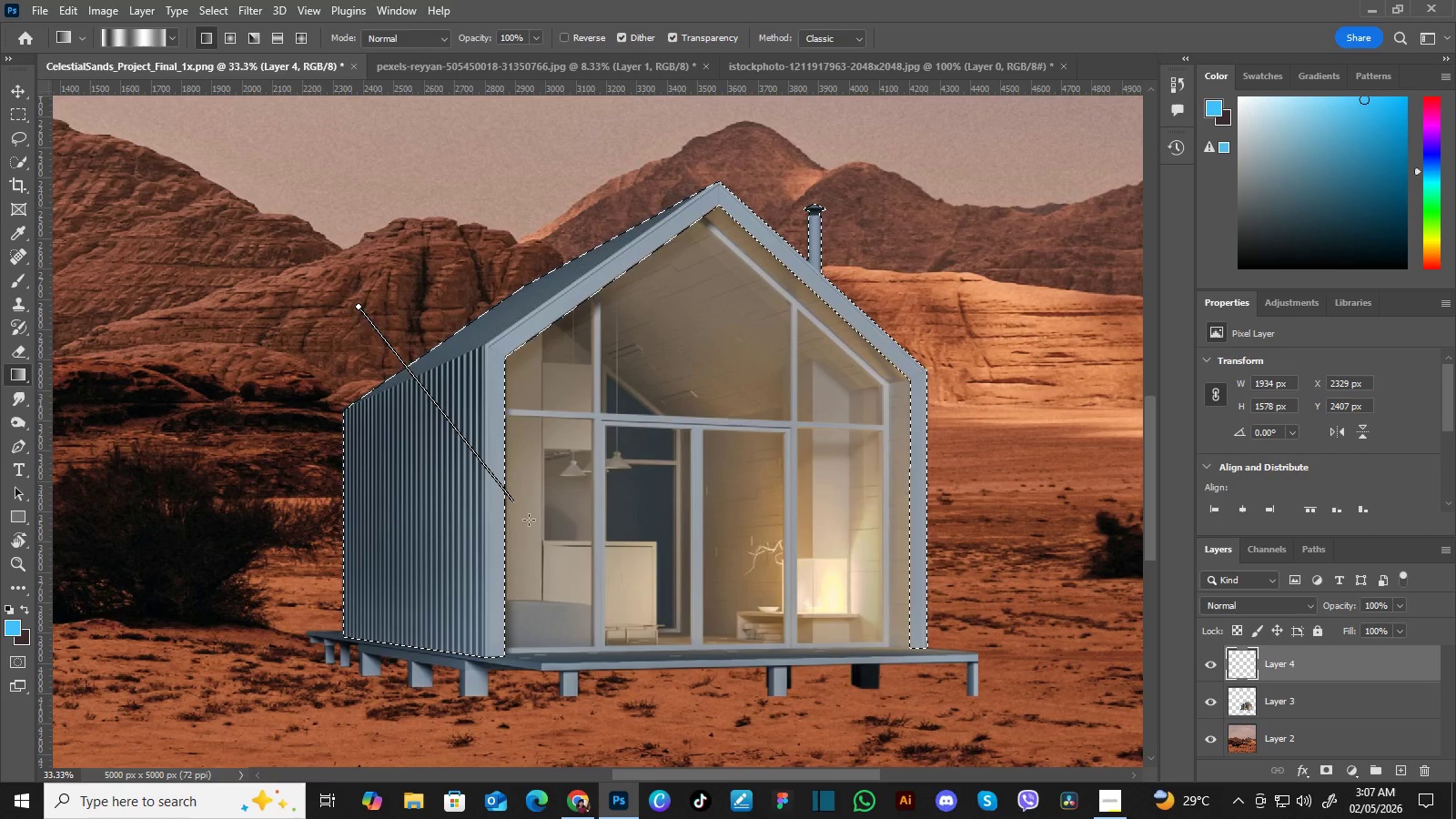 
left_click_drag(start_coordinate=[359, 306], to_coordinate=[568, 558])
 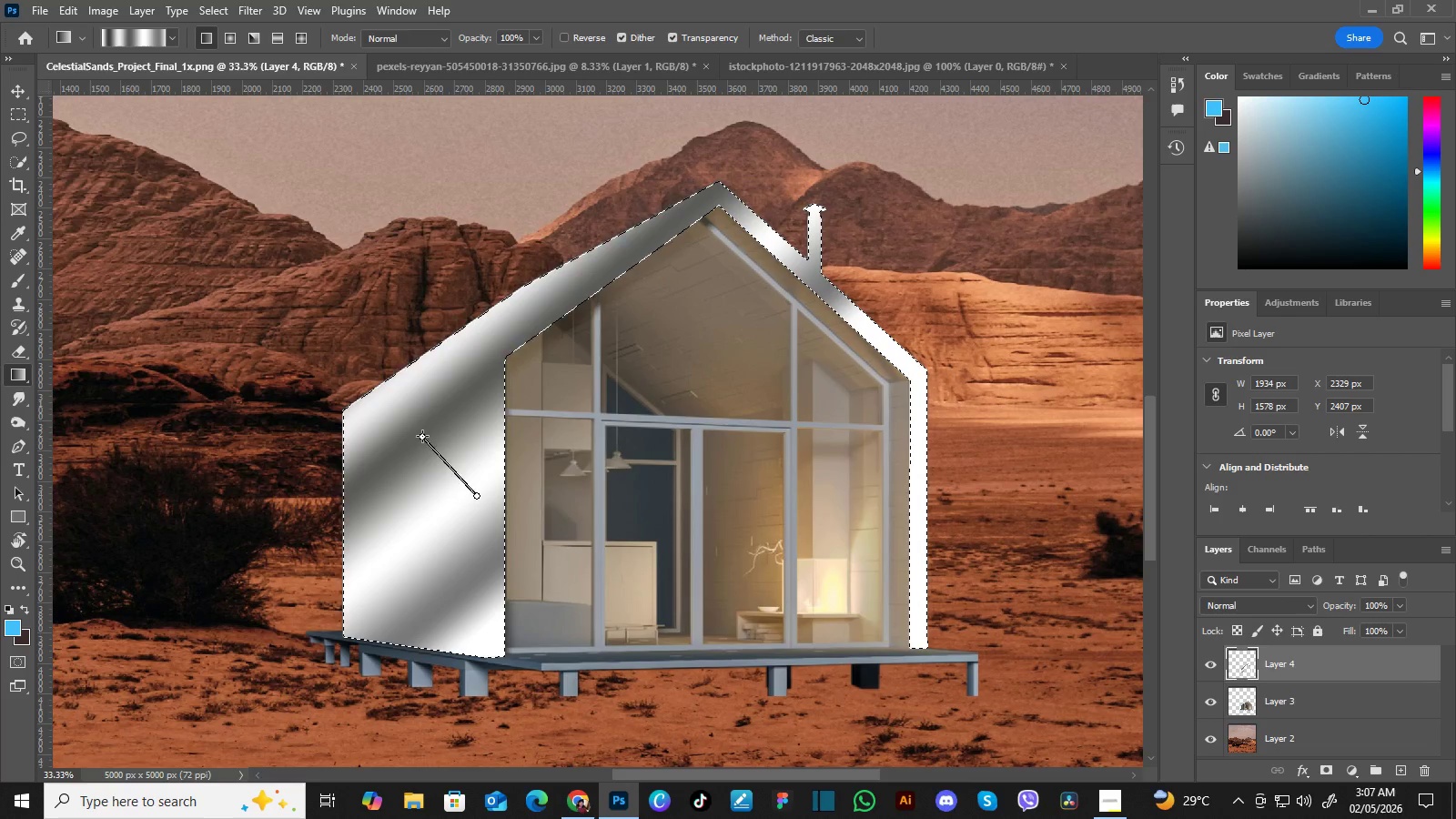 
left_click_drag(start_coordinate=[477, 495], to_coordinate=[422, 436])
 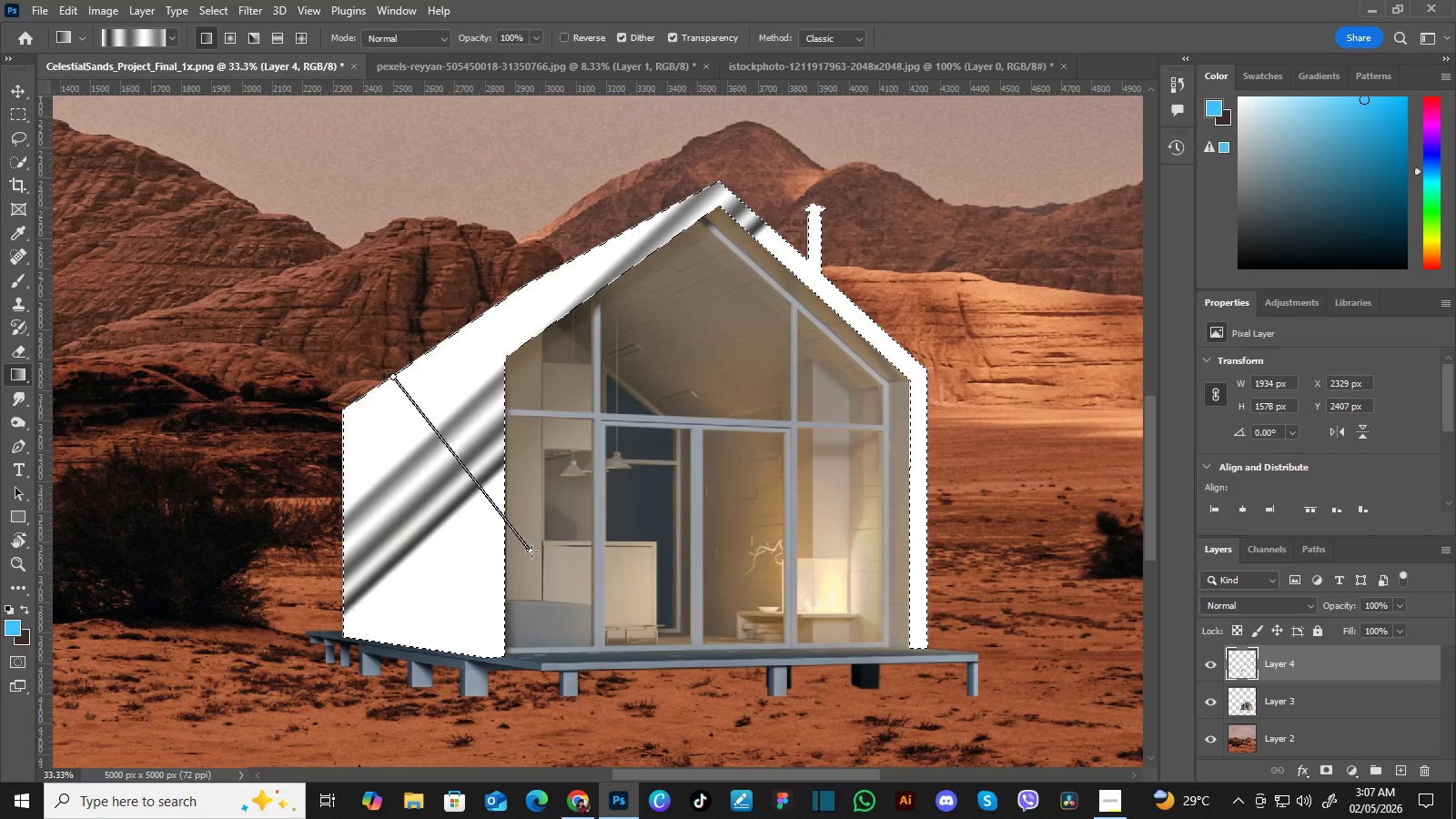 
left_click_drag(start_coordinate=[393, 376], to_coordinate=[532, 552])
 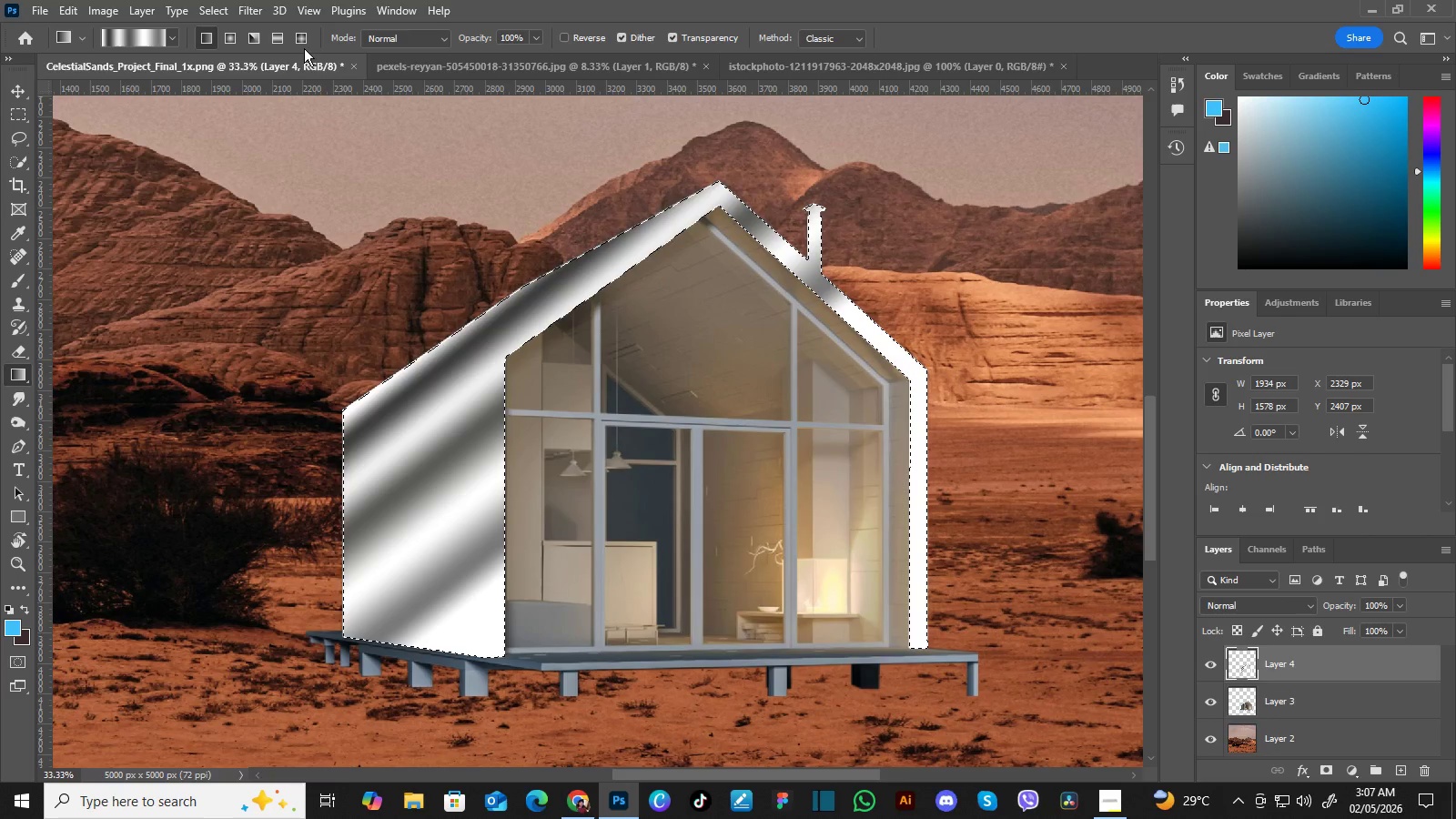 
left_click([303, 44])
 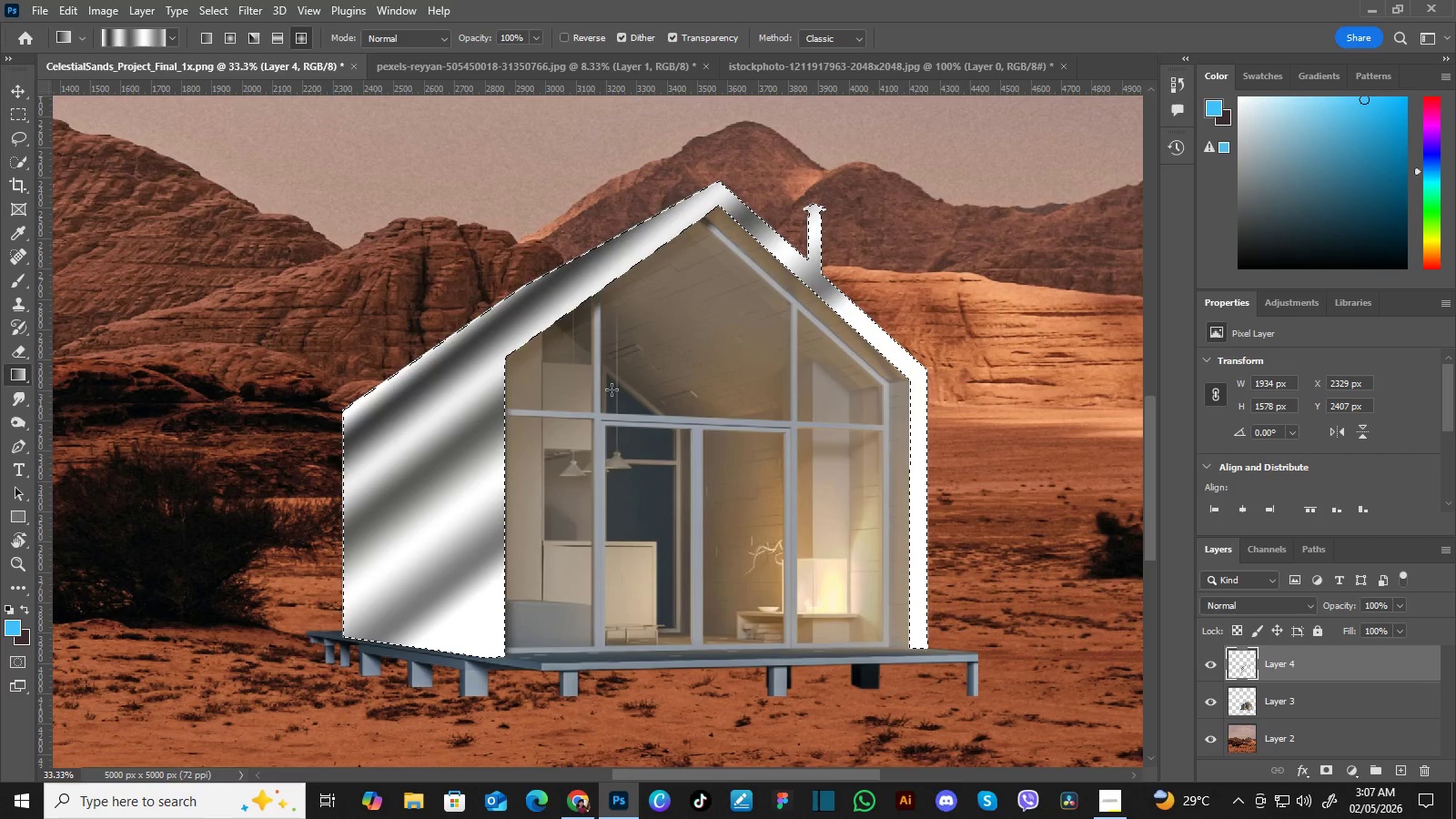 
left_click_drag(start_coordinate=[477, 204], to_coordinate=[612, 389])
 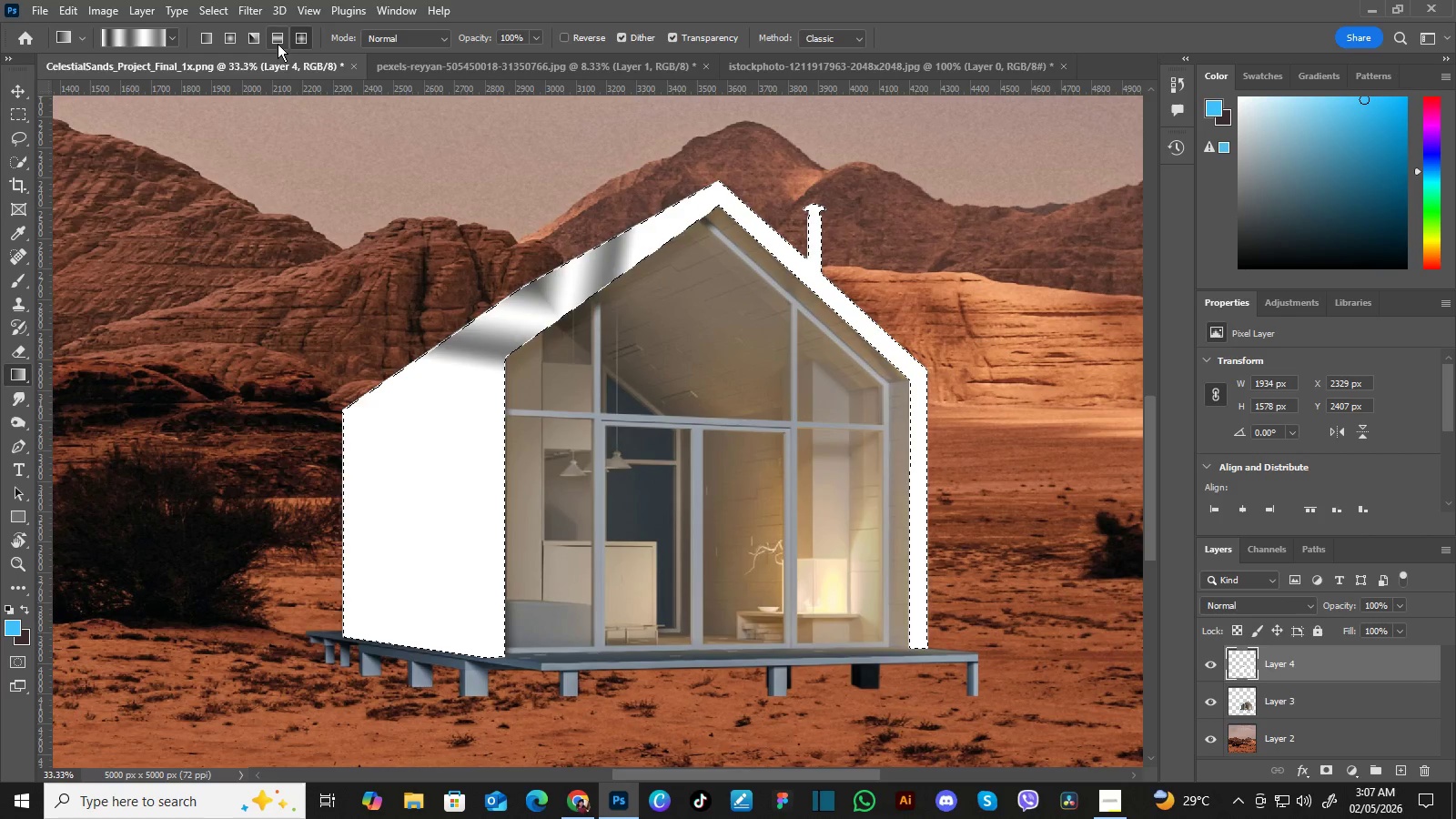 
left_click([278, 44])
 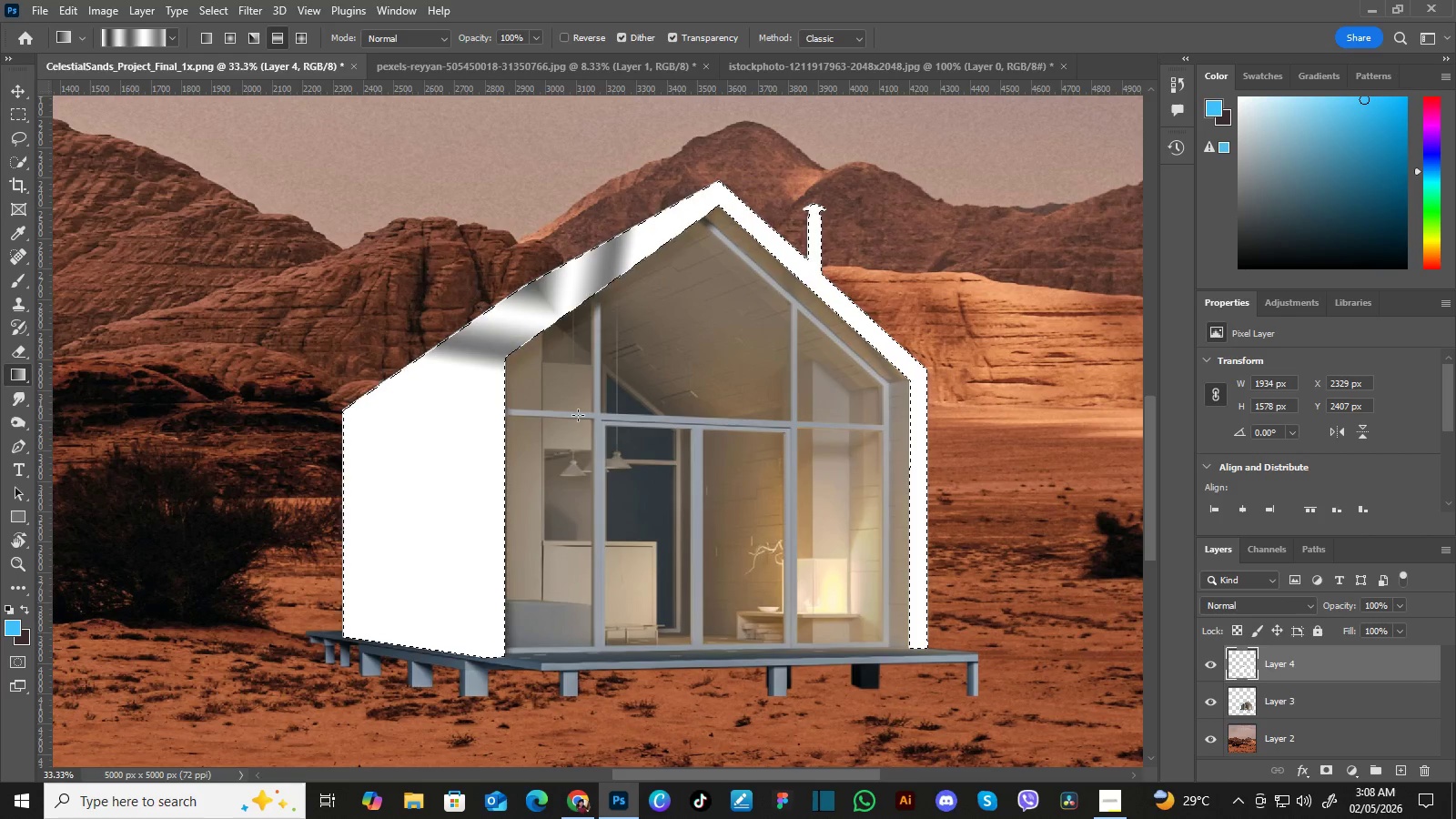 
left_click_drag(start_coordinate=[428, 246], to_coordinate=[578, 415])
 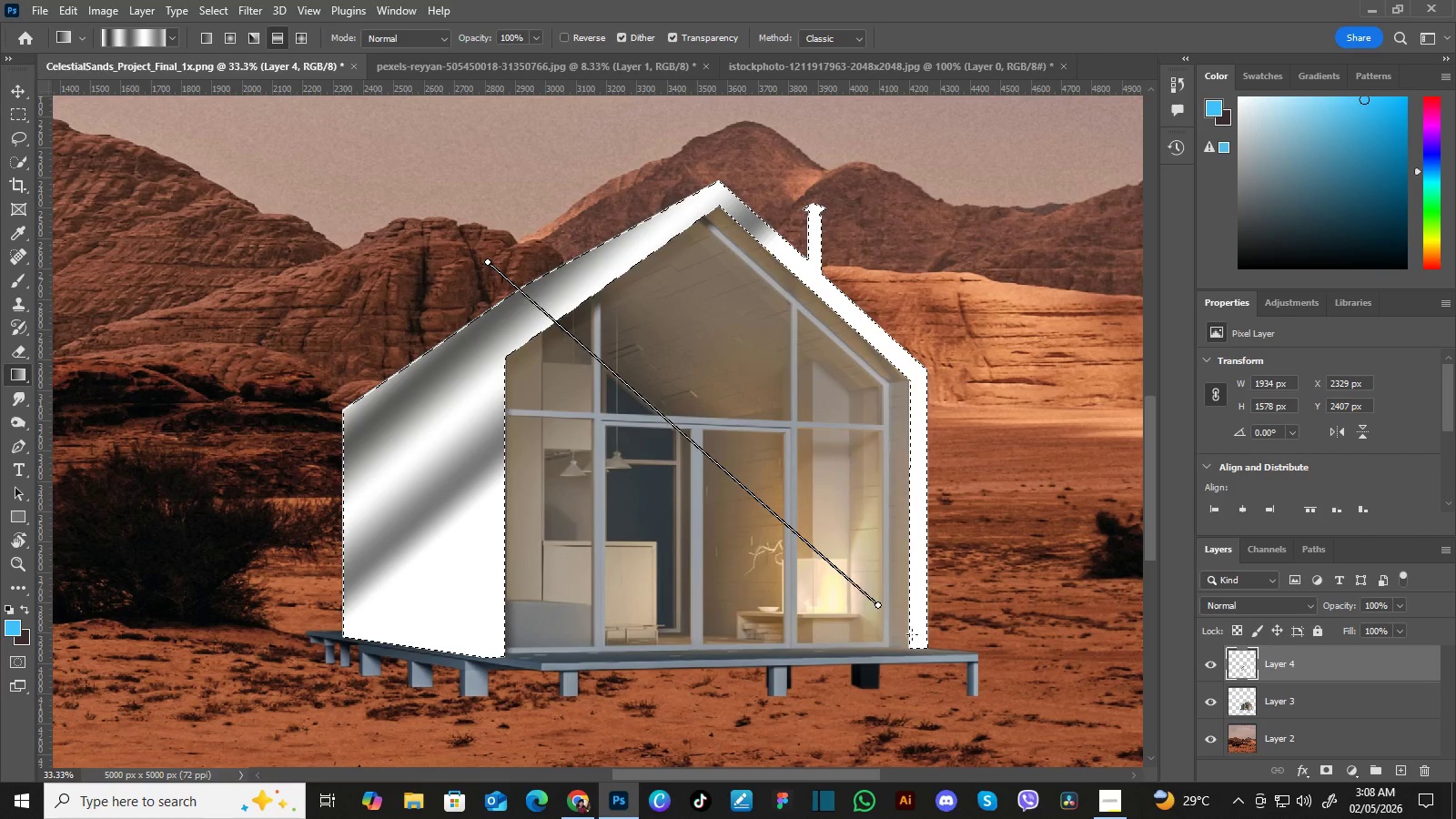 
left_click_drag(start_coordinate=[488, 261], to_coordinate=[941, 668])
 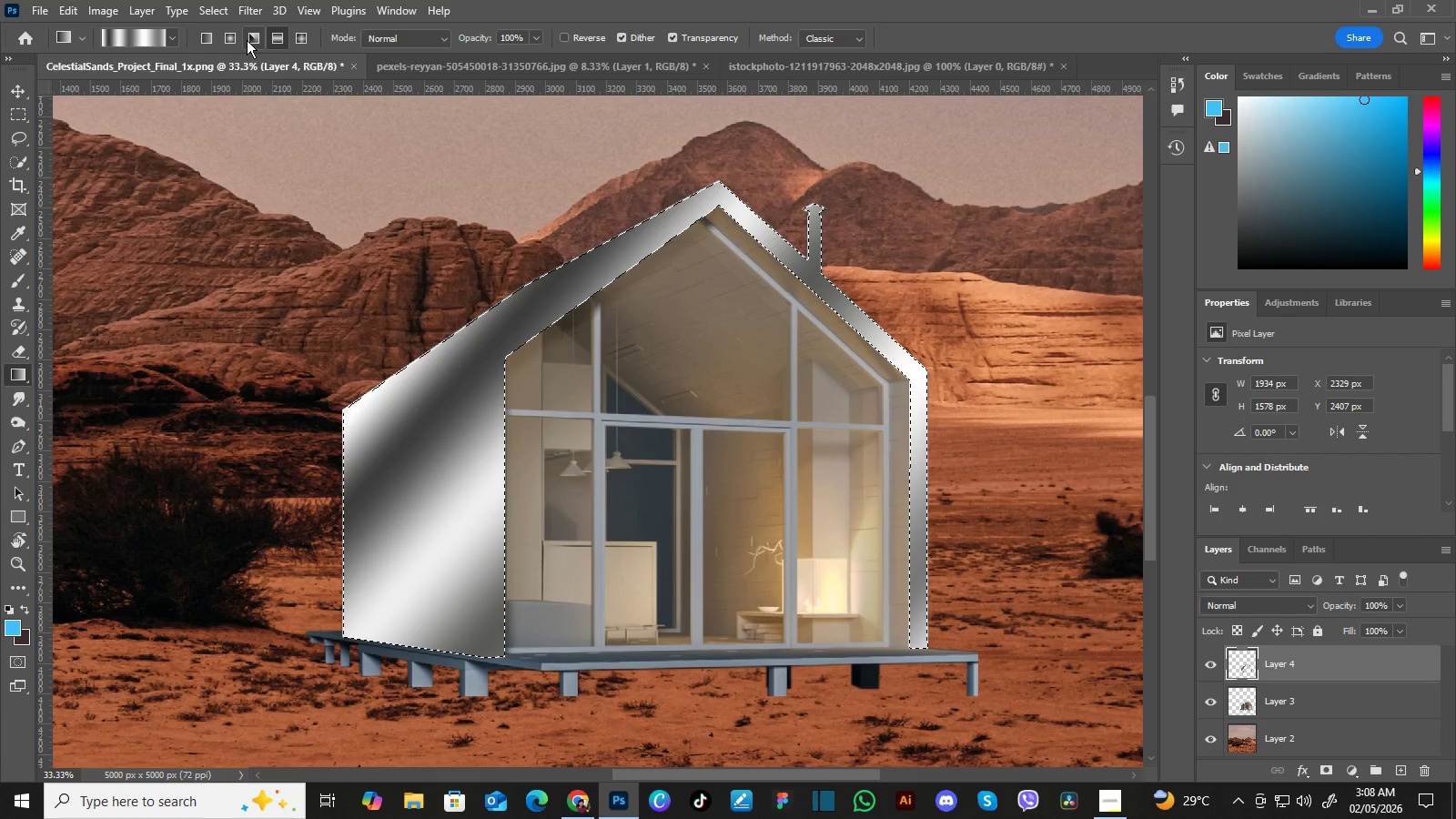 
left_click([247, 40])
 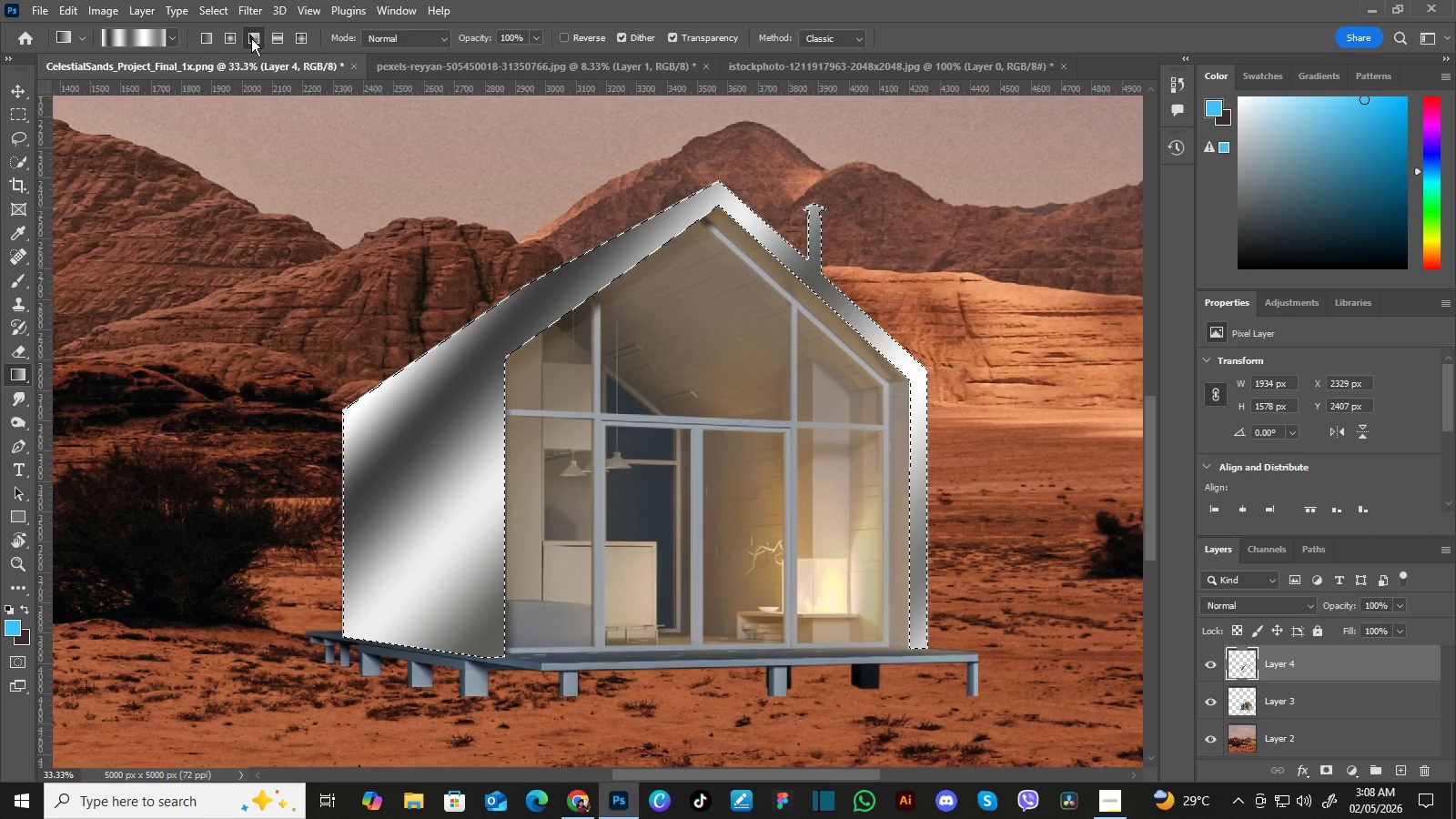 
left_click([251, 38])
 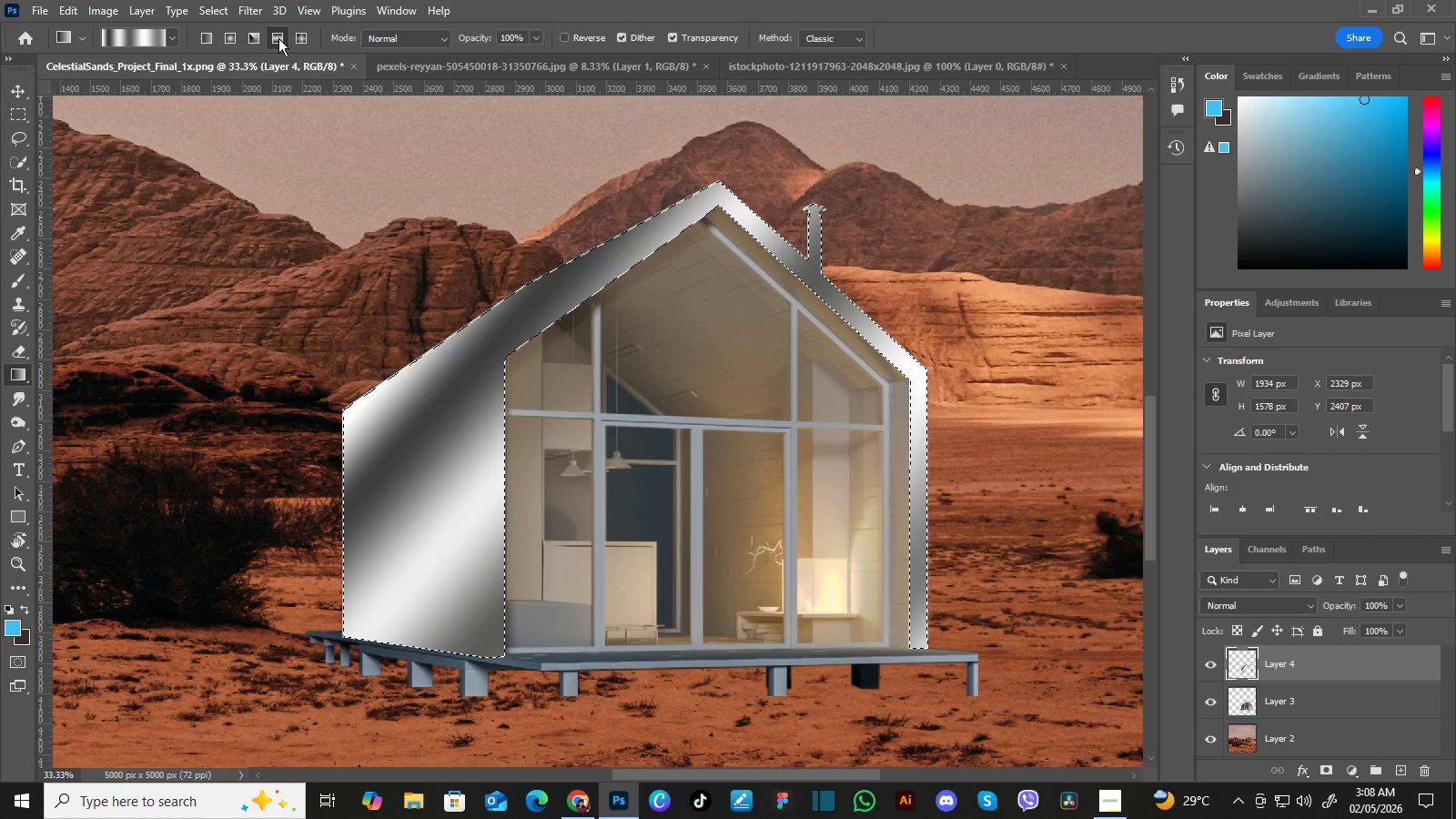 
left_click([278, 38])
 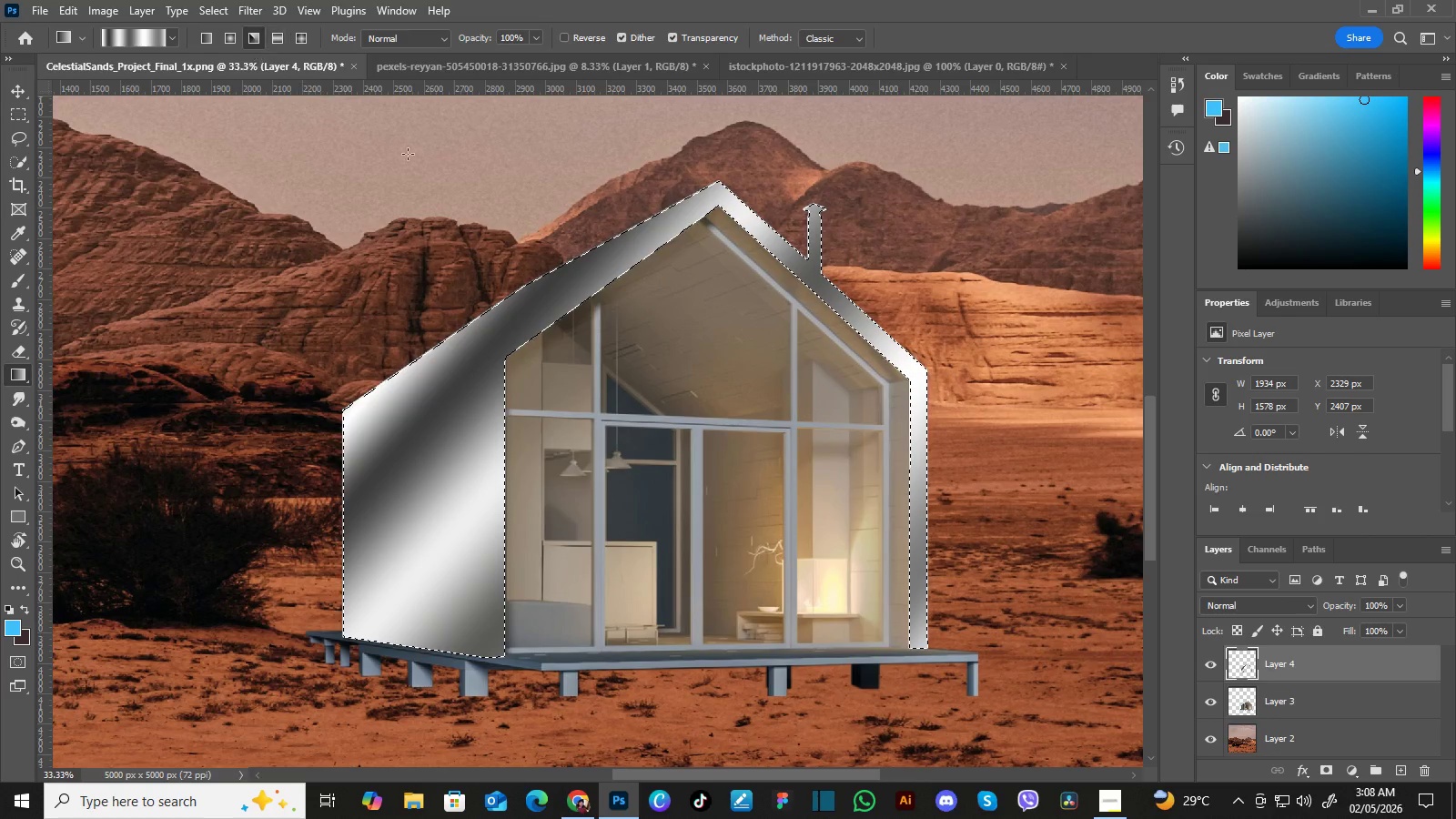 
left_click([253, 39])
 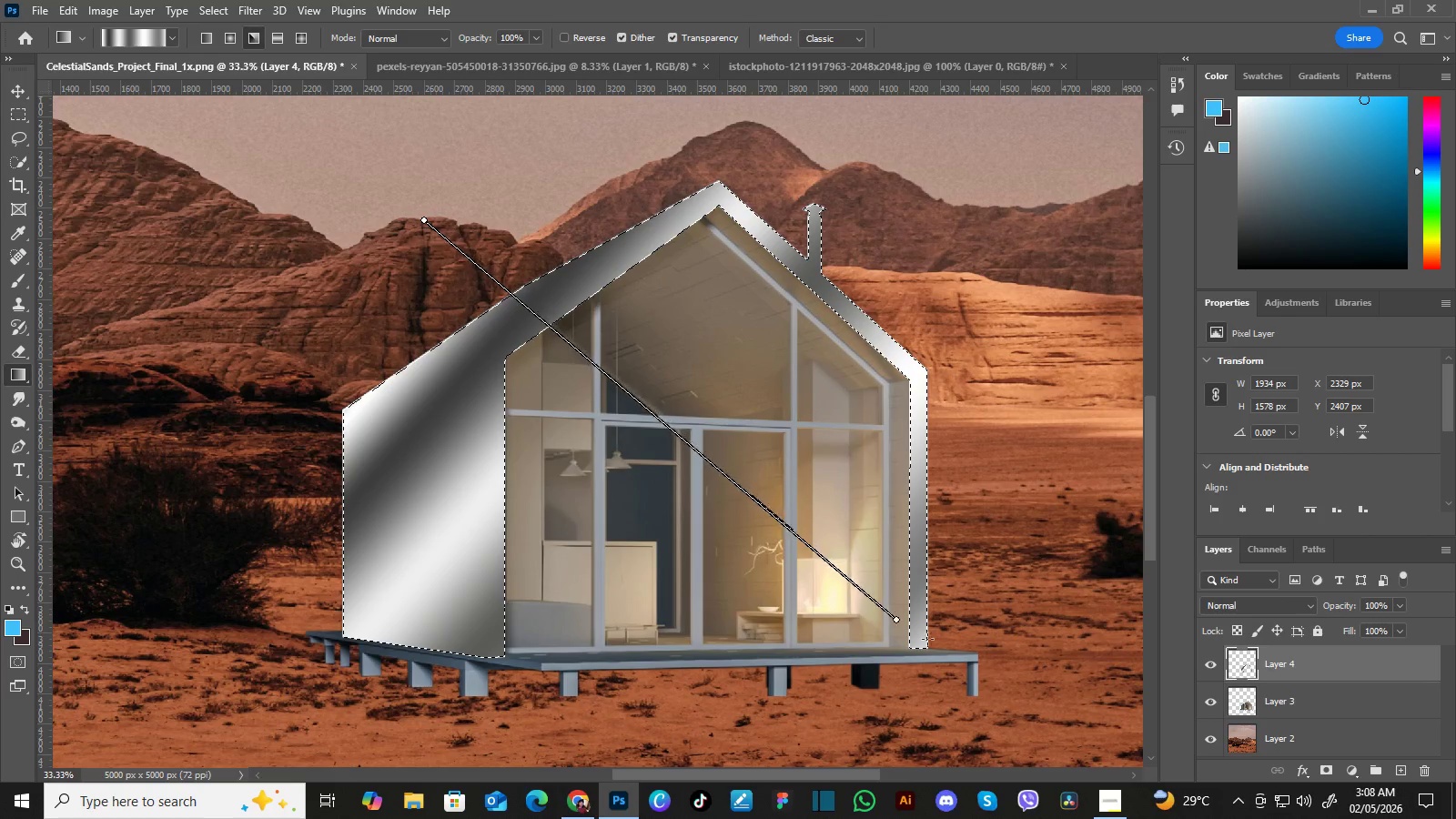 
left_click_drag(start_coordinate=[424, 219], to_coordinate=[949, 662])
 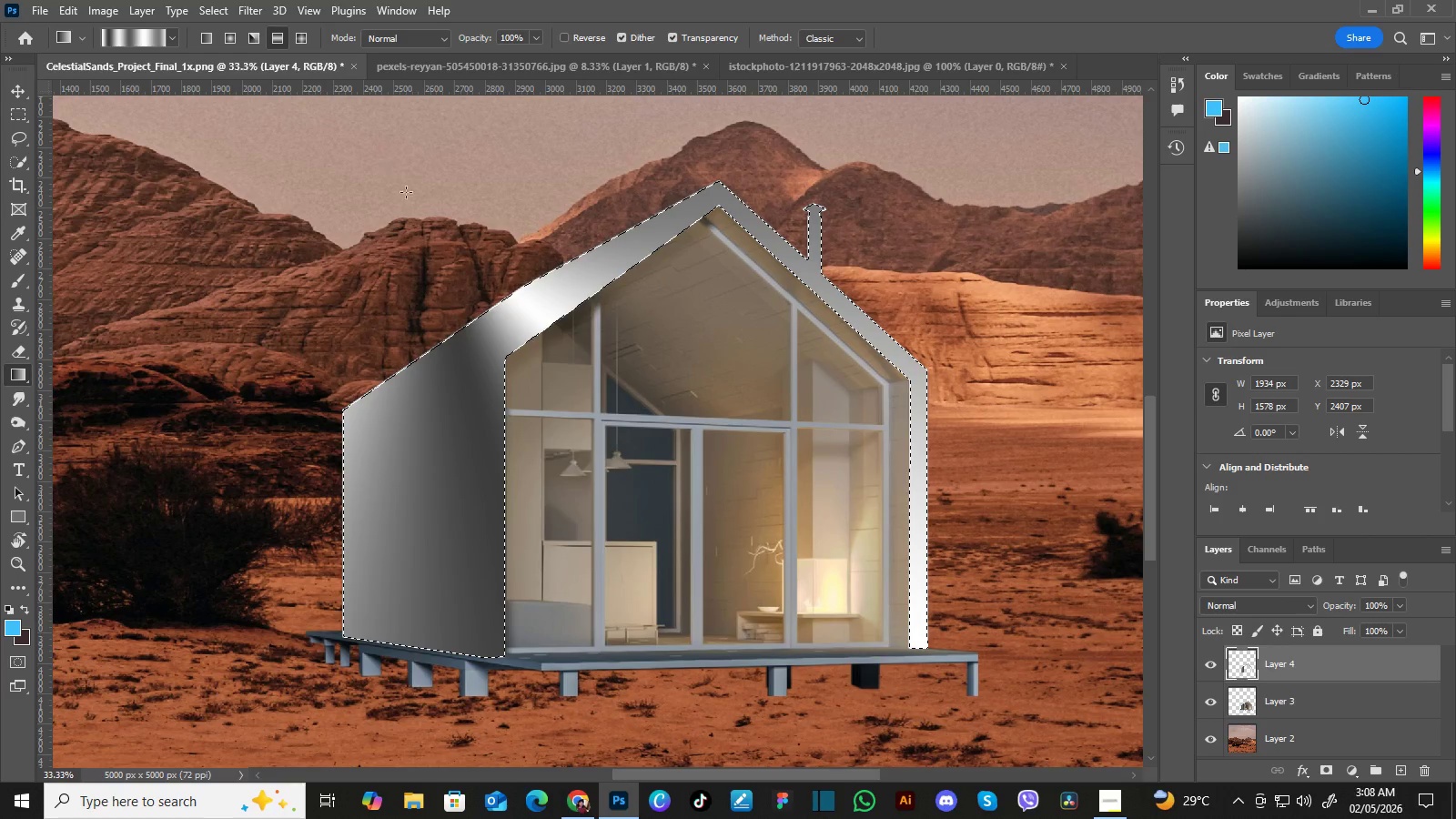 
left_click_drag(start_coordinate=[391, 166], to_coordinate=[949, 665])
 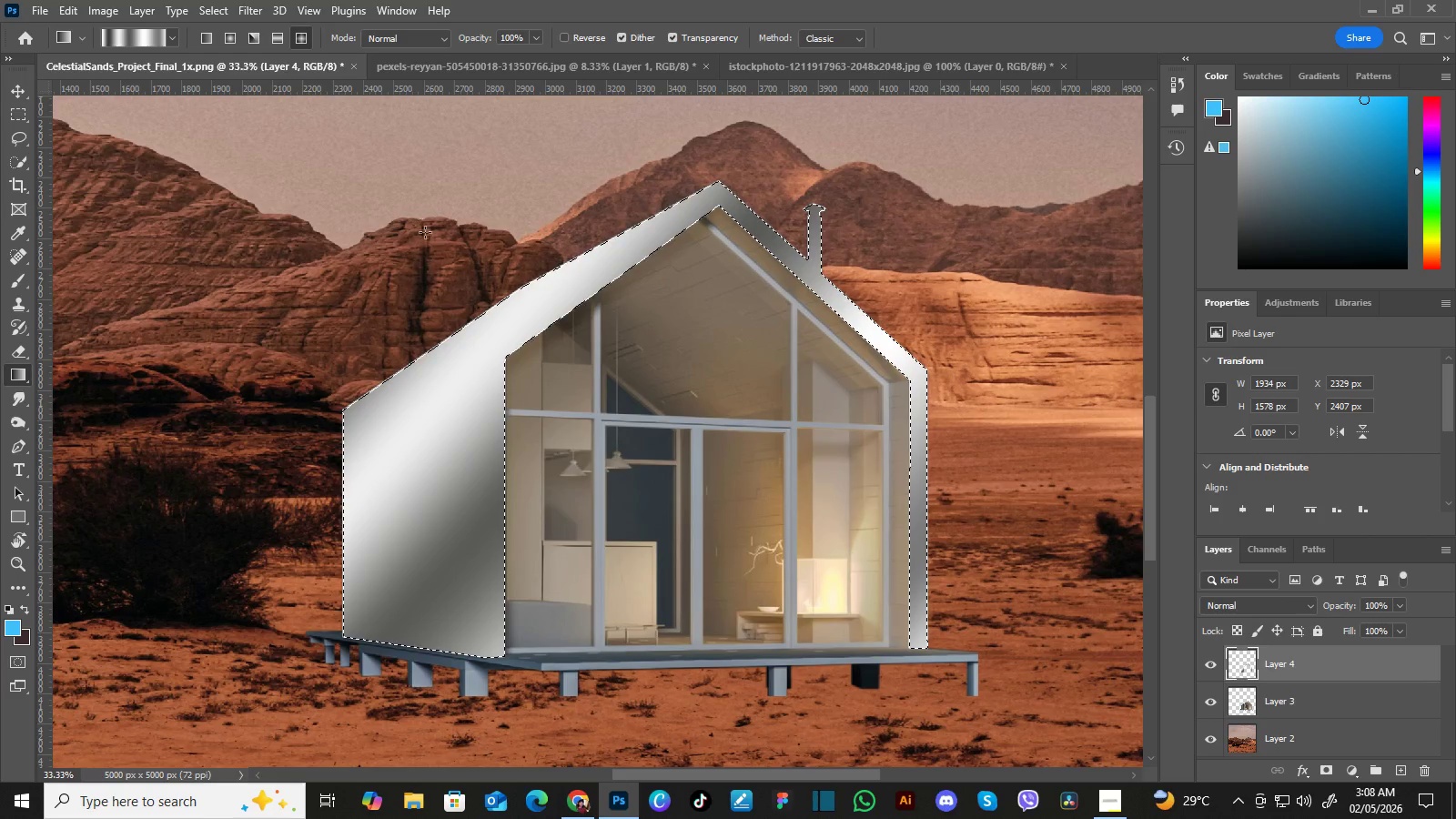 
left_click_drag(start_coordinate=[417, 217], to_coordinate=[956, 663])
 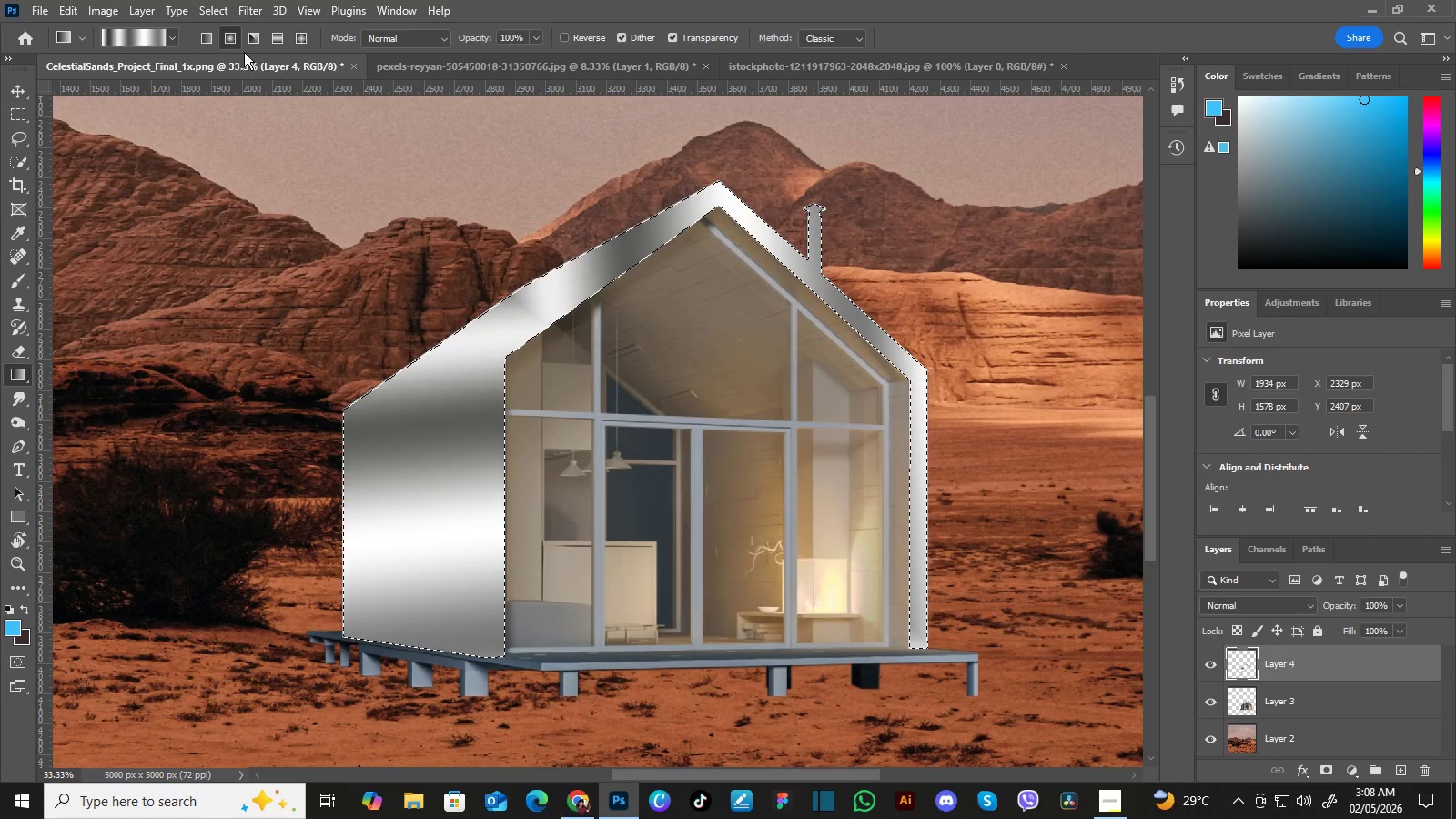 
left_click([228, 35])
 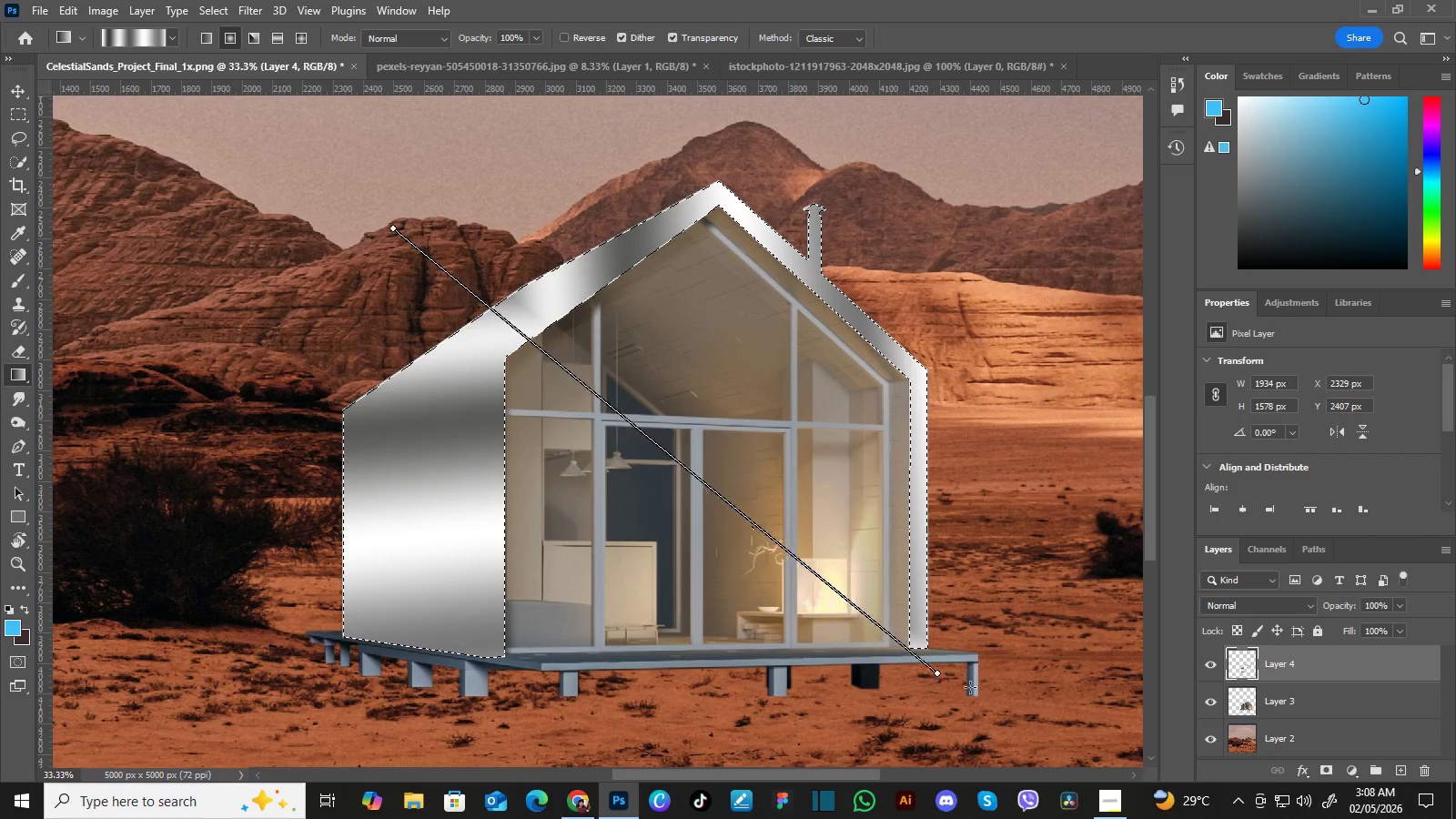 
left_click_drag(start_coordinate=[393, 228], to_coordinate=[967, 674])
 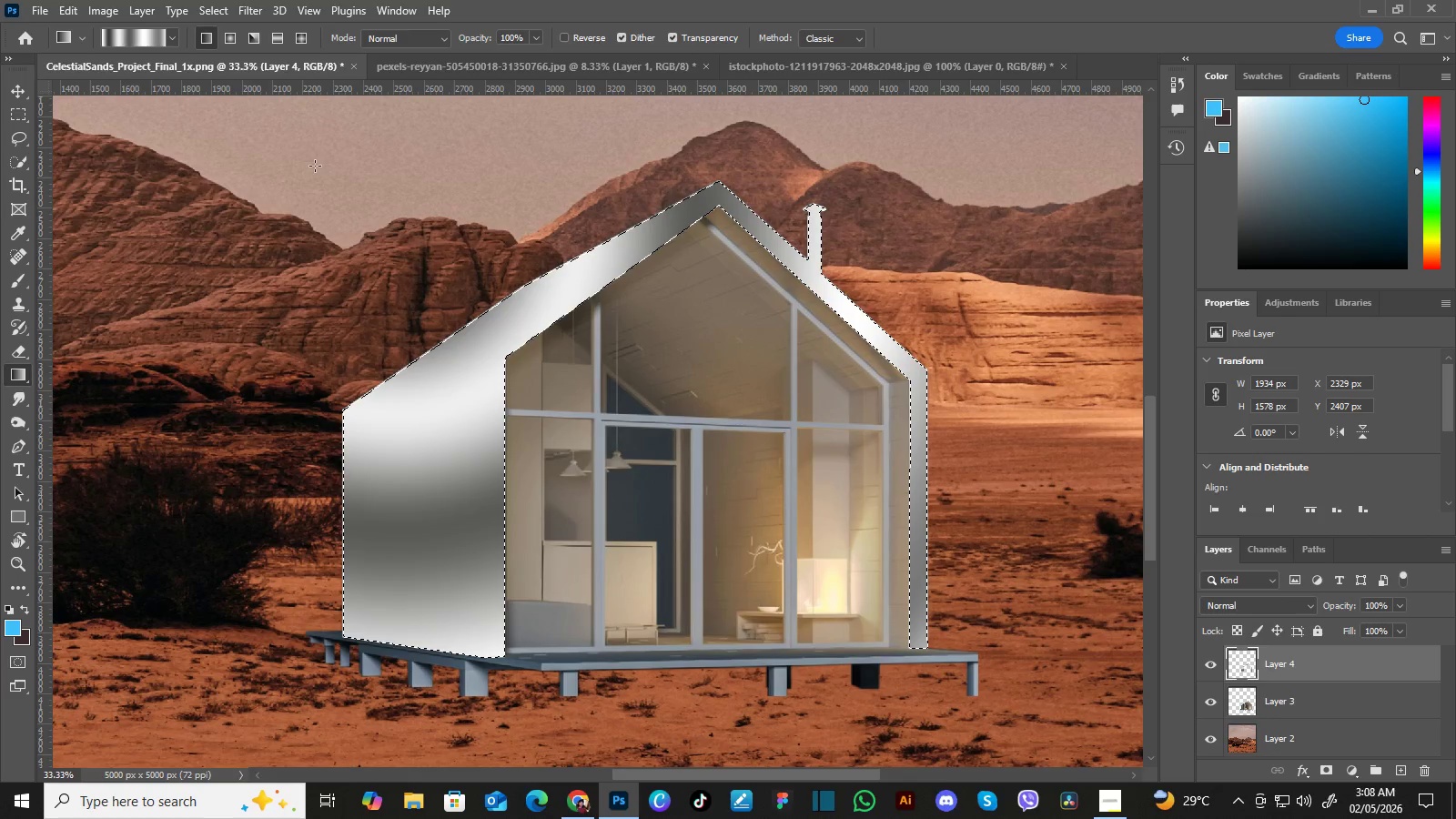 
left_click_drag(start_coordinate=[324, 182], to_coordinate=[939, 654])
 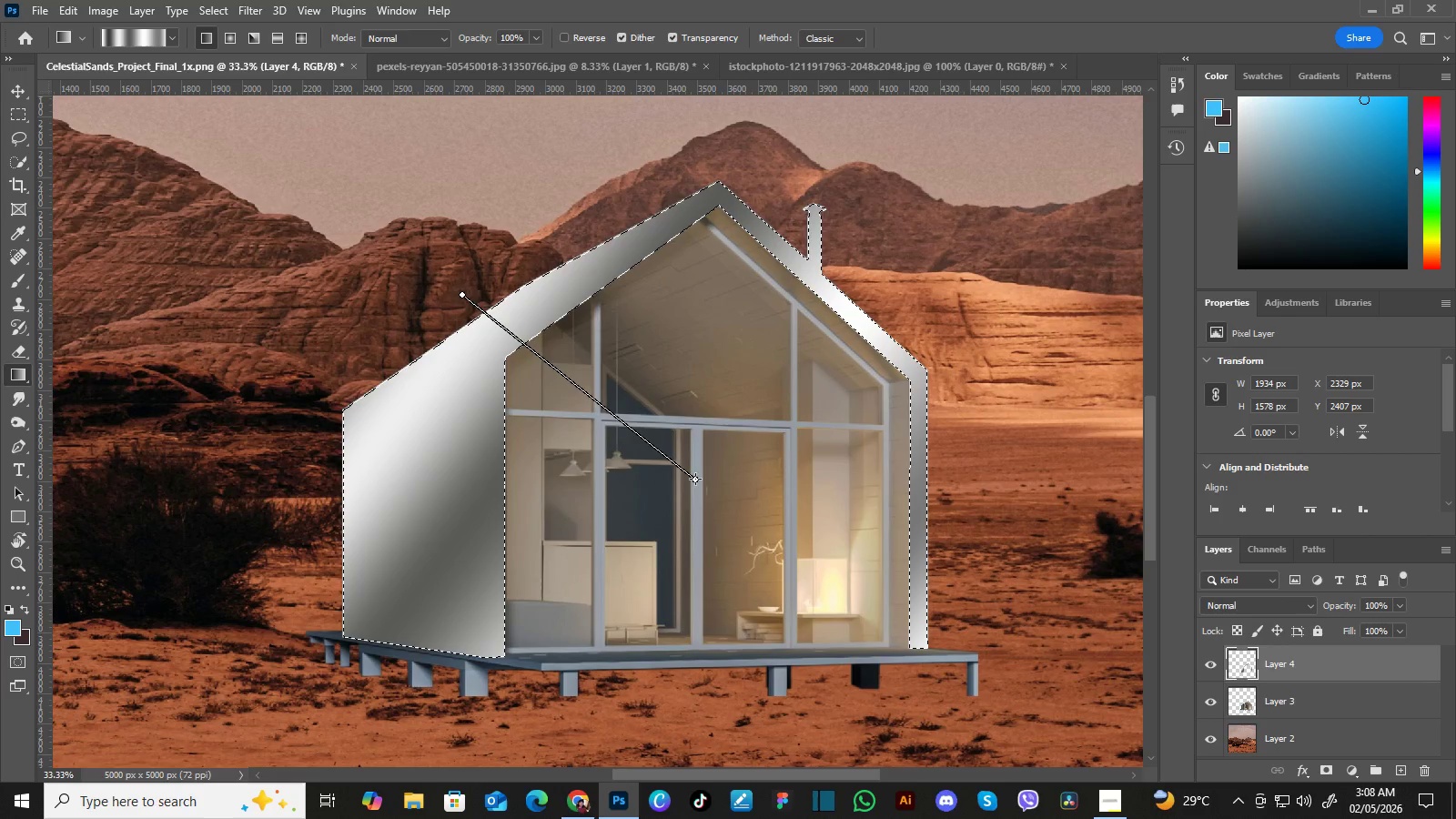 
left_click_drag(start_coordinate=[462, 294], to_coordinate=[695, 479])
 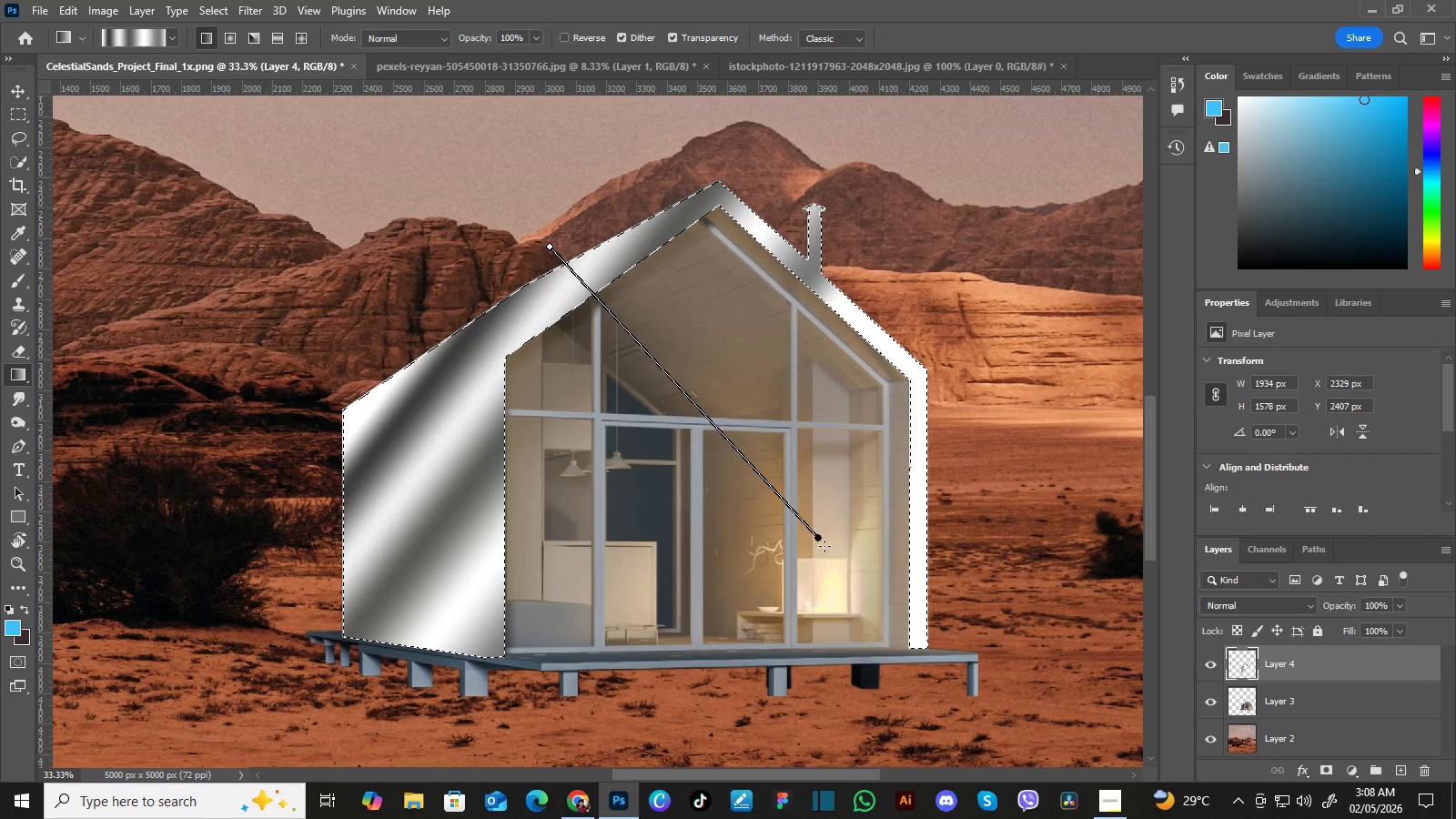 
left_click_drag(start_coordinate=[550, 246], to_coordinate=[824, 546])
 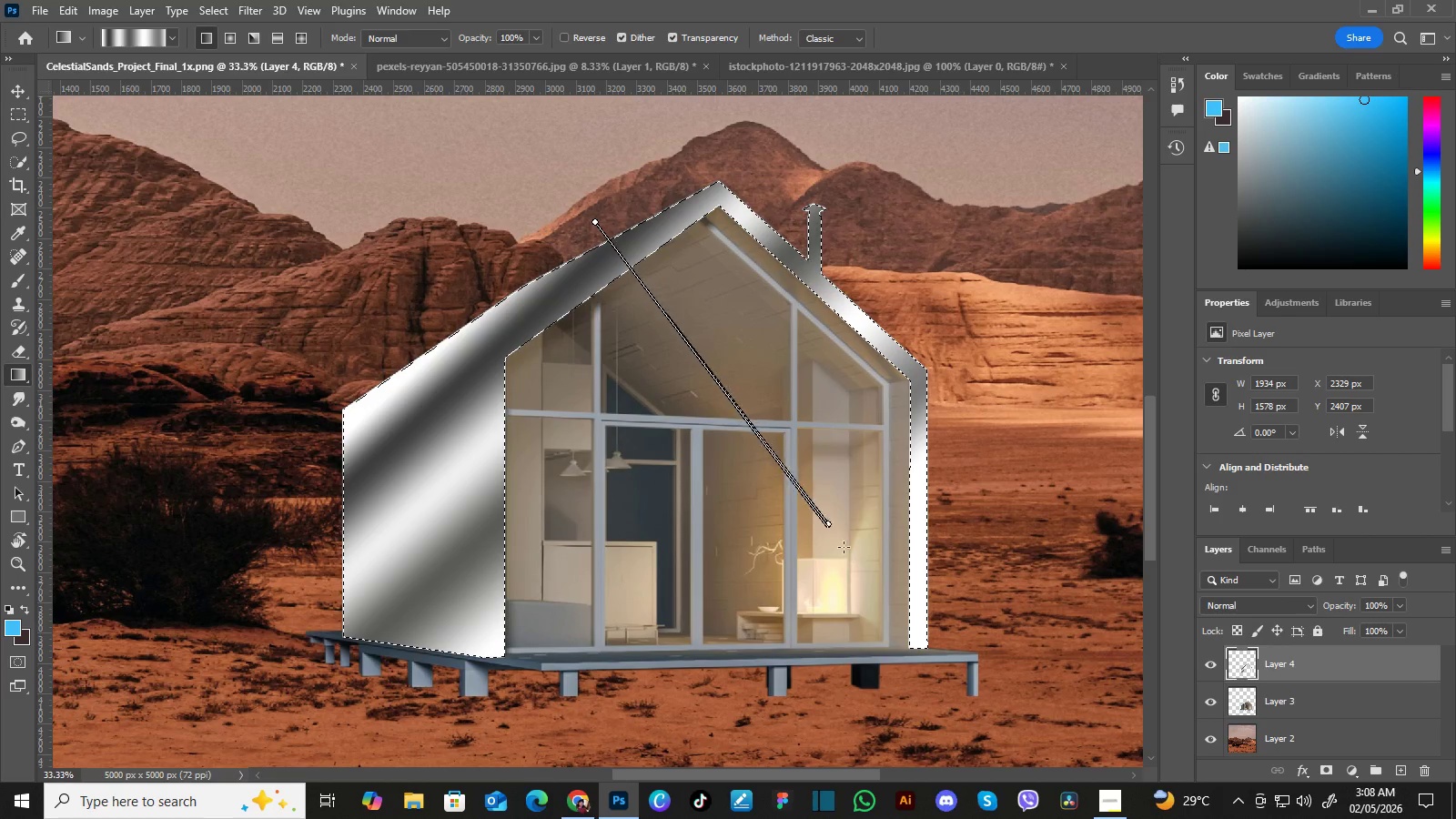 
left_click_drag(start_coordinate=[595, 221], to_coordinate=[907, 651])
 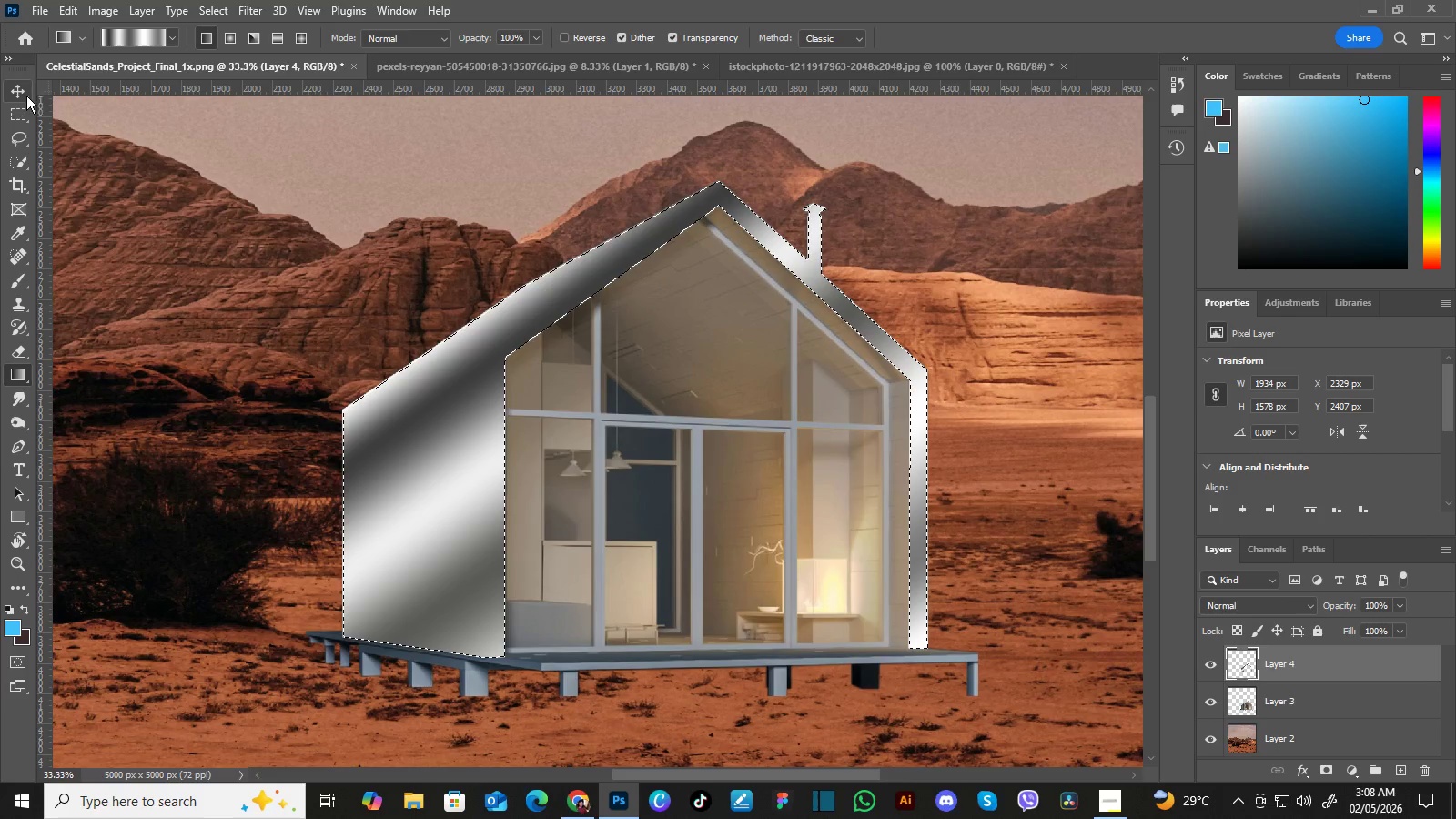 
left_click([18, 94])
 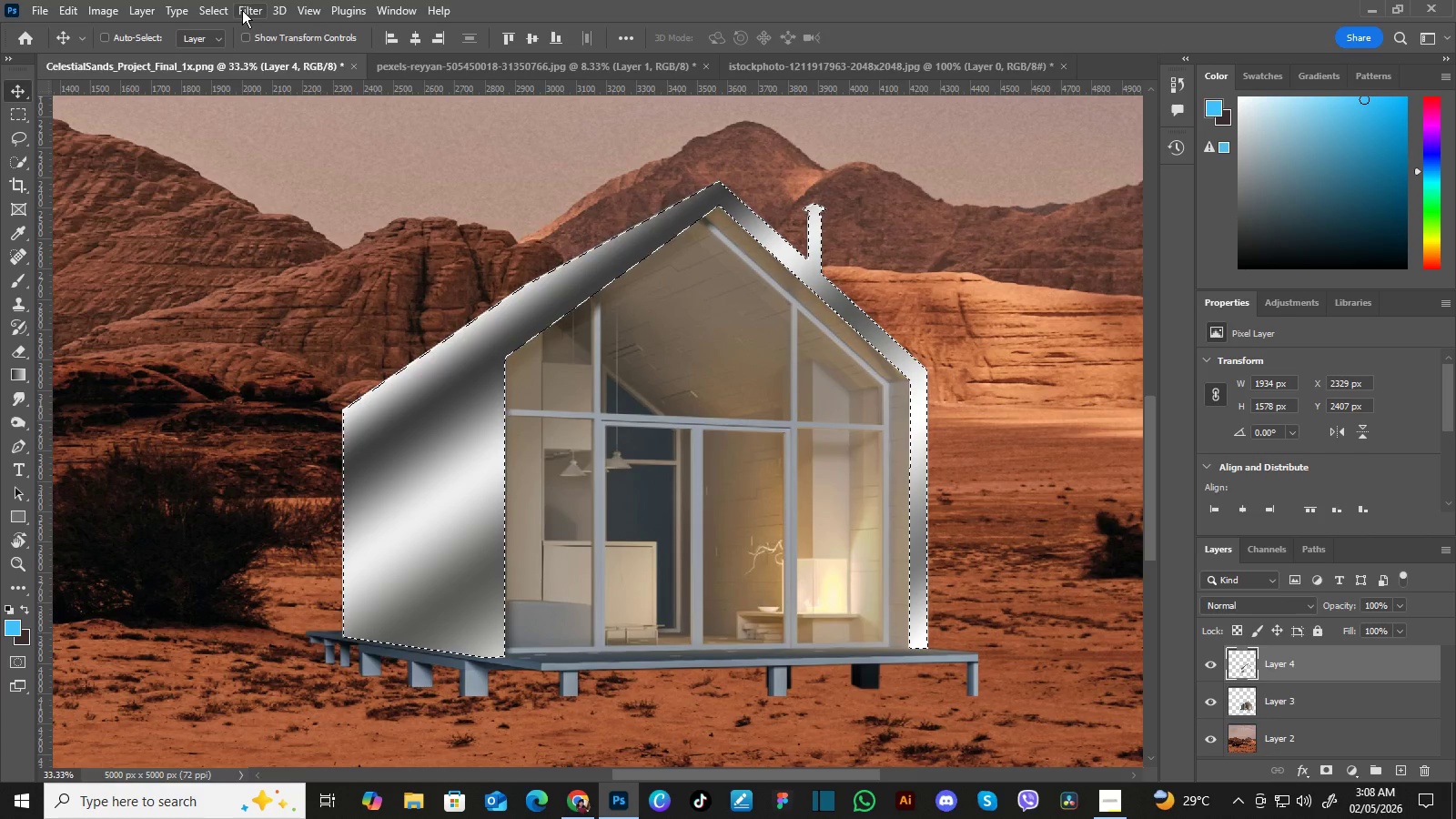 
left_click([242, 10])
 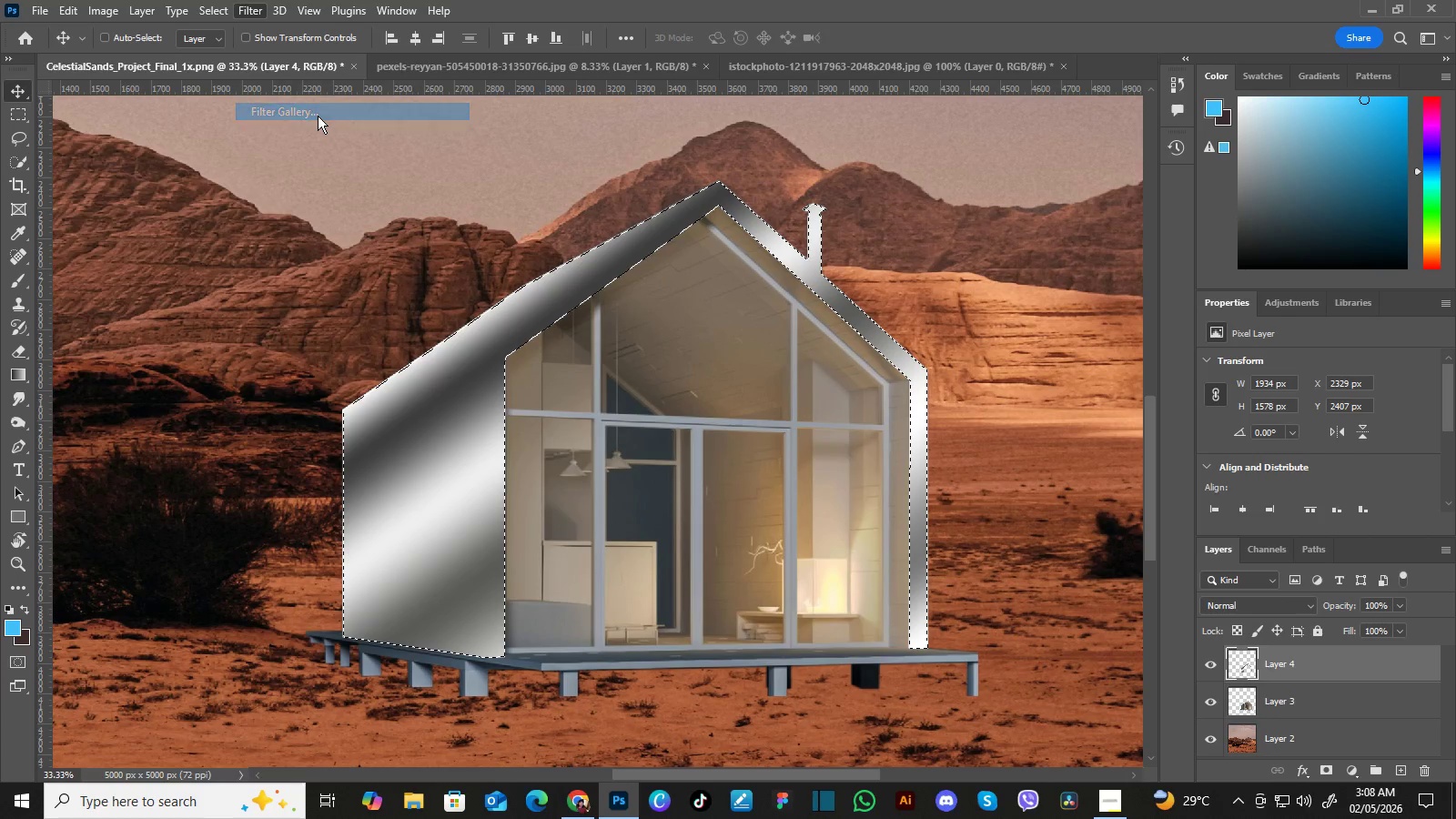 
left_click([318, 116])
 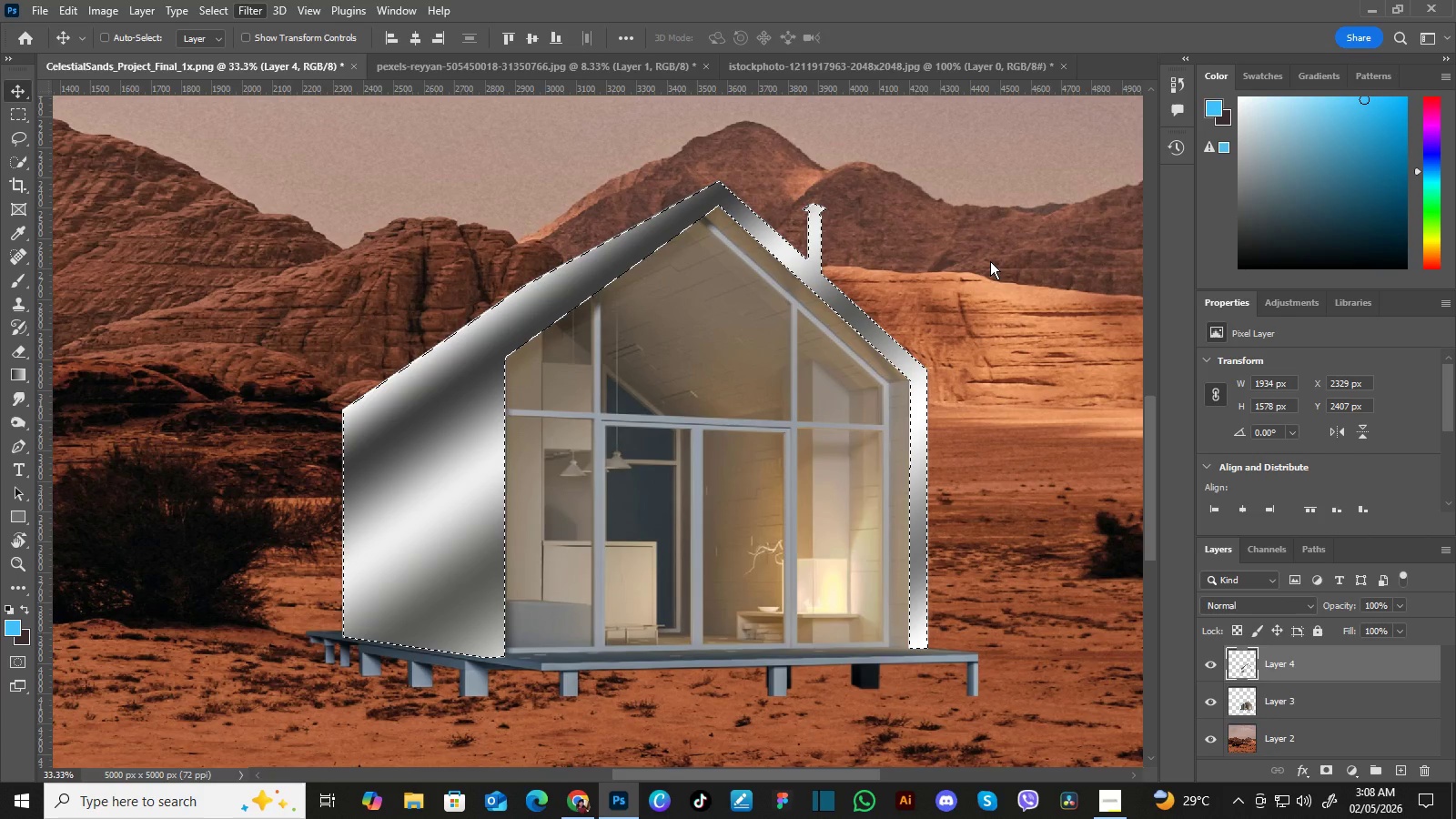 
mouse_move([981, 244])
 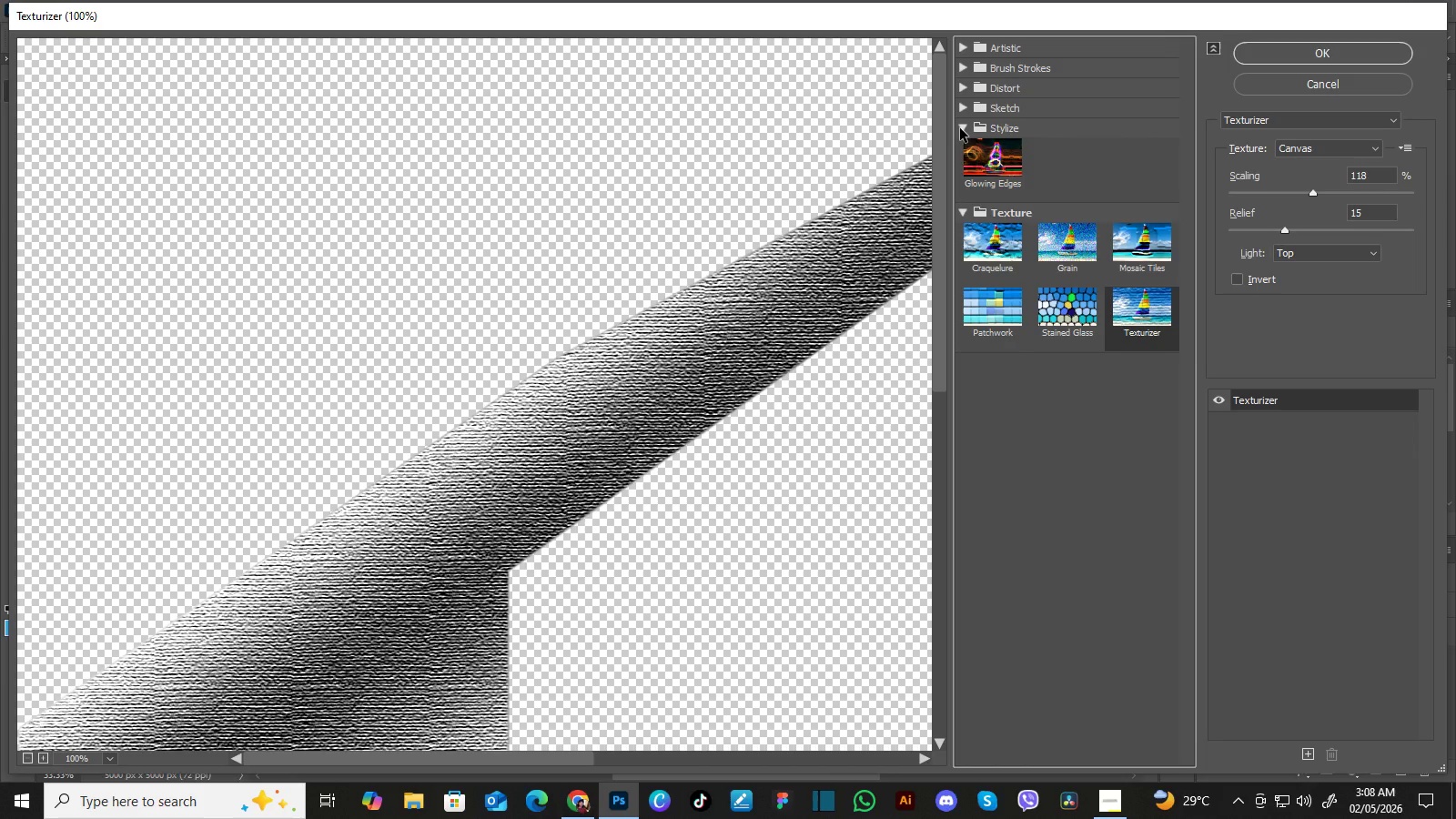 
left_click([960, 130])
 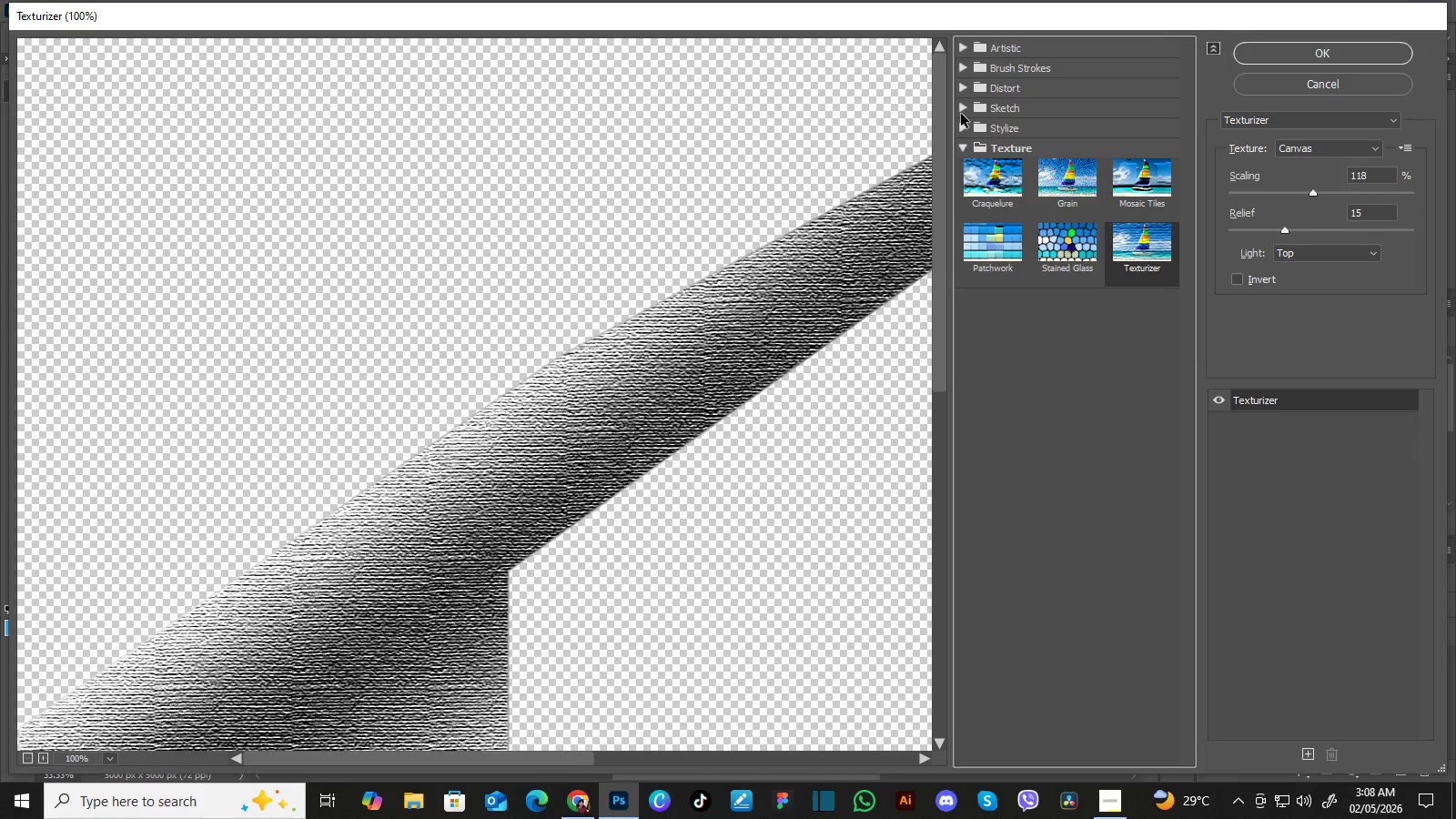 
left_click([962, 126])
 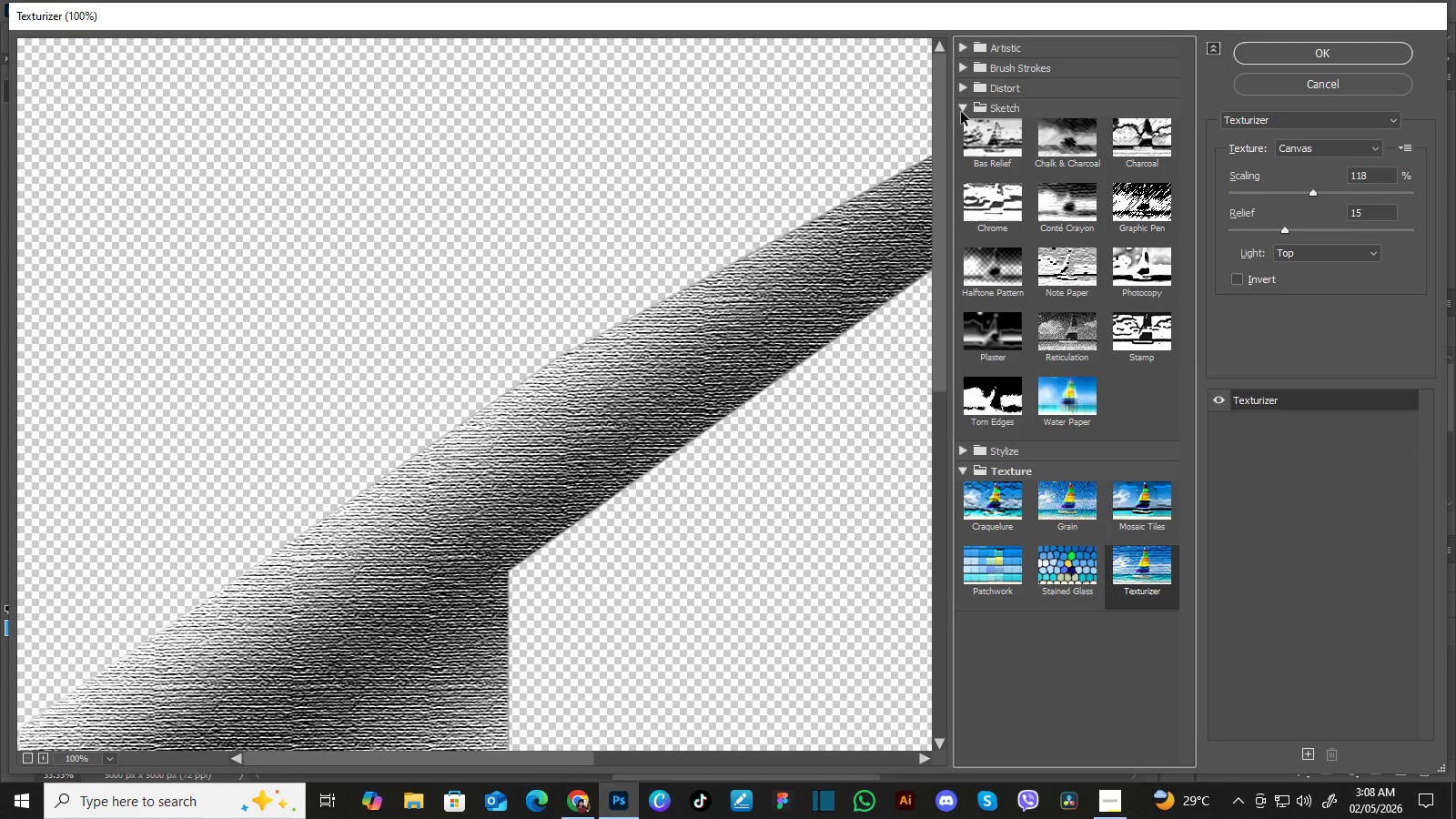 
left_click([961, 112])
 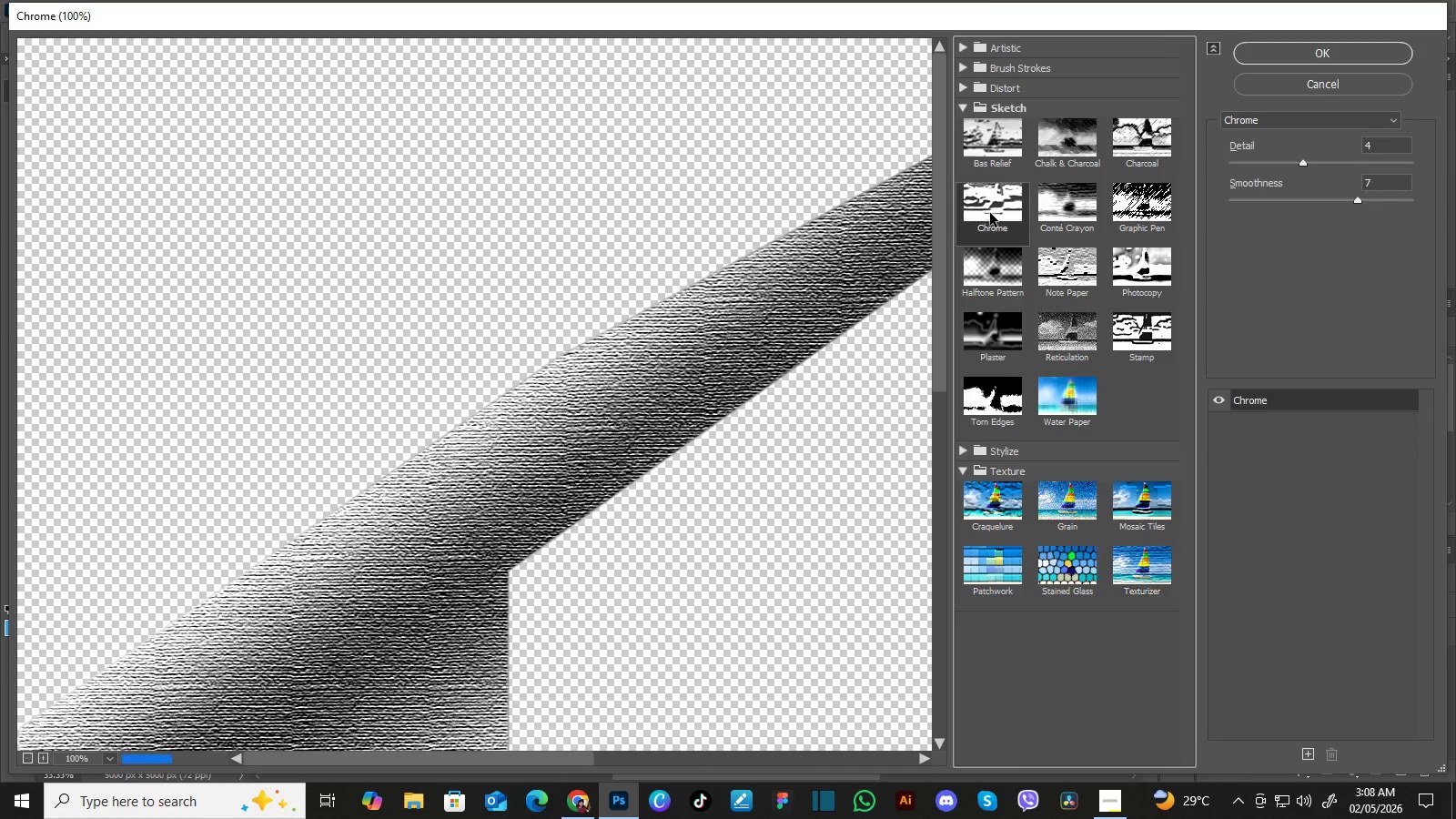 
left_click([990, 213])
 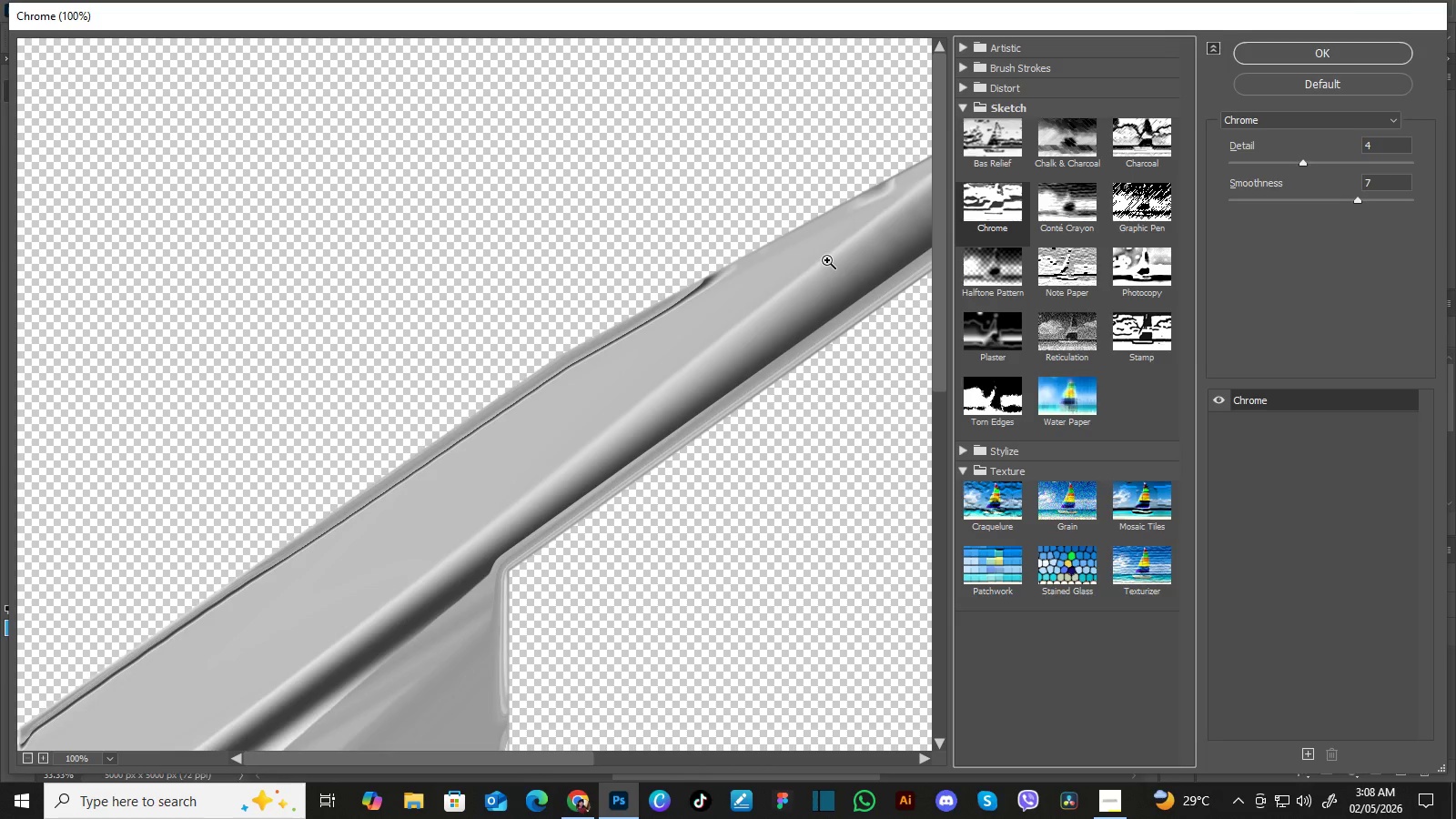 
key(Control+Minus)
 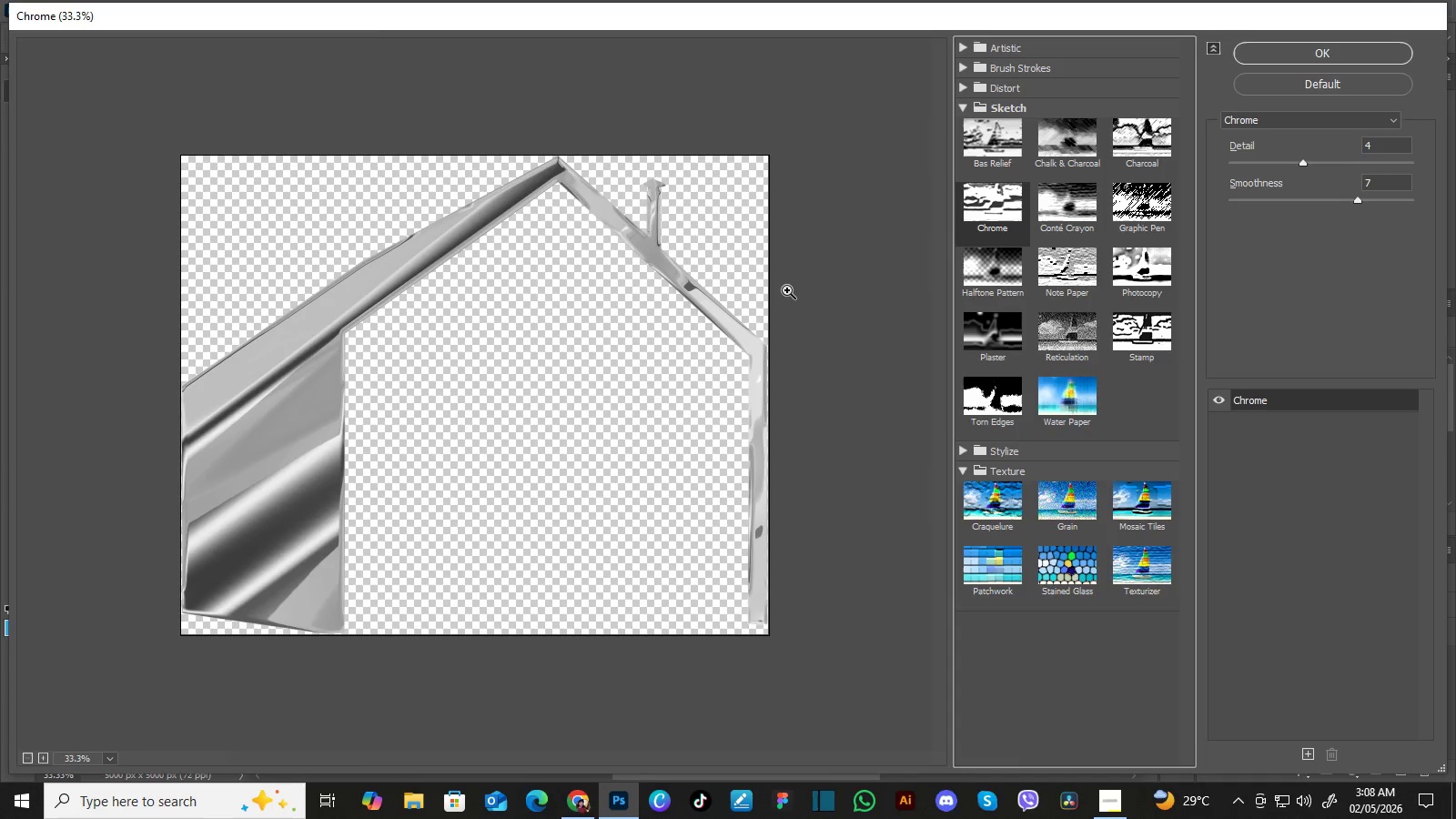 
key(Control+Minus)
 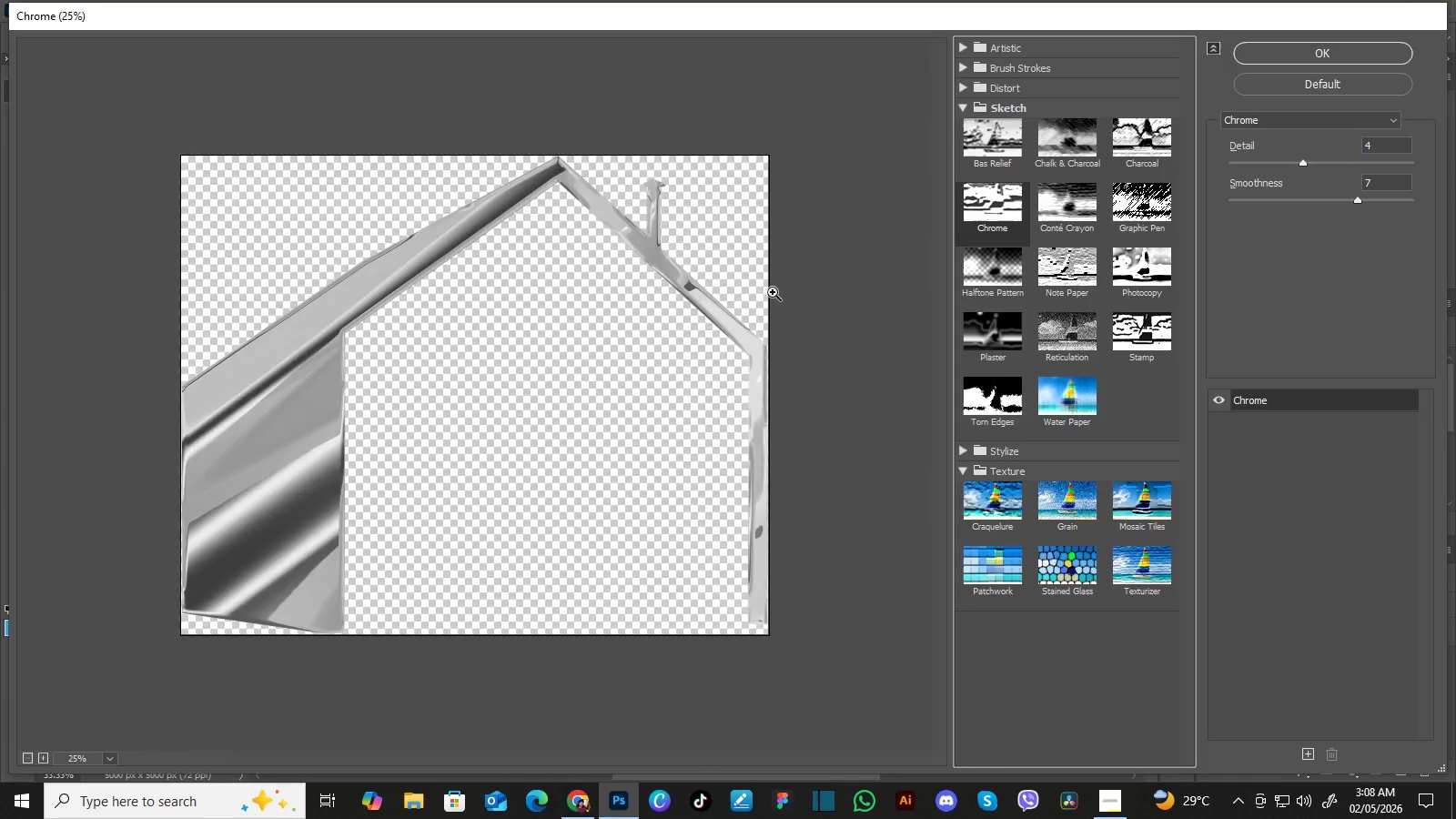 
key(Control+Minus)
 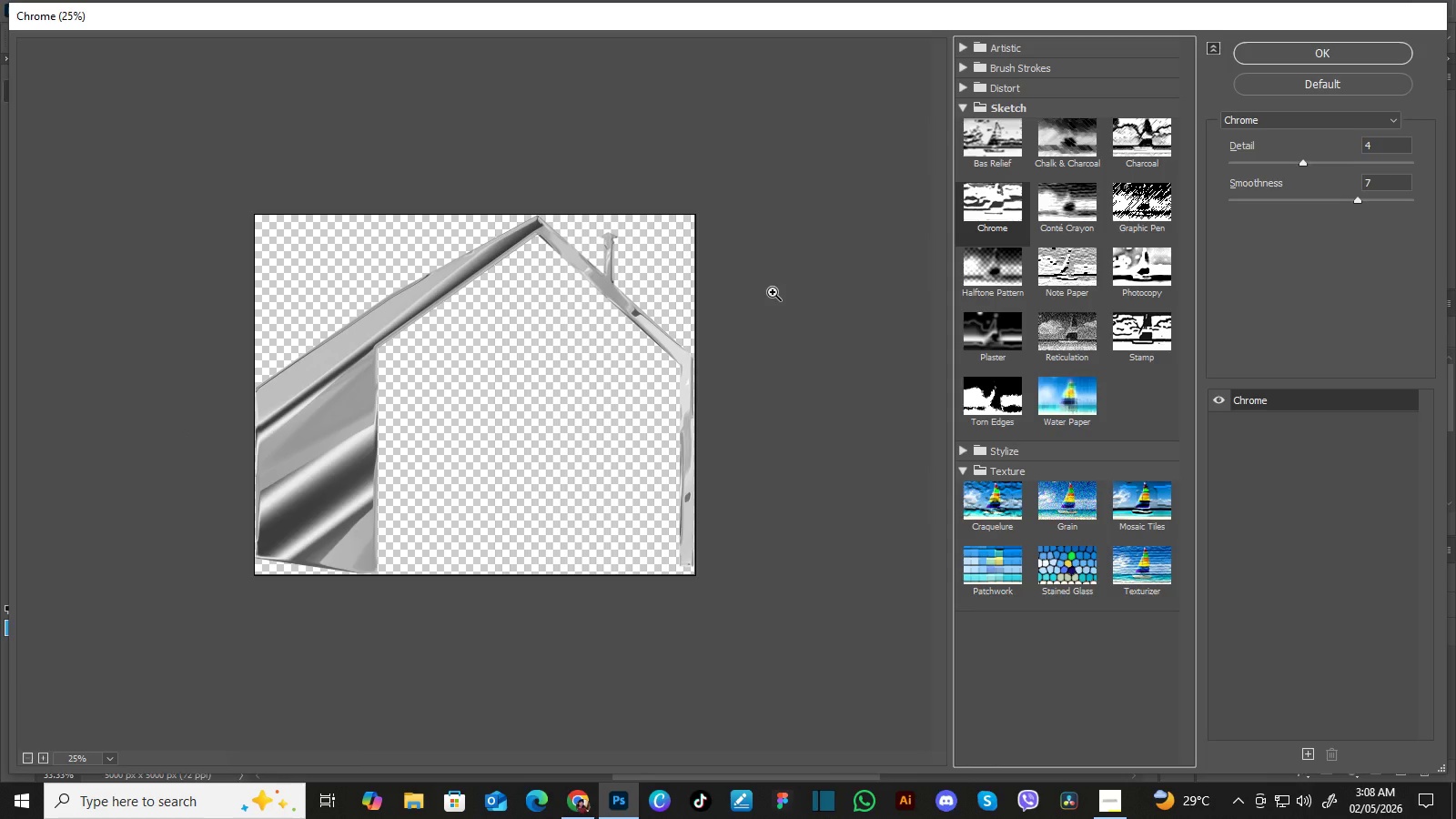 
key(Control+Minus)
 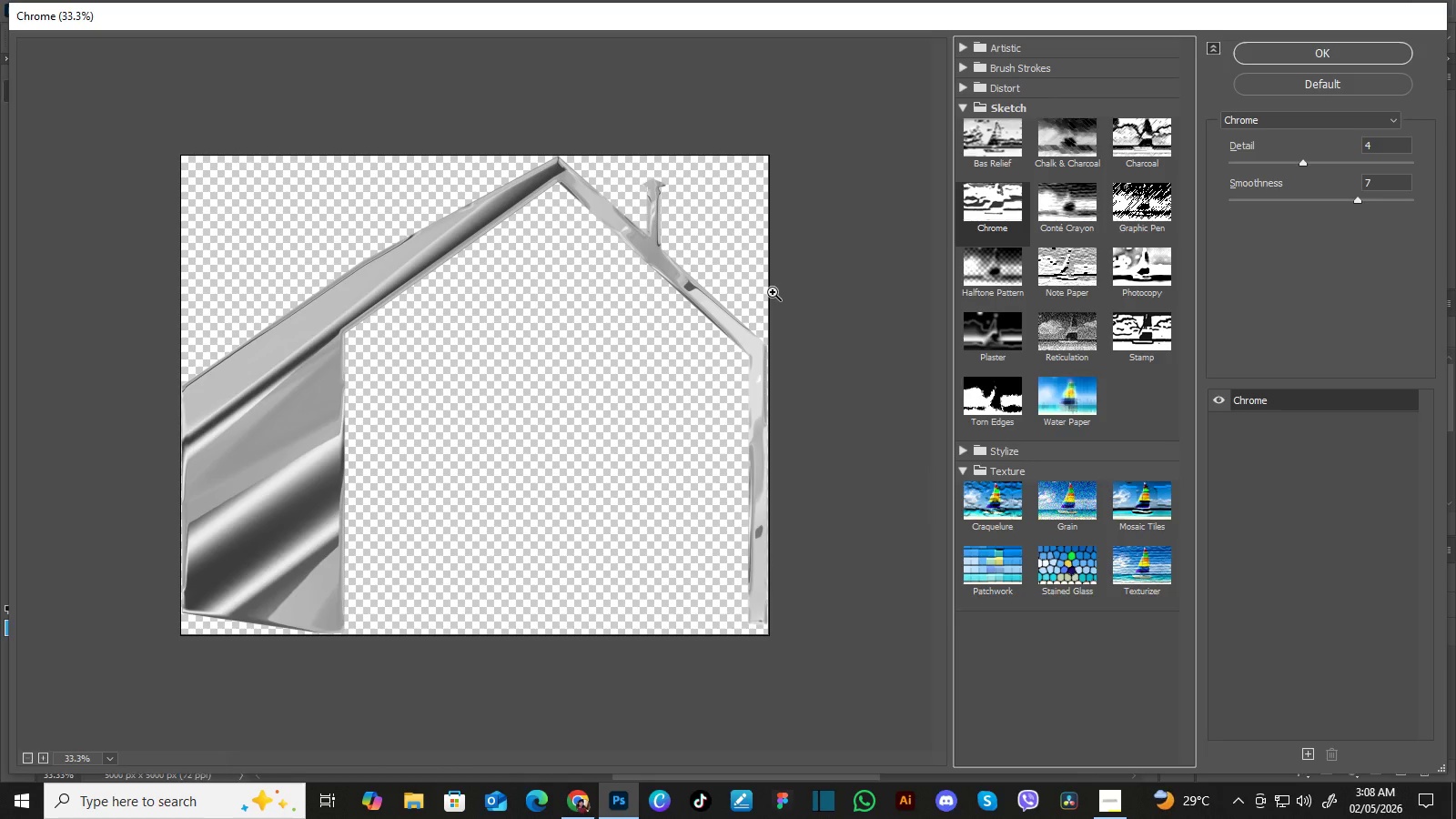 
key(Control+Equal)
 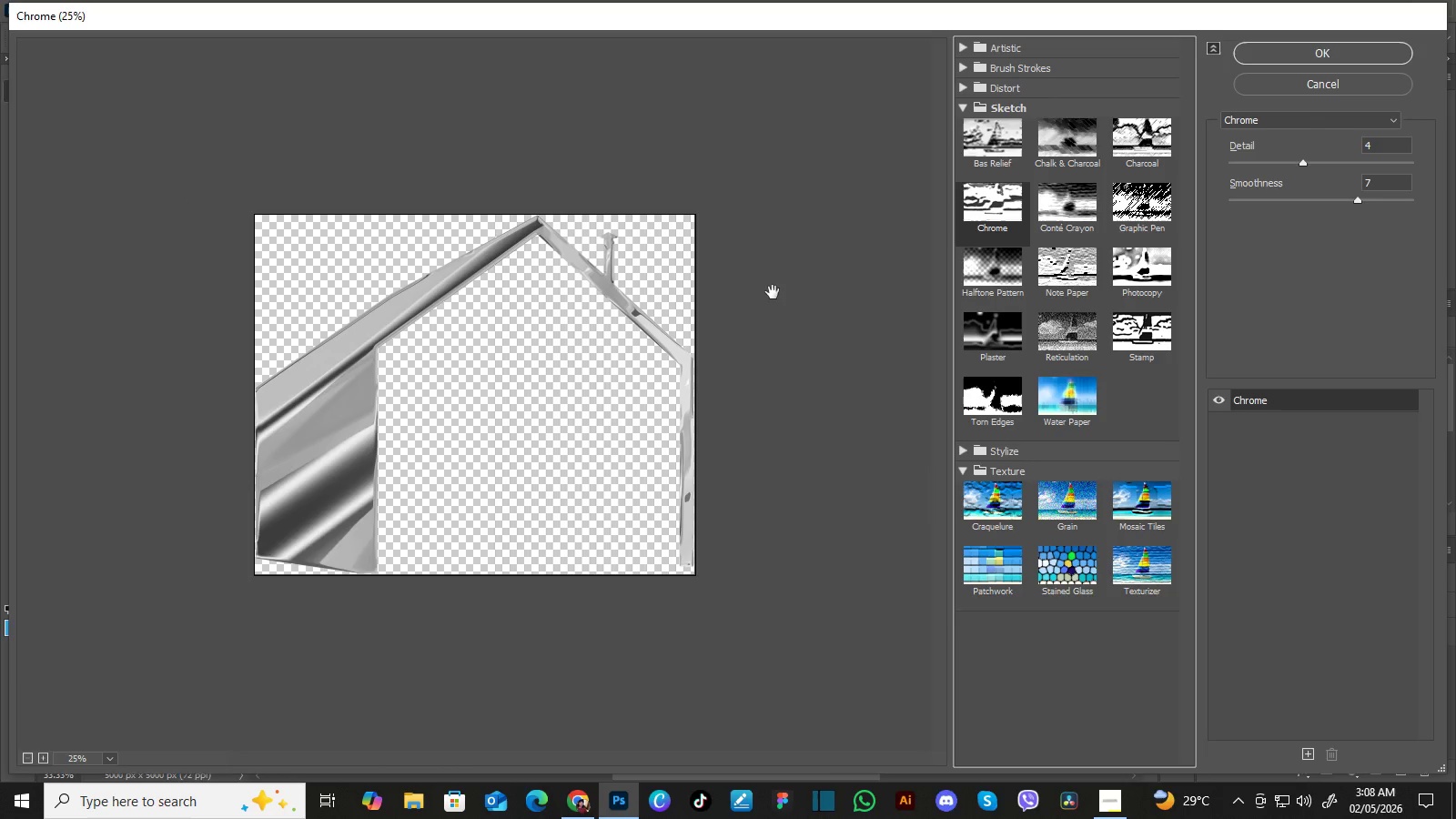 
key(Control+Minus)
 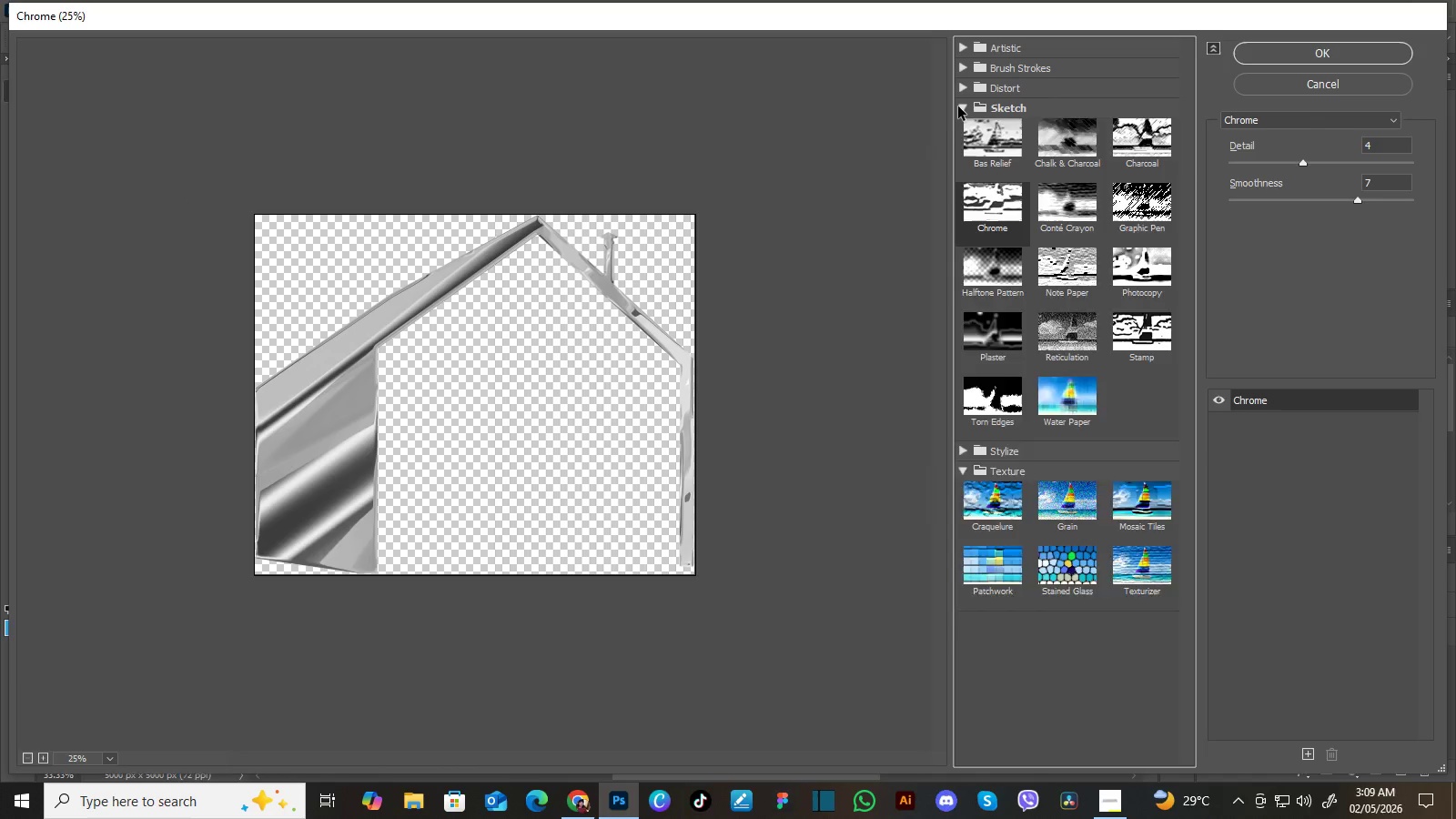 
left_click([958, 106])
 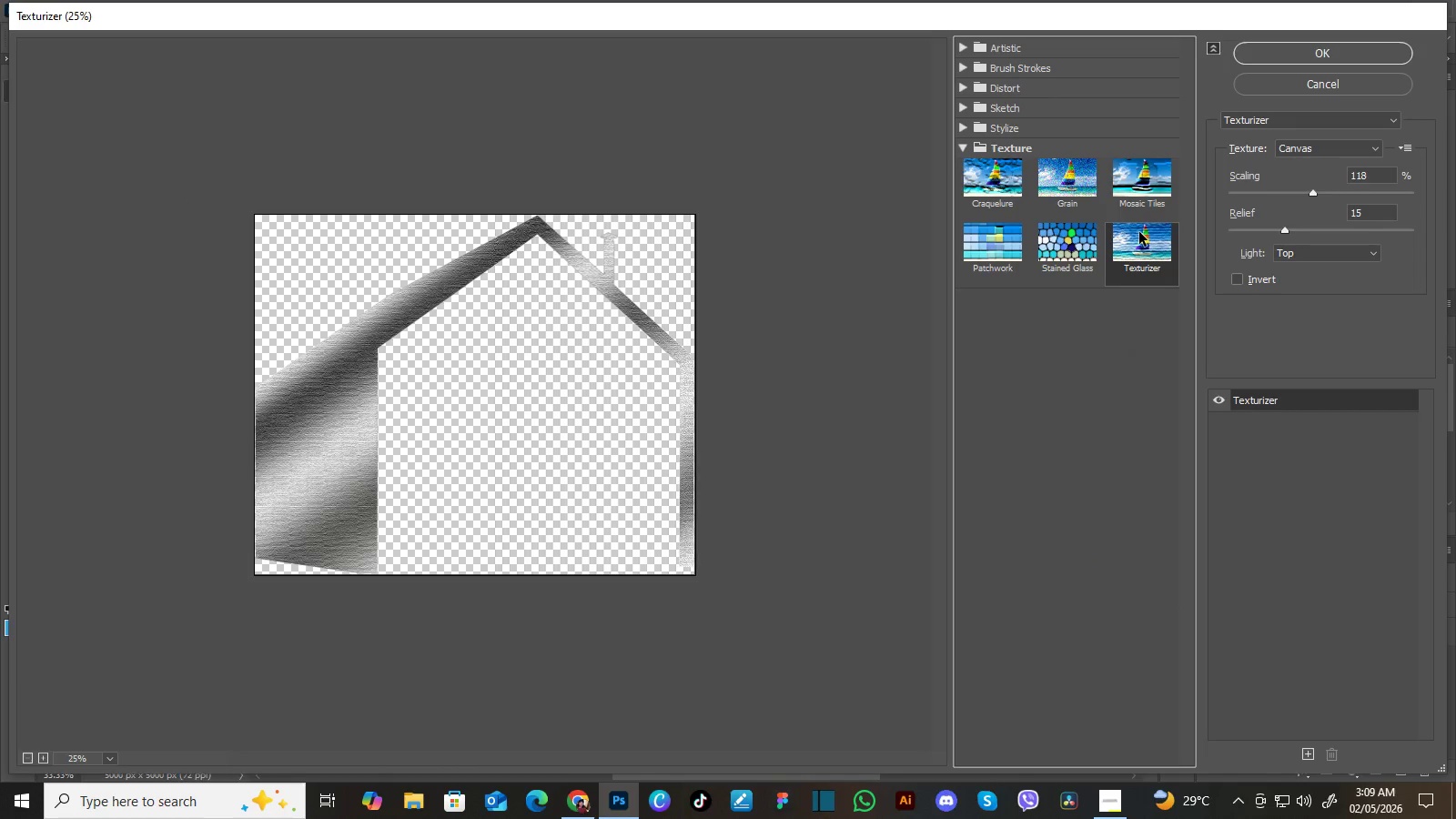 
left_click([1139, 232])
 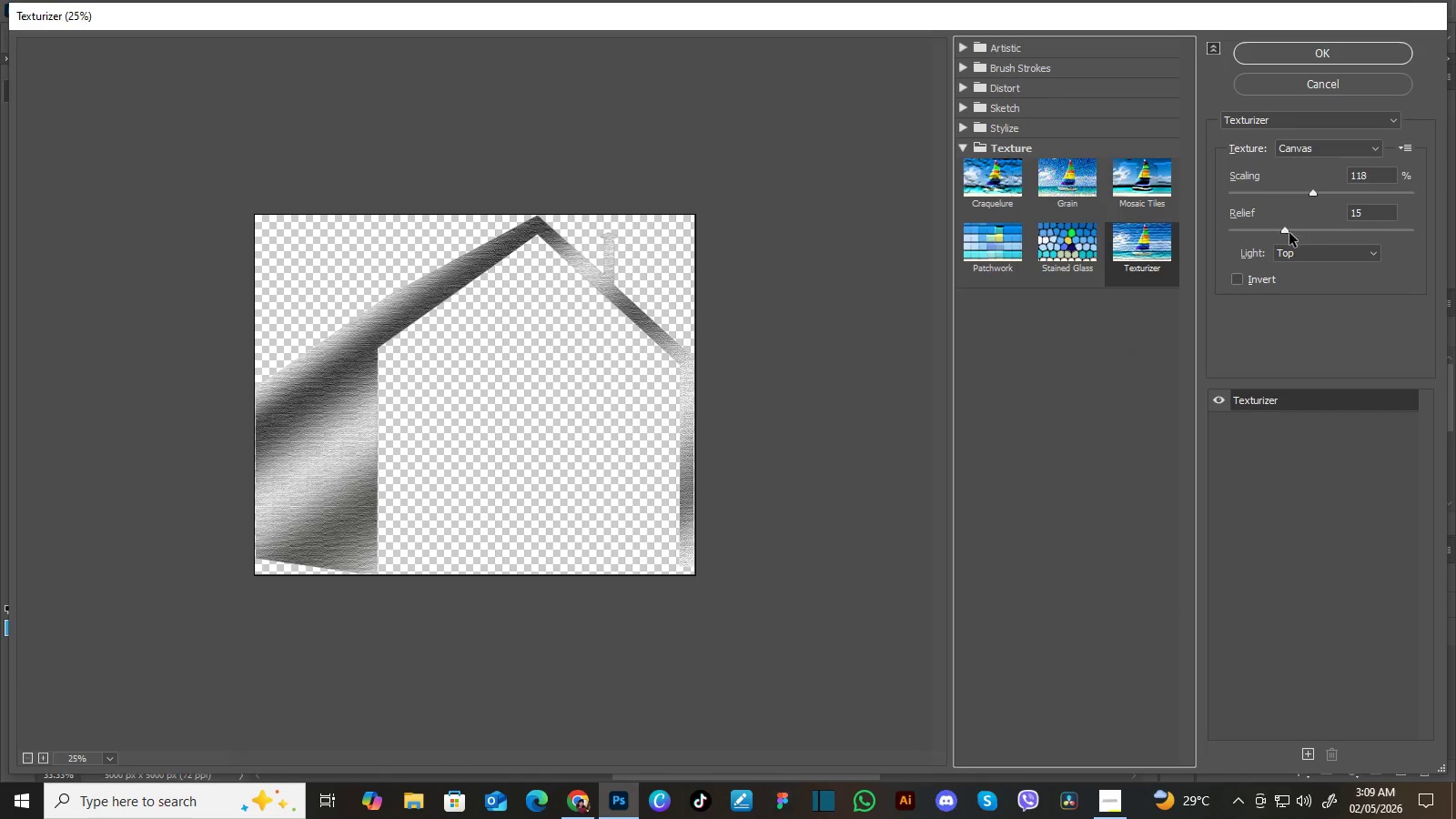 
left_click_drag(start_coordinate=[1287, 234], to_coordinate=[1274, 236])
 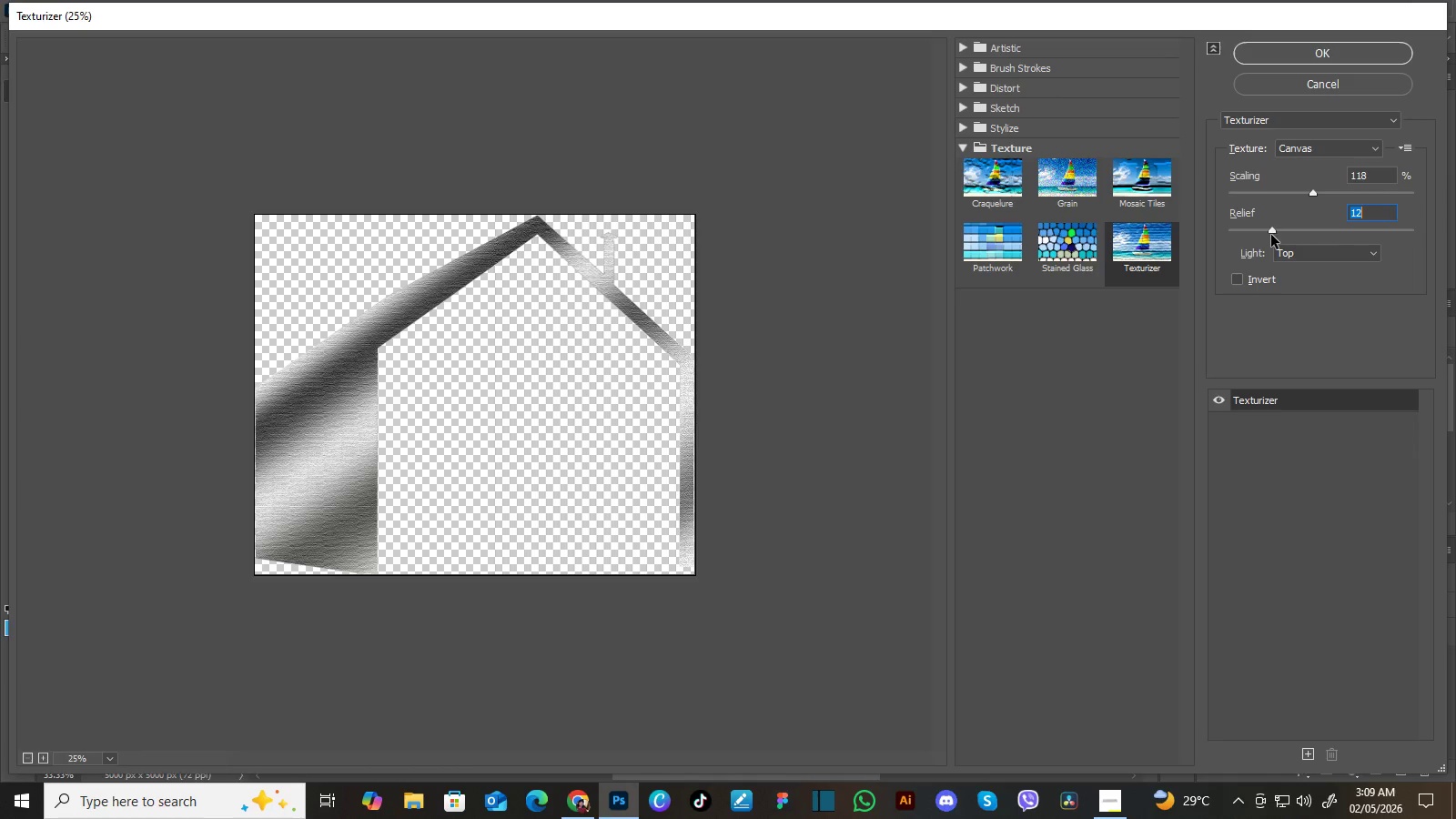 
left_click_drag(start_coordinate=[1284, 229], to_coordinate=[1271, 235])
 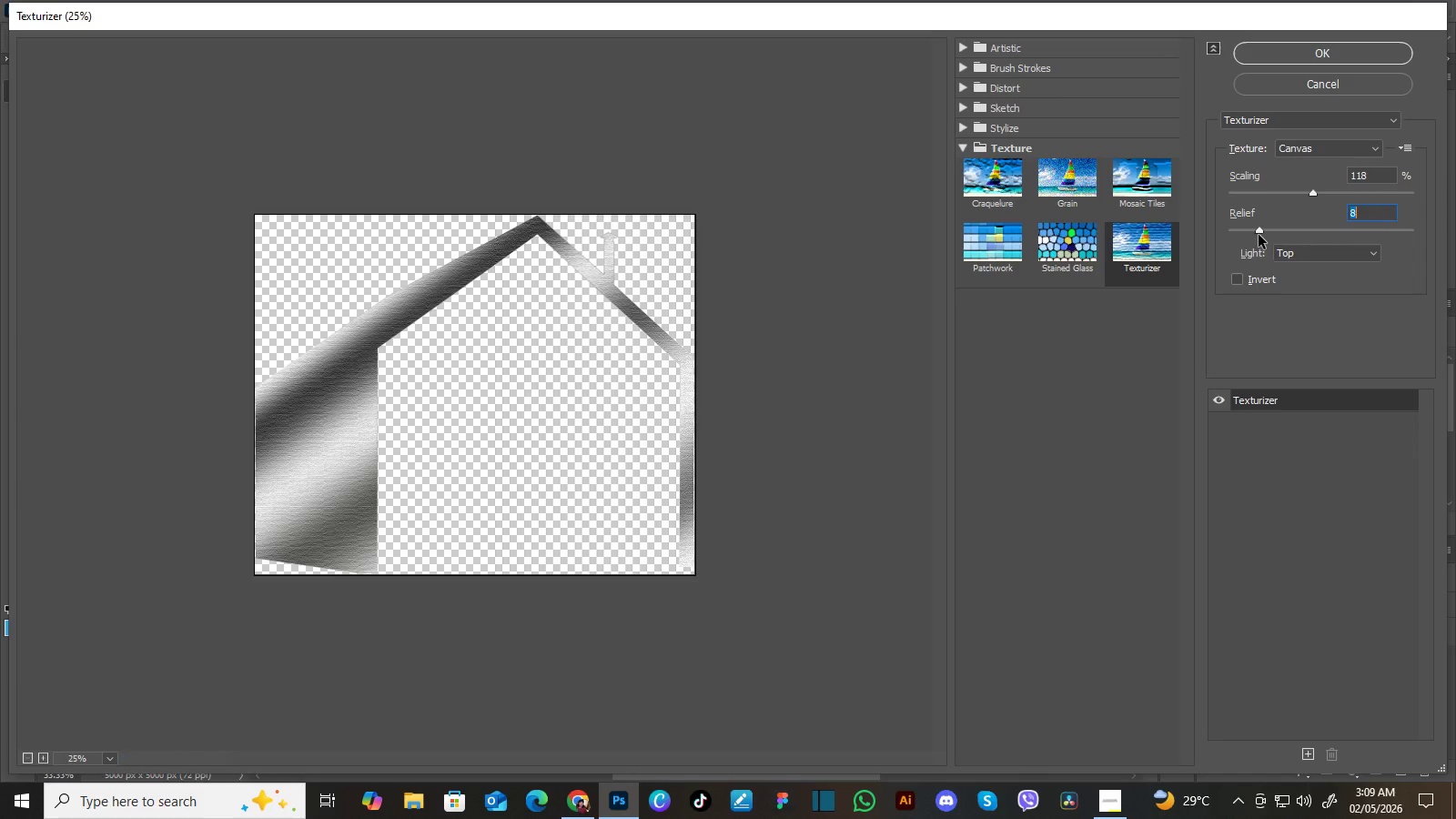 
left_click_drag(start_coordinate=[1272, 230], to_coordinate=[1259, 235])
 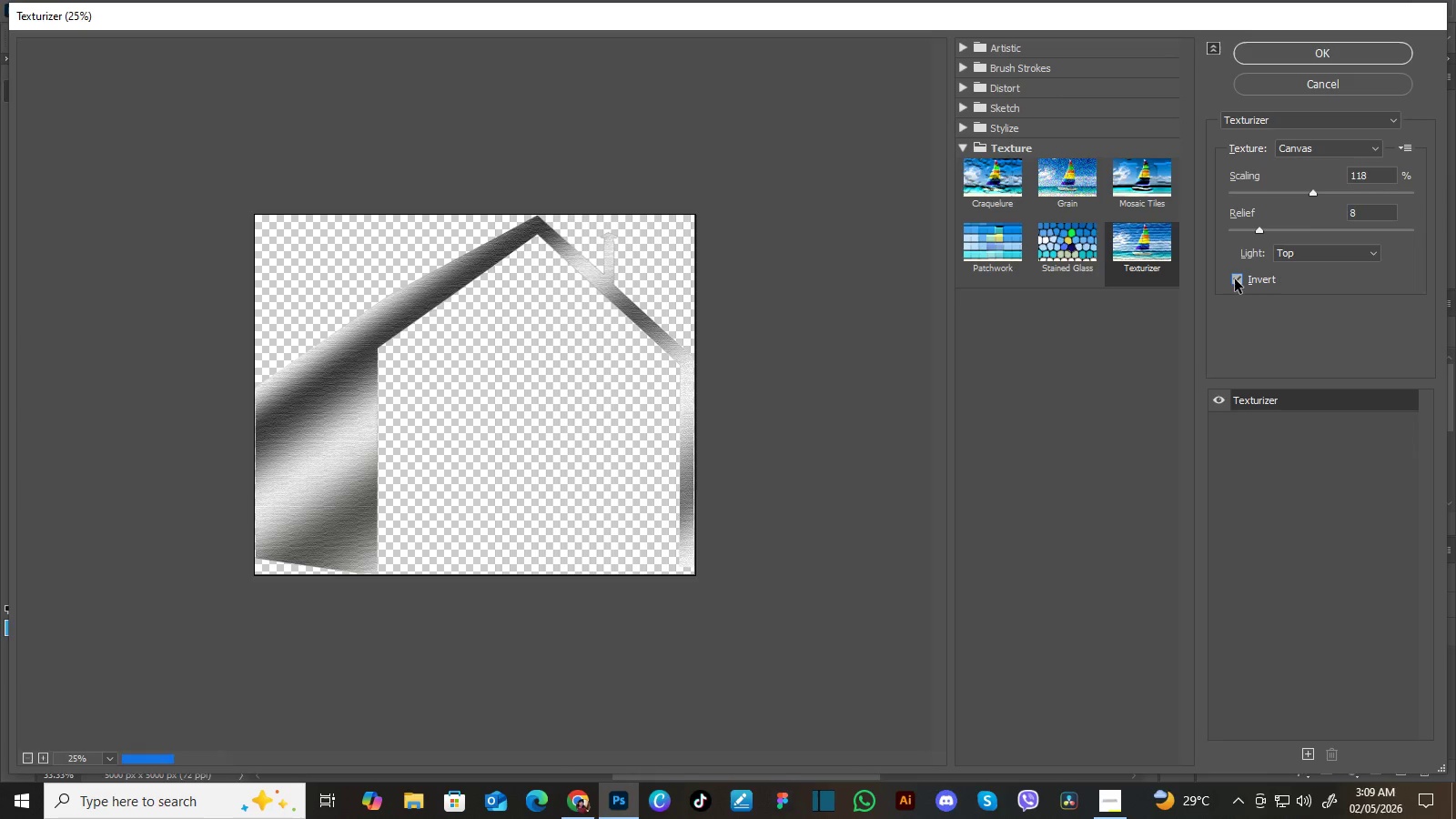 
left_click([1235, 279])
 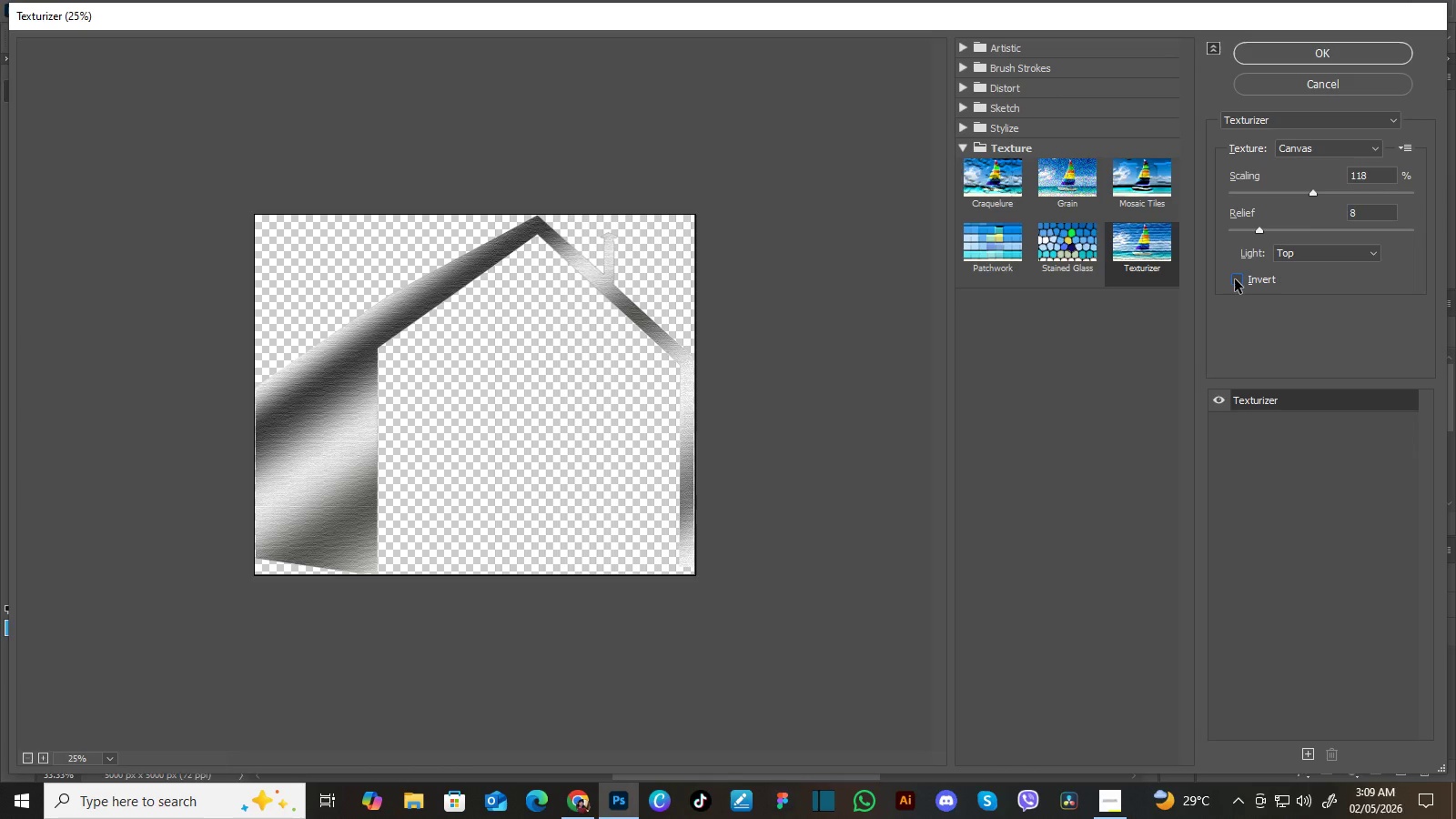 
left_click([1235, 279])
 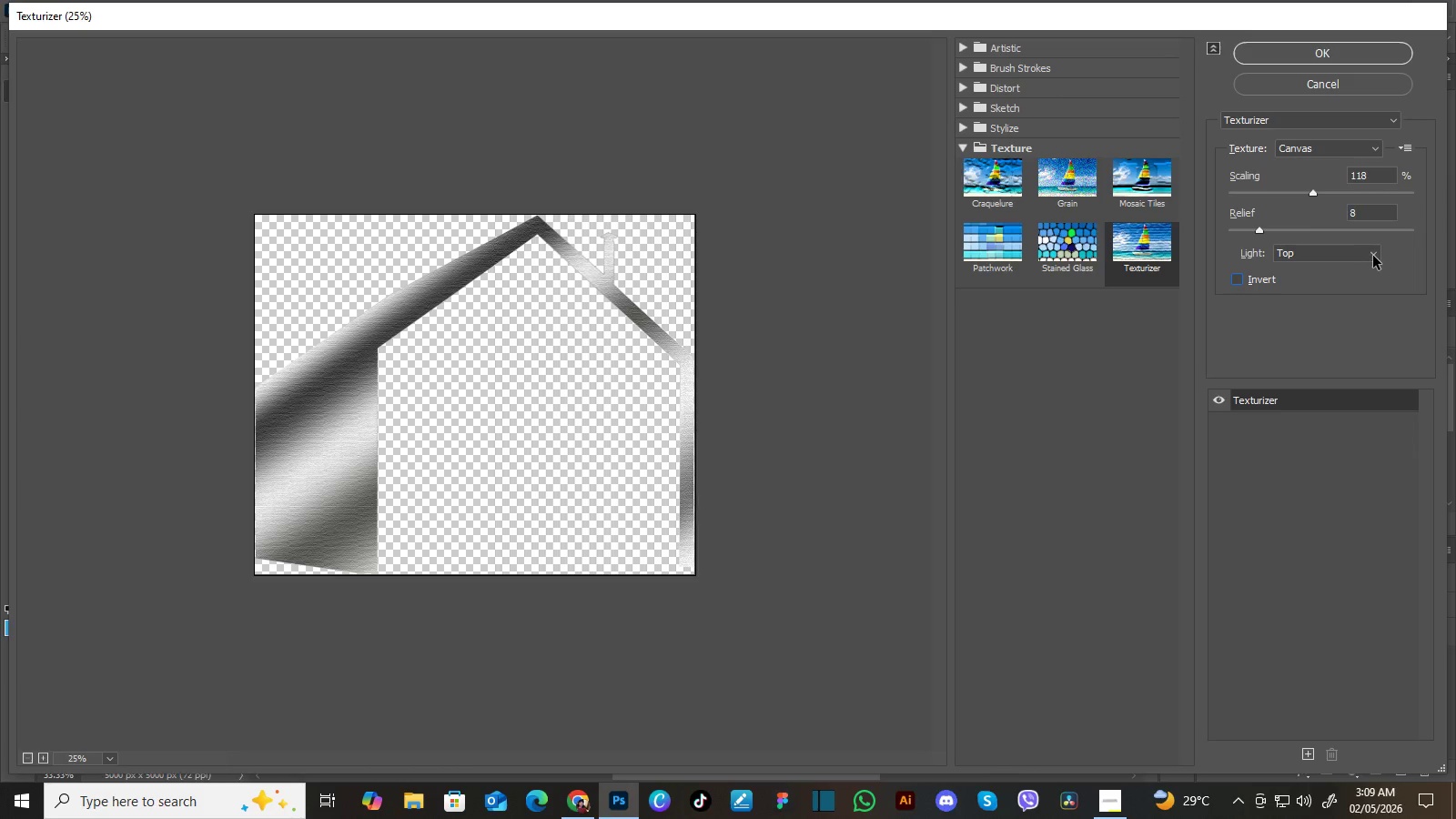 
left_click([1373, 256])
 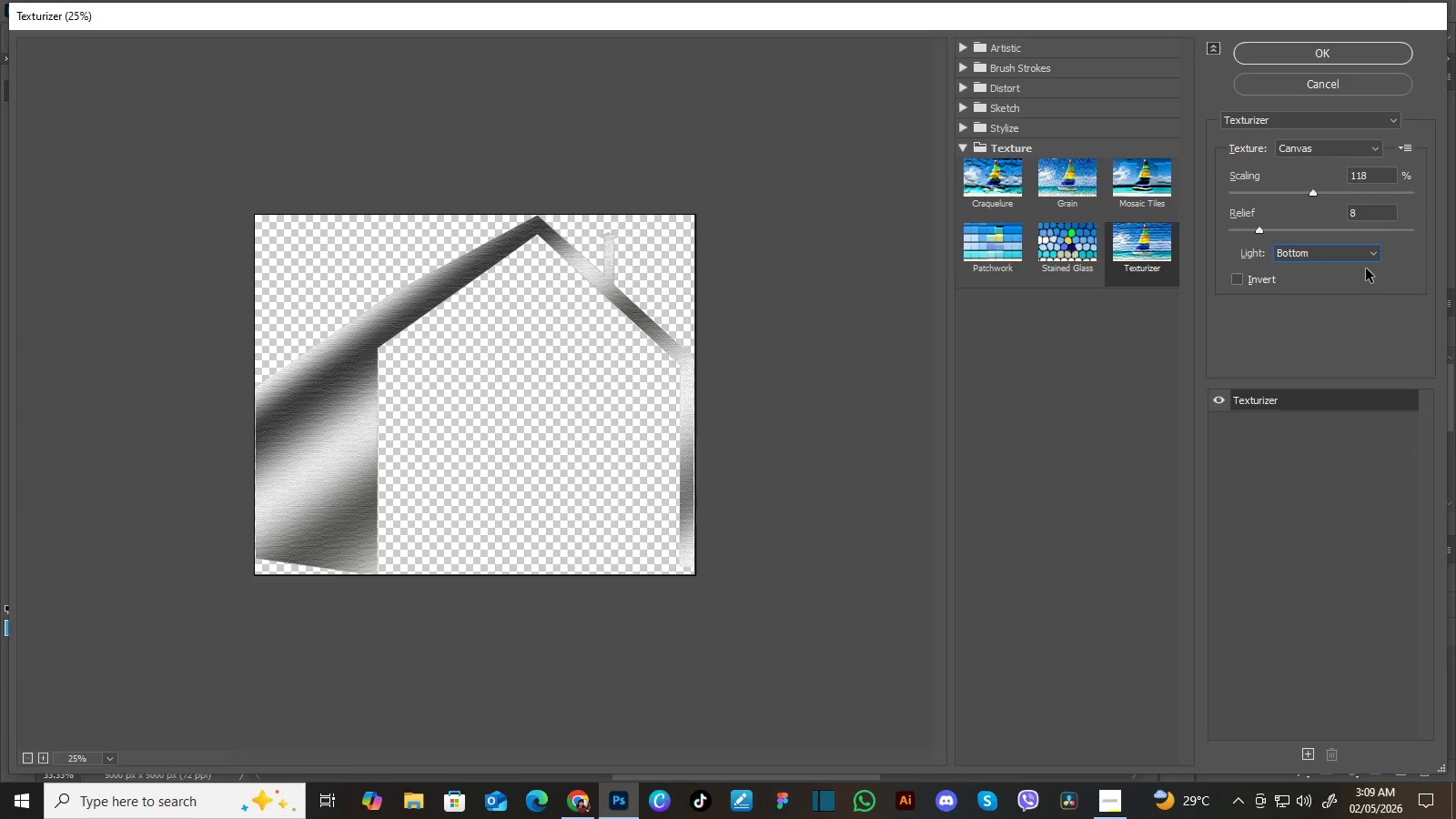 
left_click([1366, 268])
 